 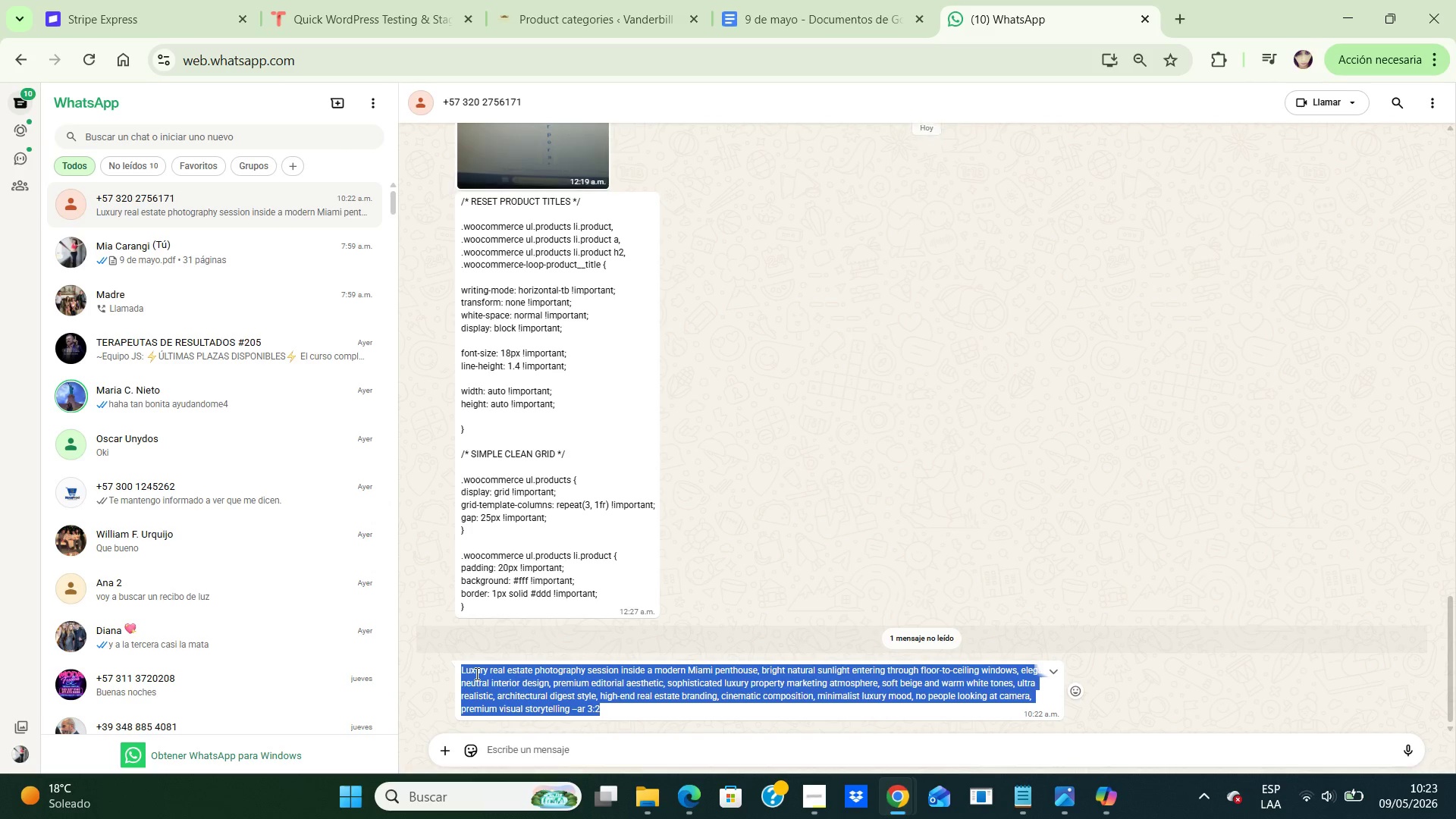 
right_click([475, 673])
 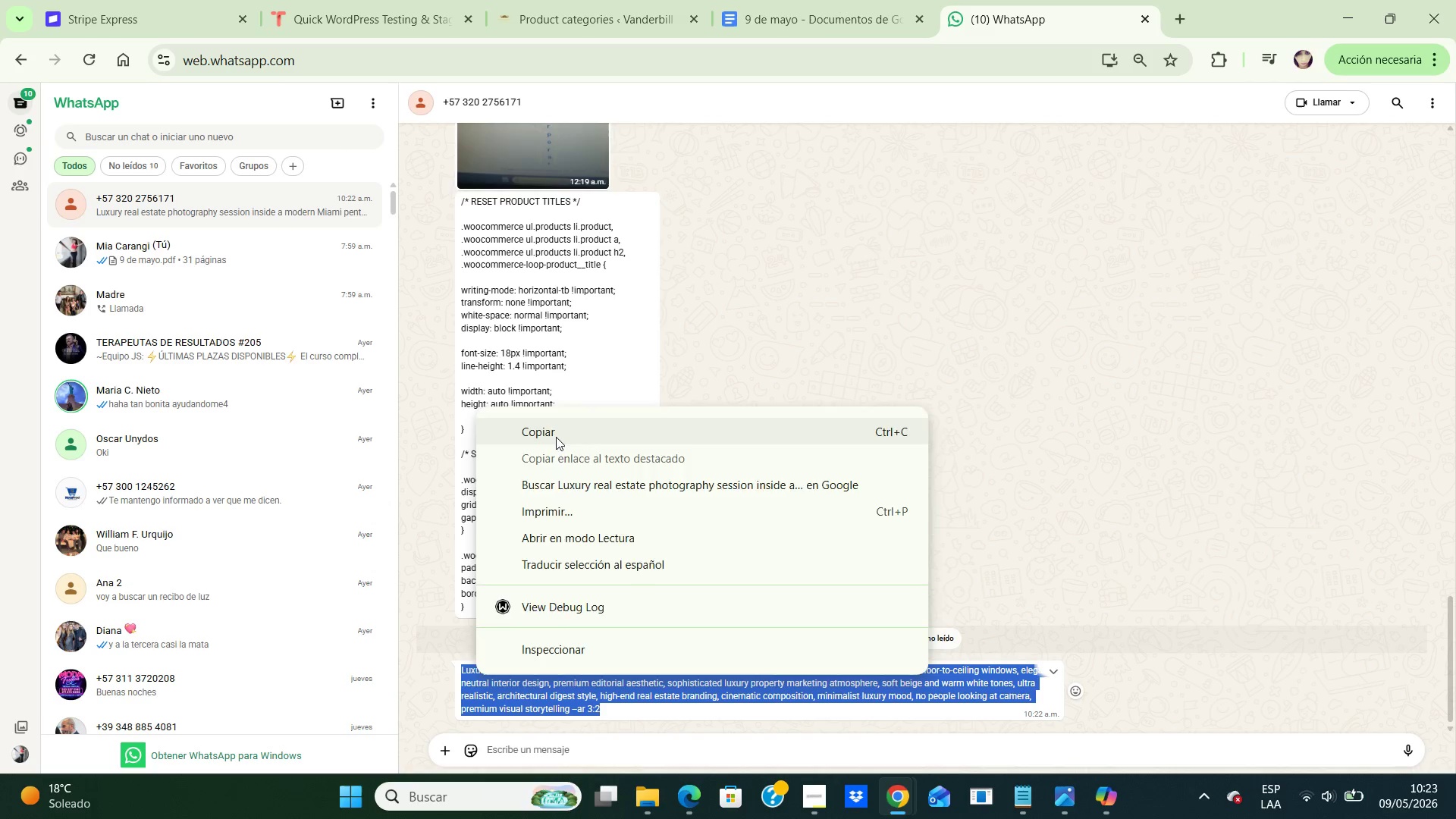 
left_click([556, 437])
 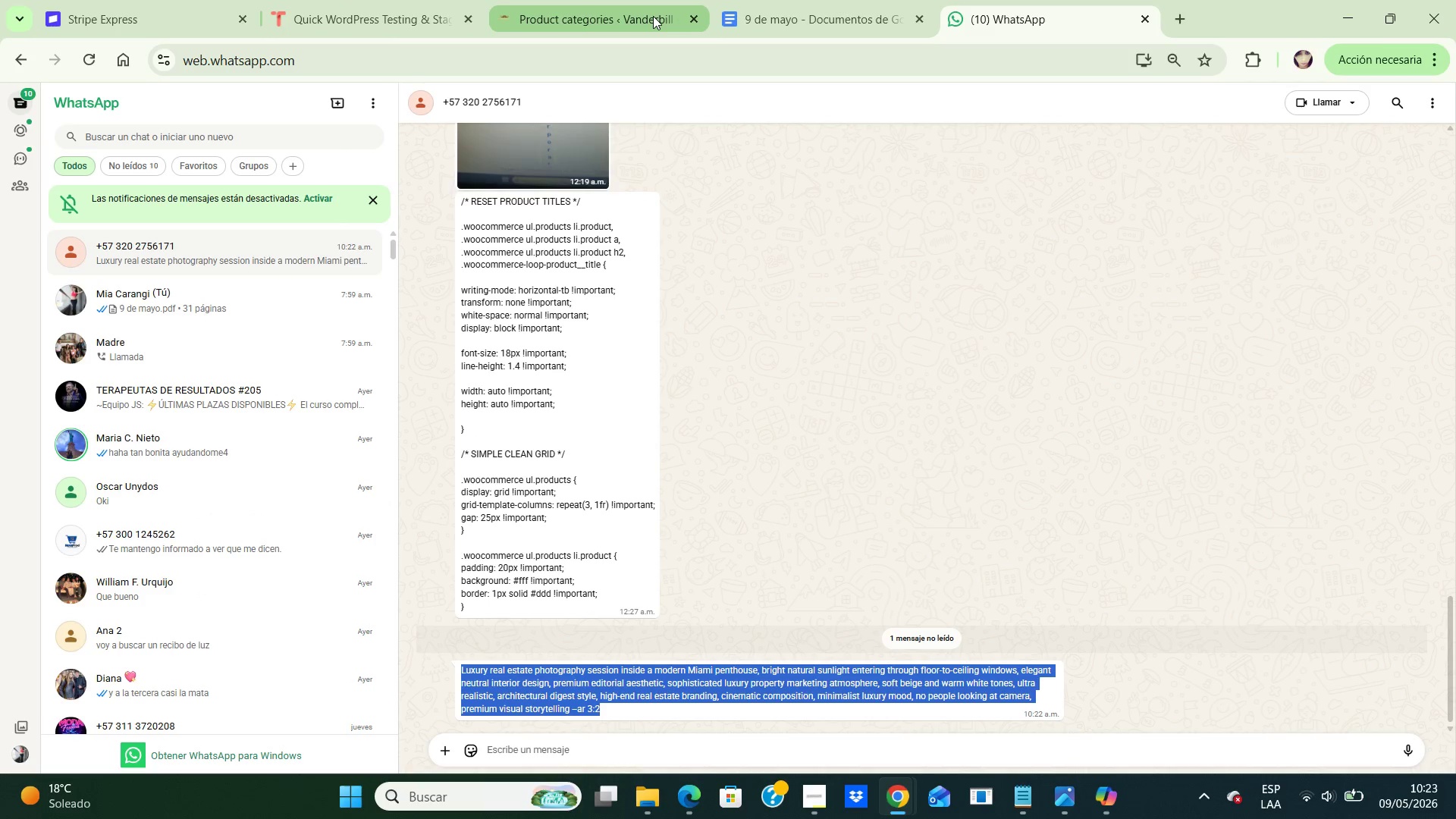 
left_click([653, 16])
 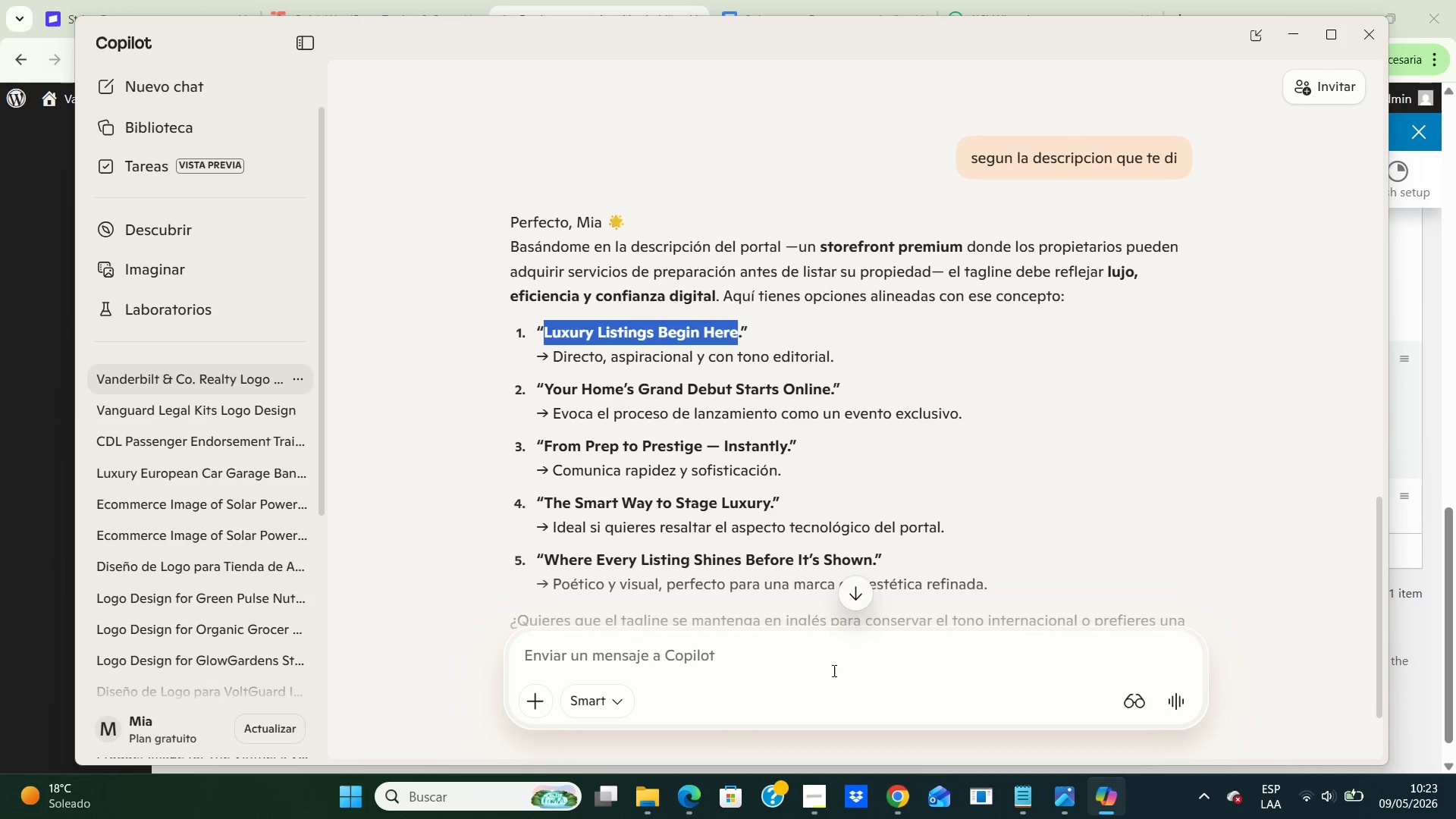 
right_click([750, 648])
 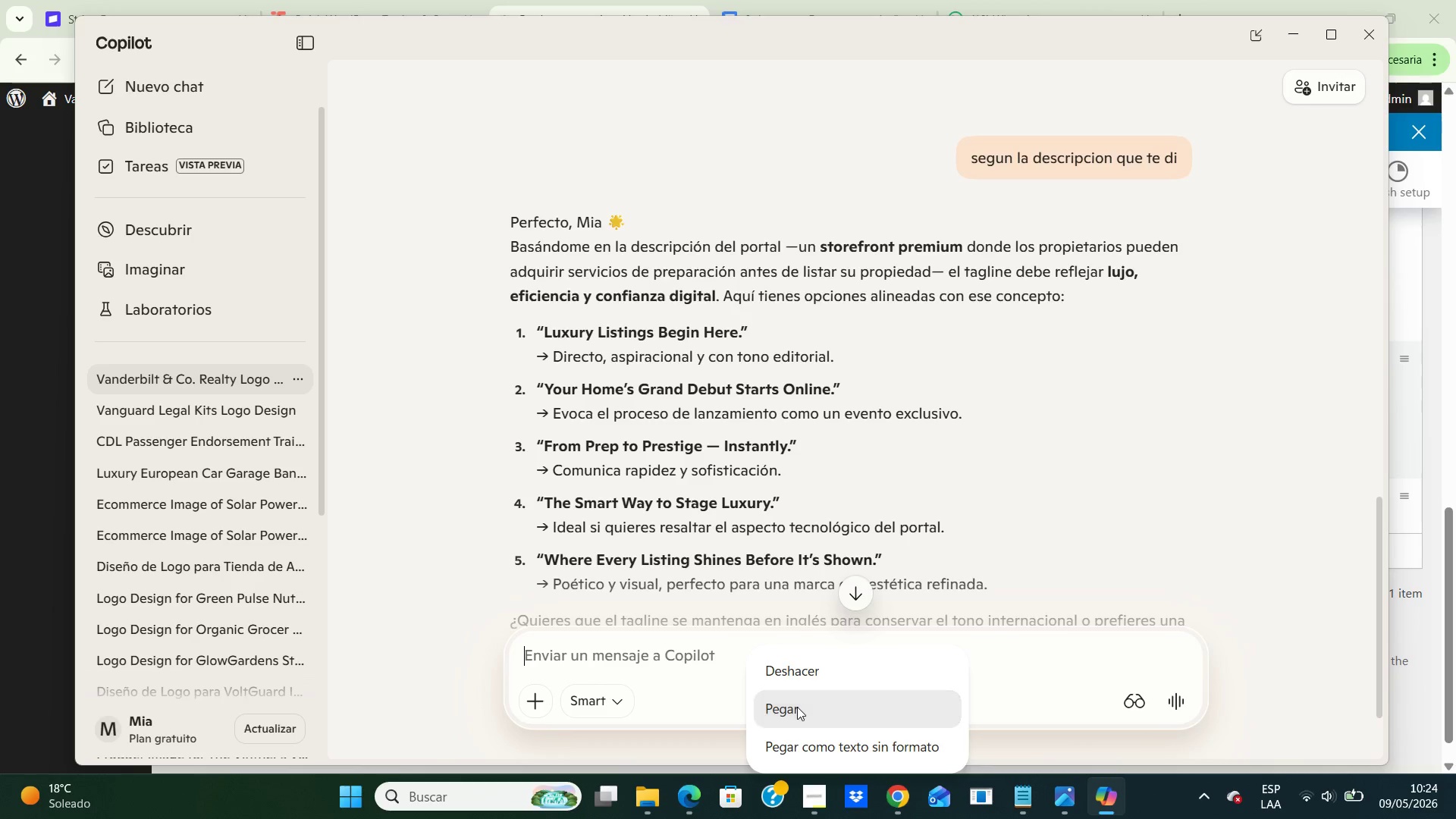 
left_click([797, 707])
 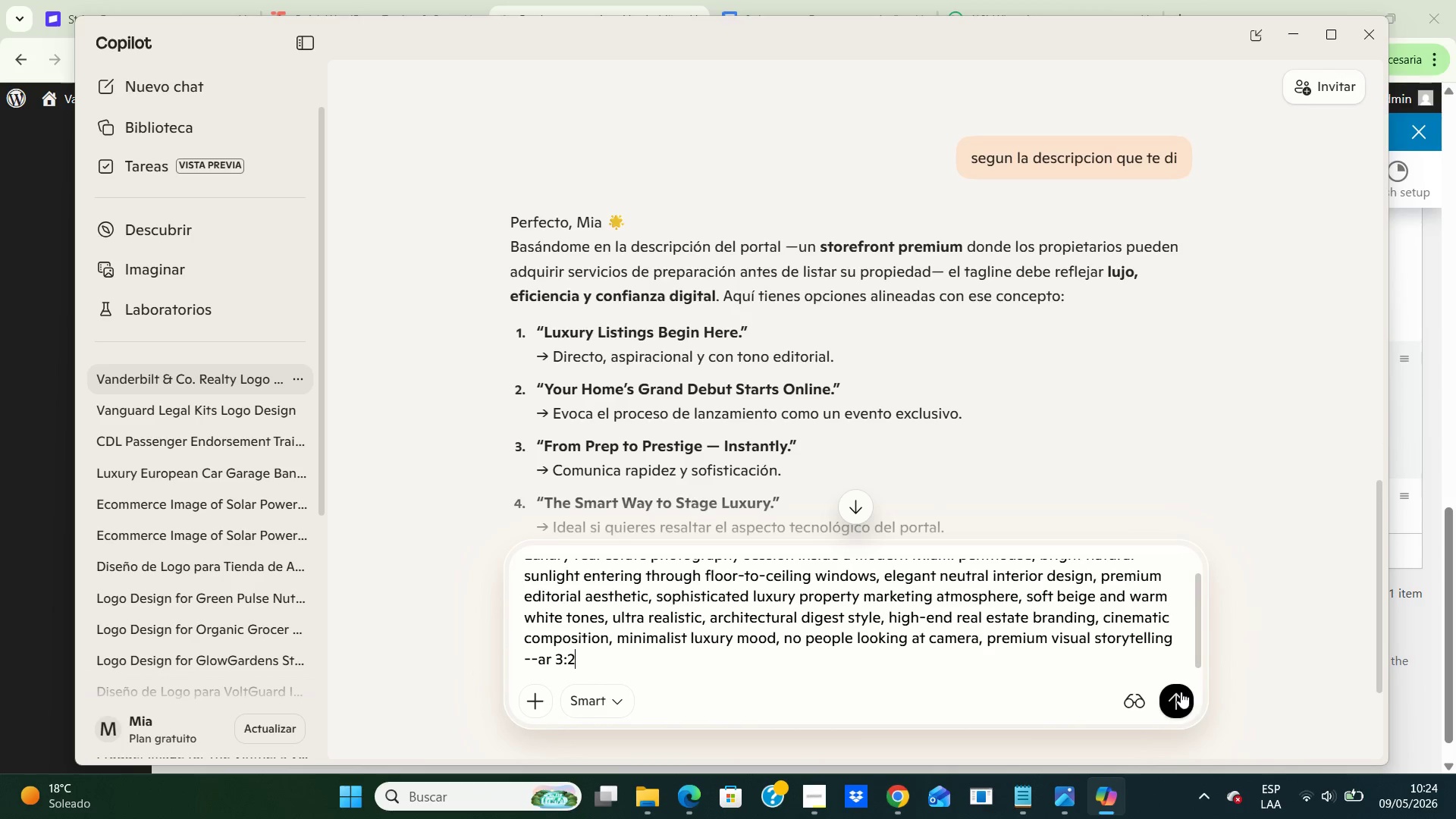 
left_click([1181, 692])
 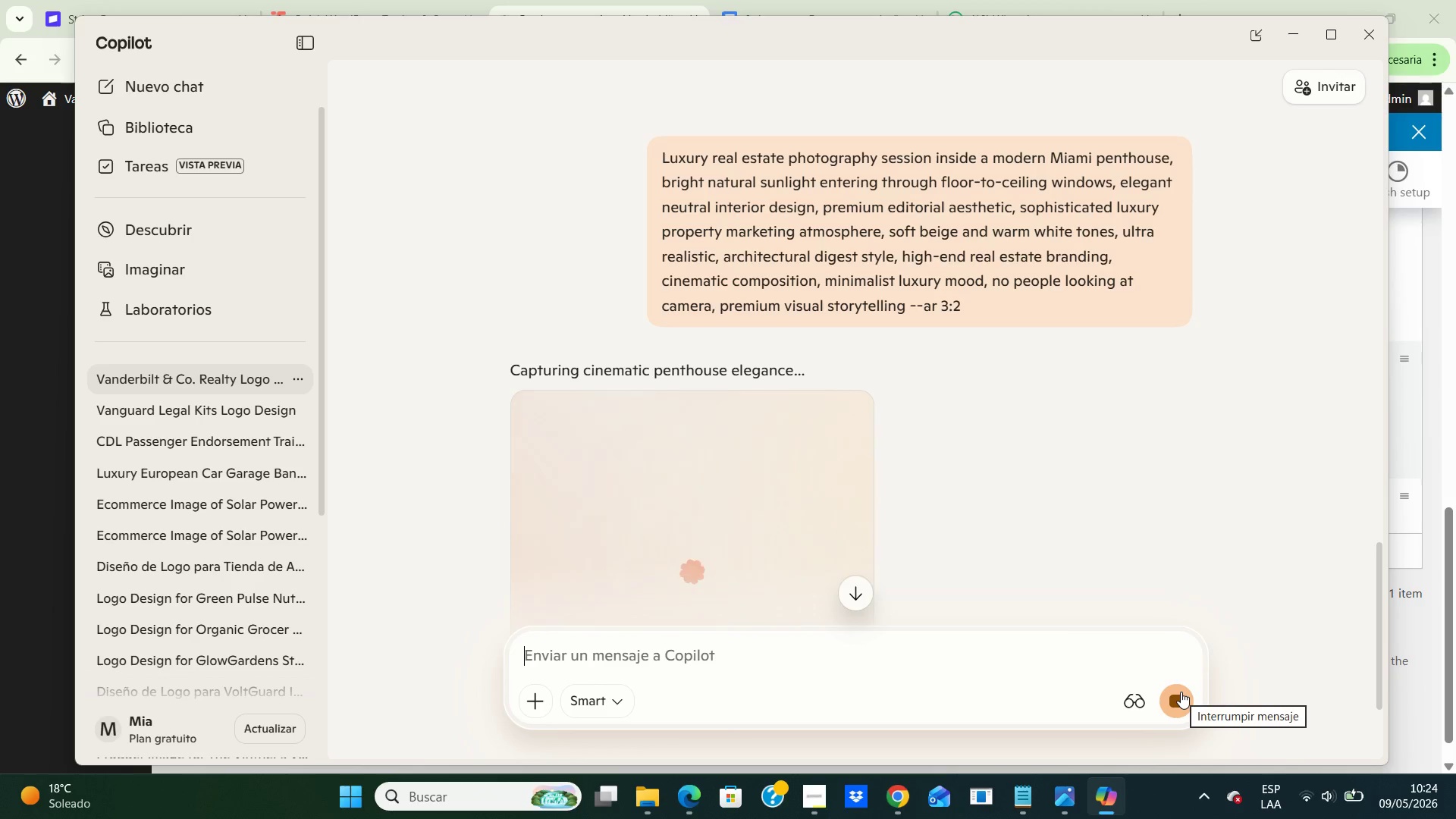 
wait(14.81)
 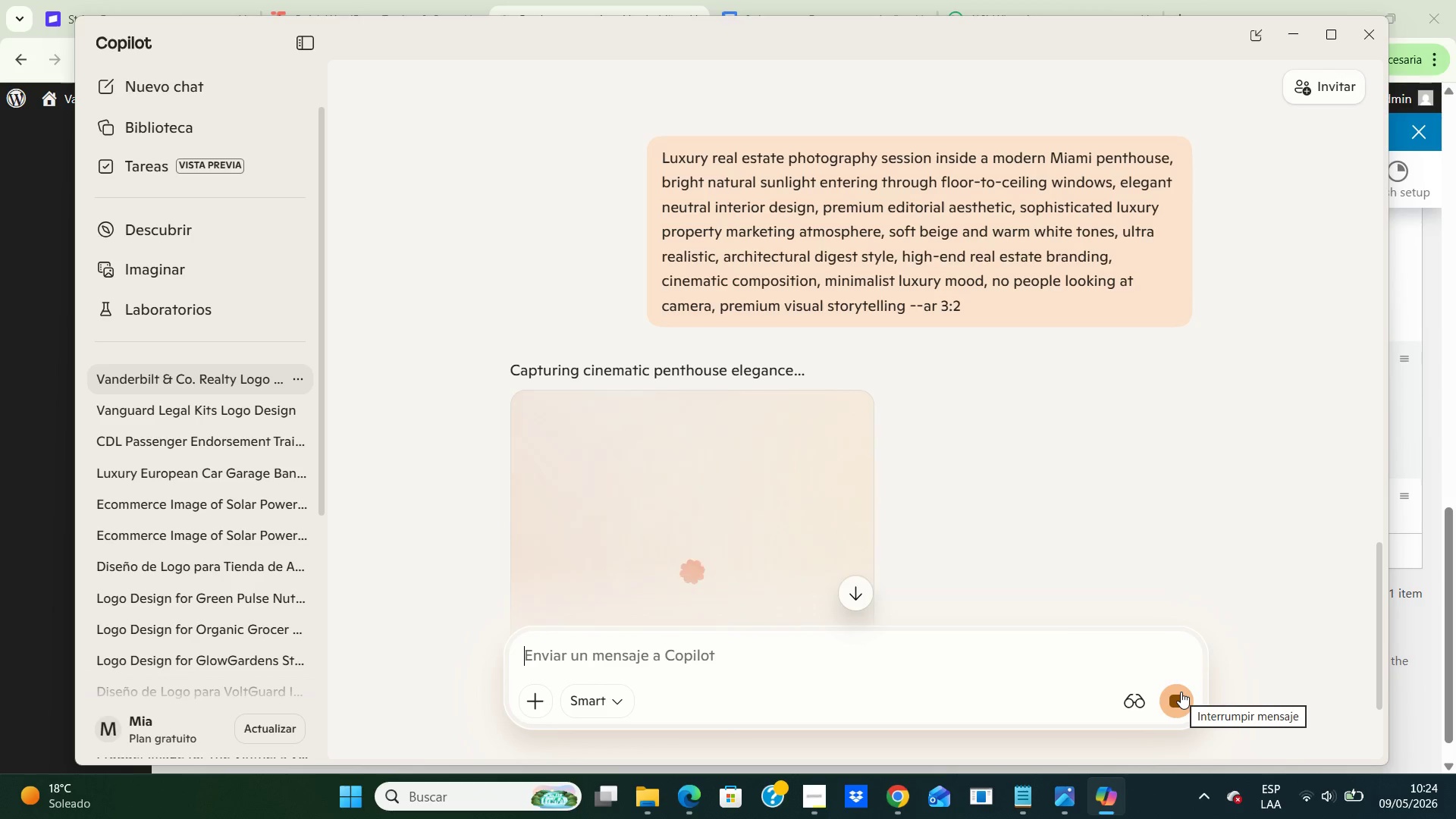 
mouse_move([1443, 0])
 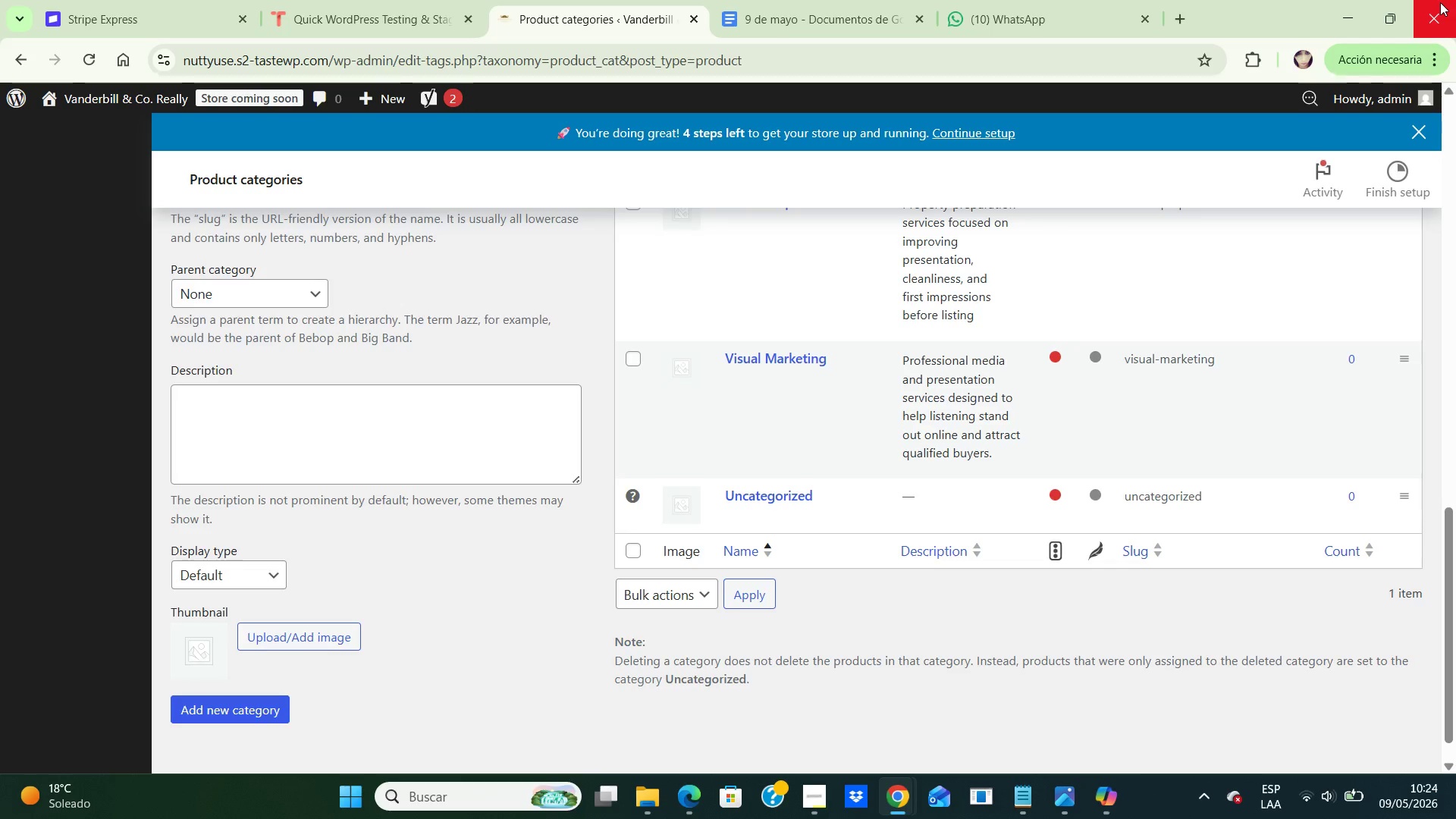 
left_click([1455, 0])
 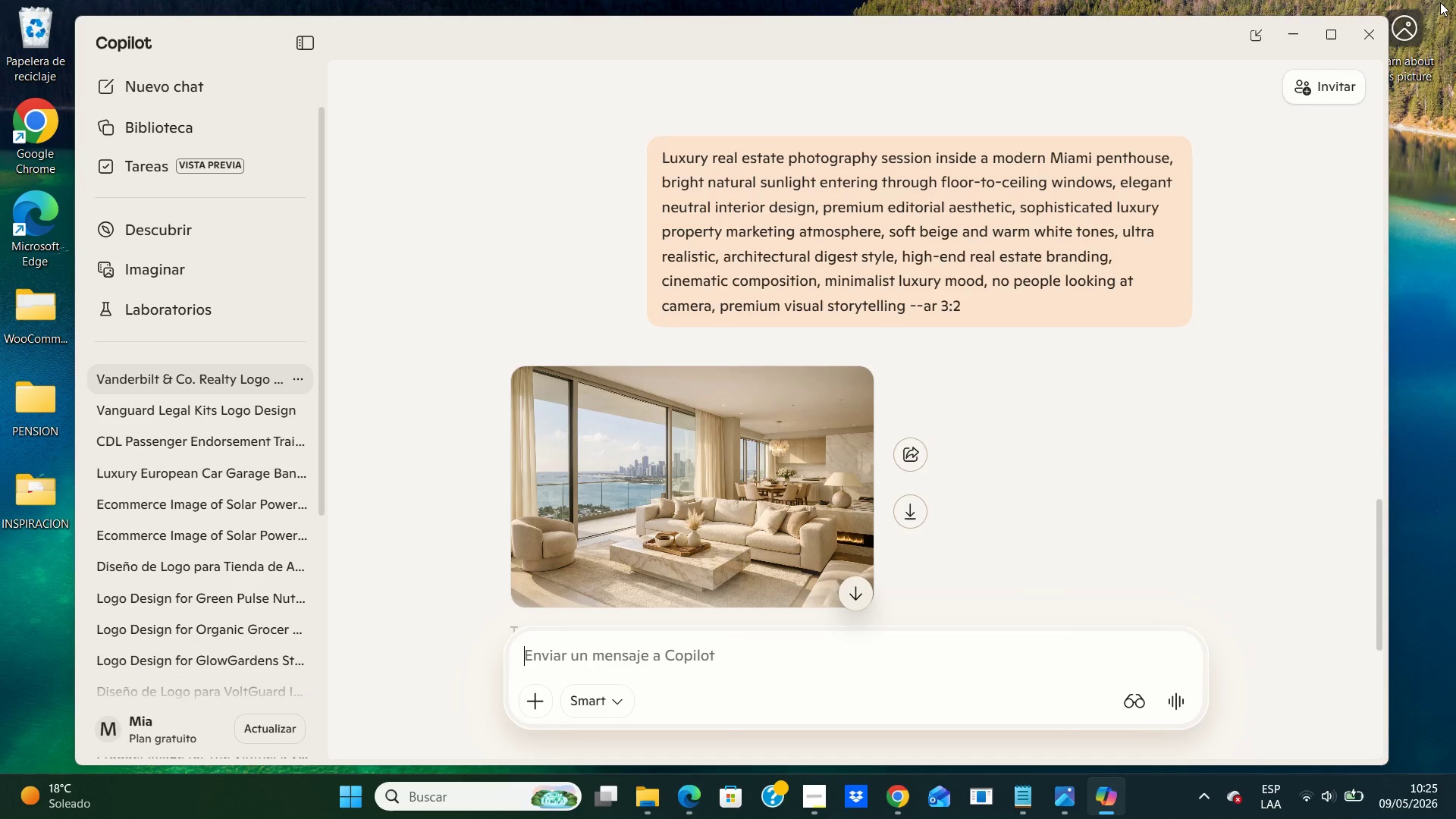 
wait(82.26)
 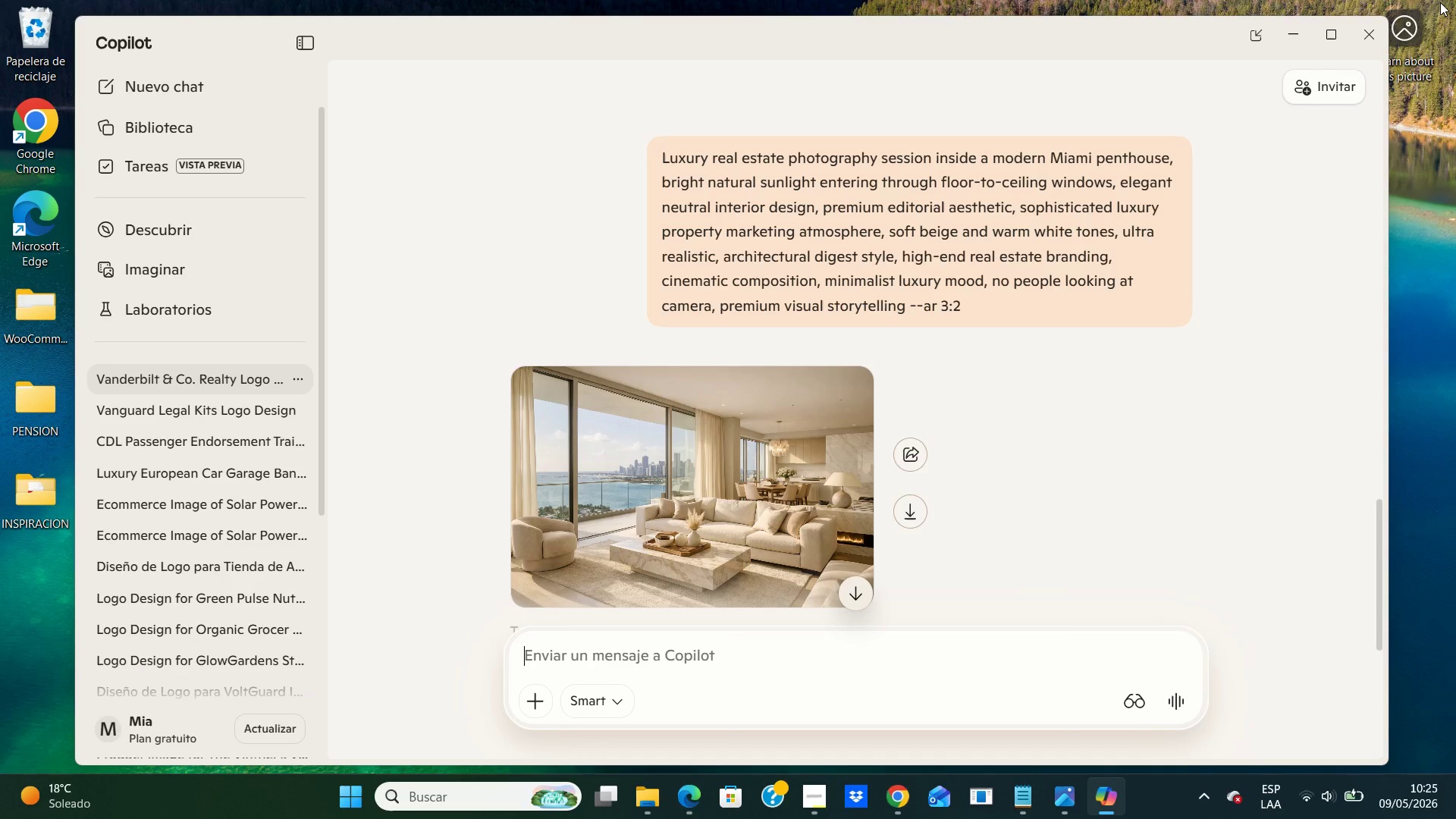 
left_click([910, 510])
 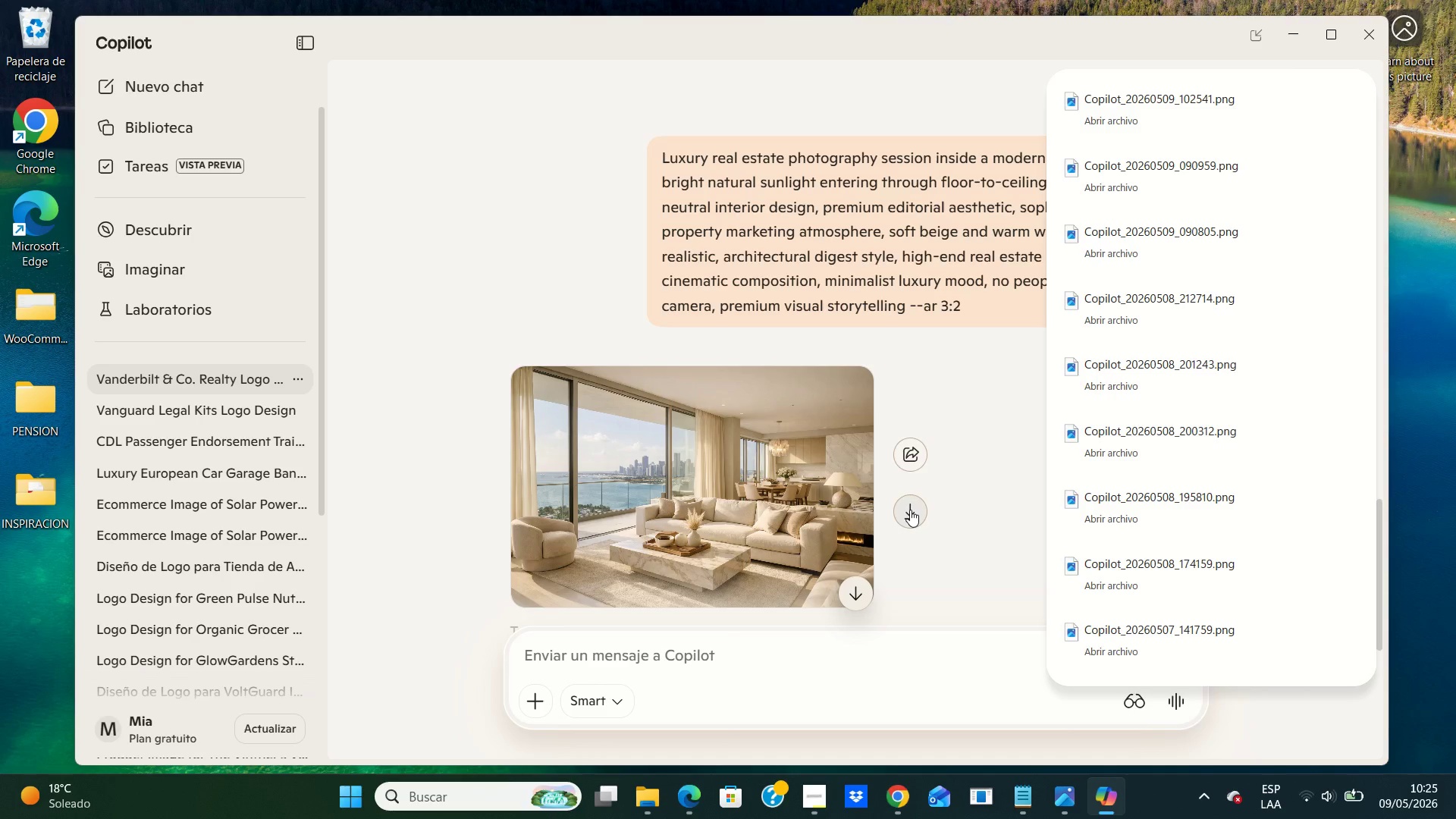 
wait(15.52)
 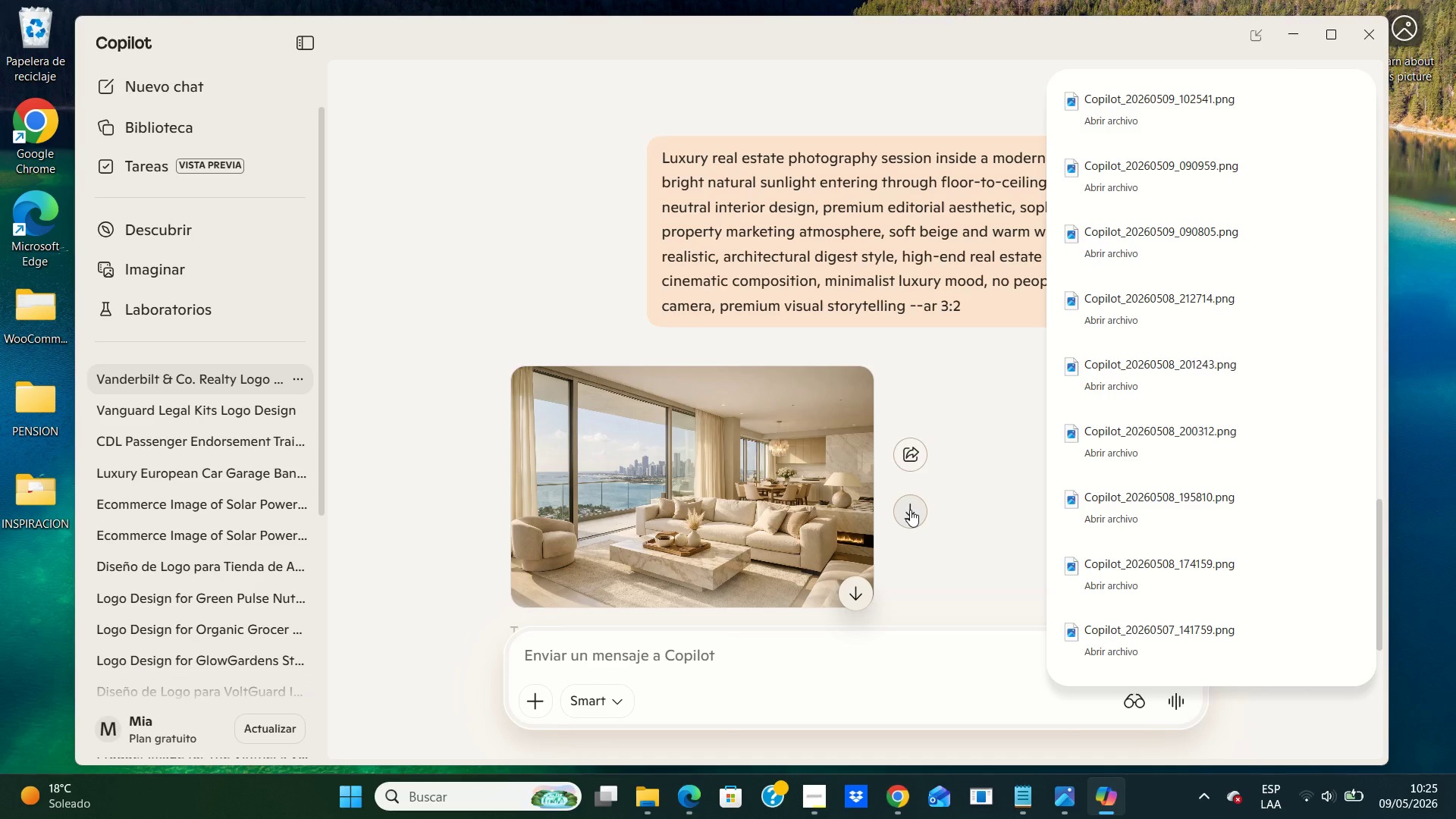 
left_click([1294, 30])
 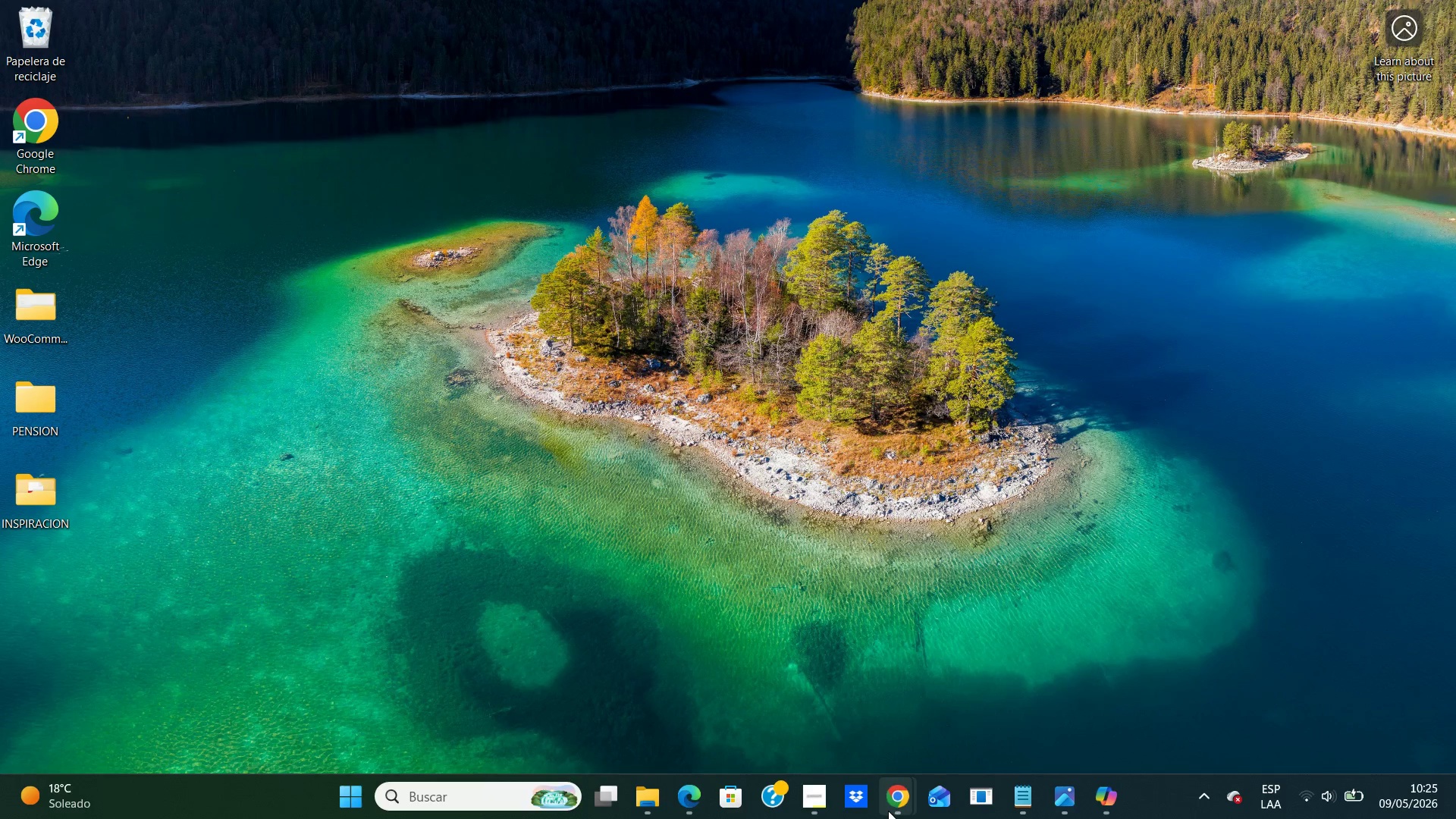 
left_click([886, 811])
 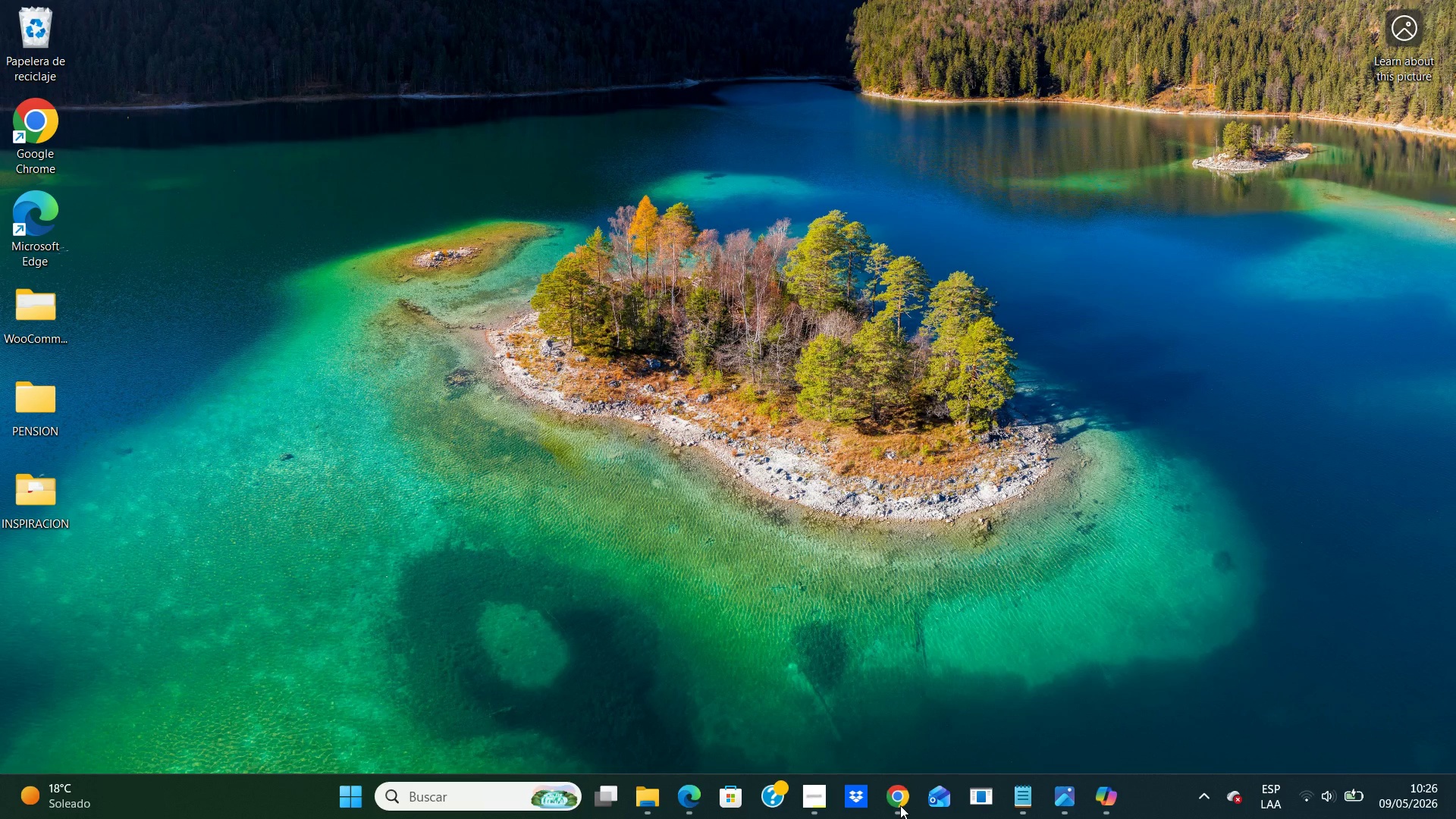 
left_click([900, 805])
 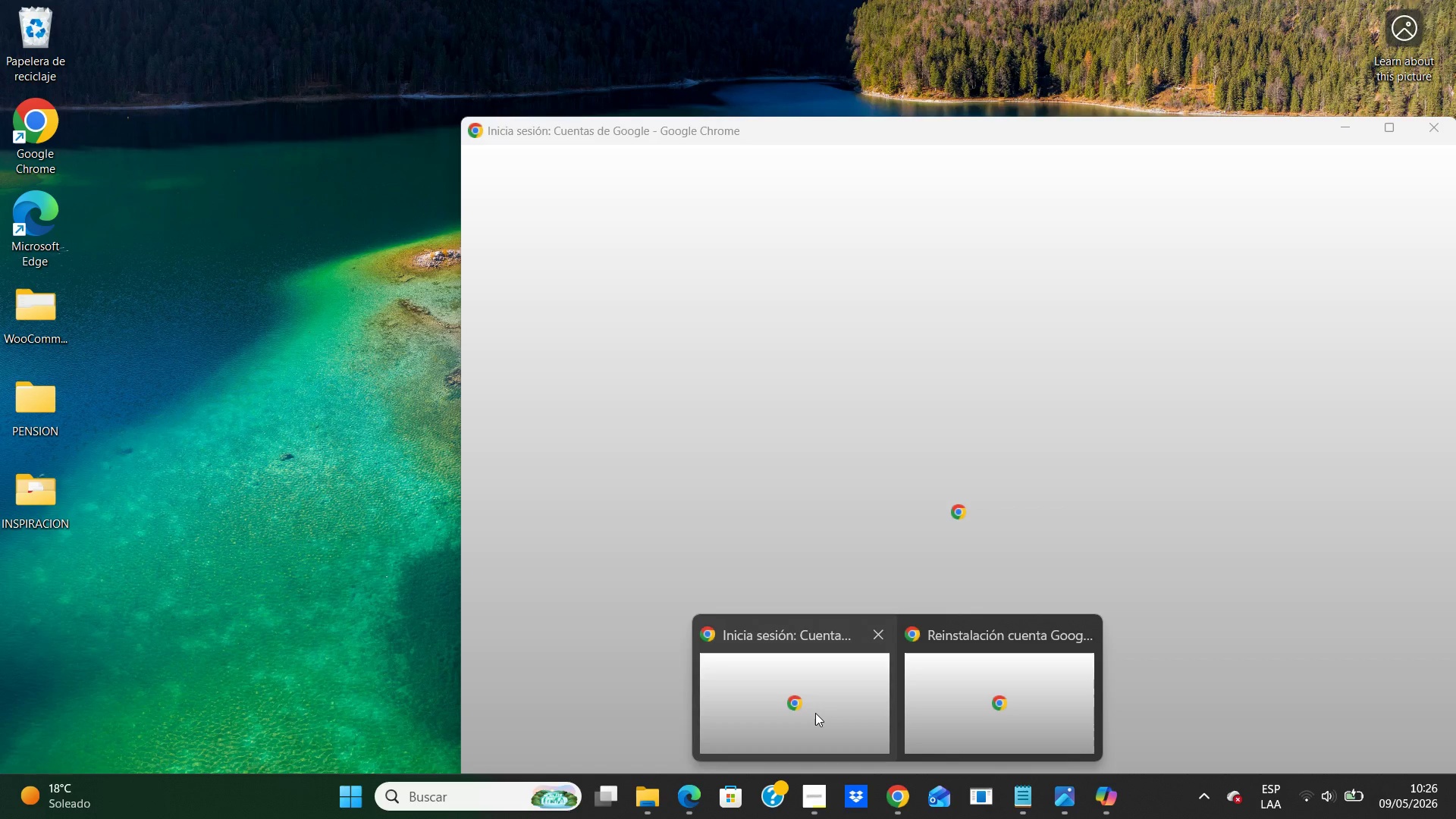 
left_click([815, 713])
 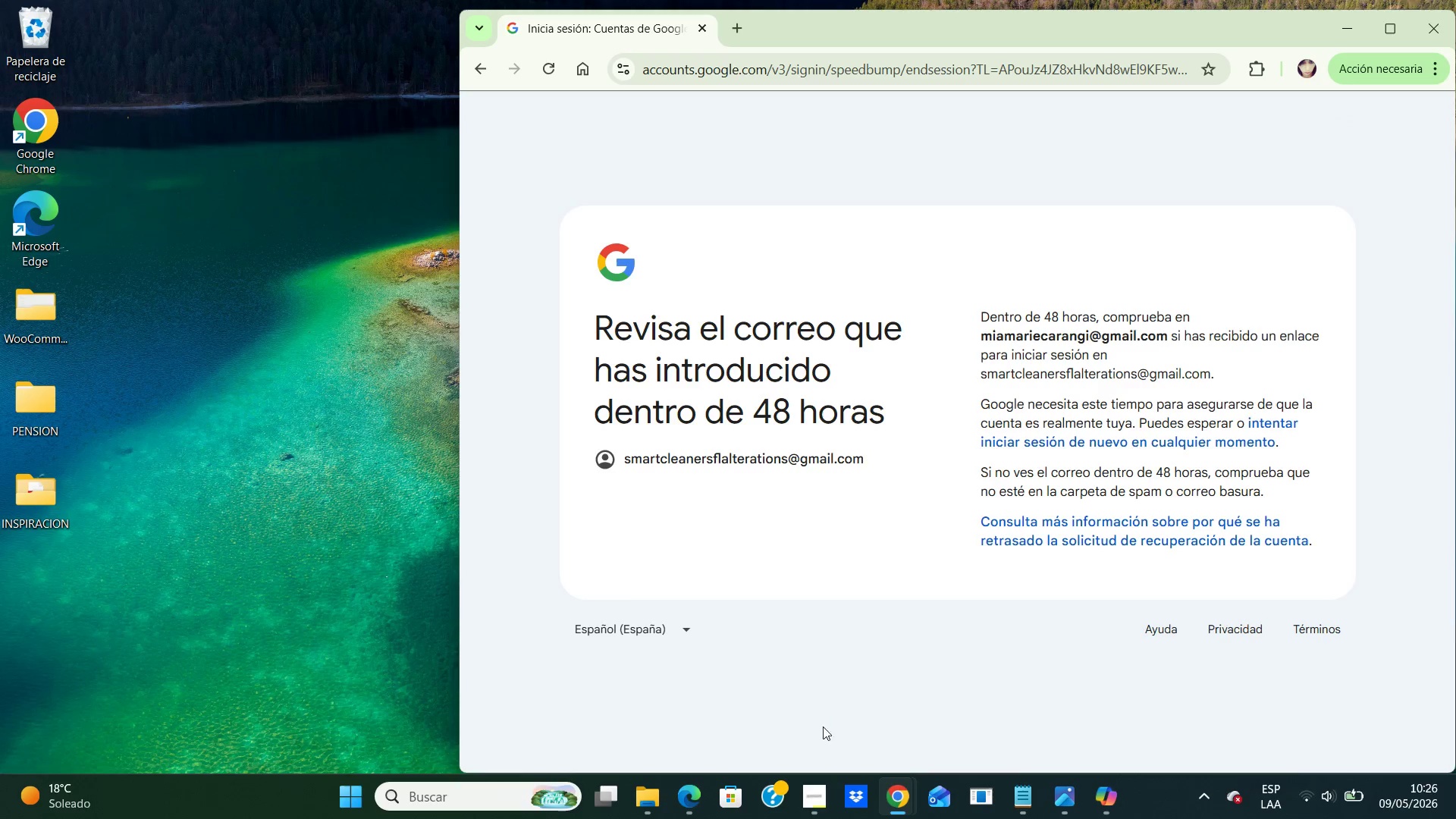 
mouse_move([890, 803])
 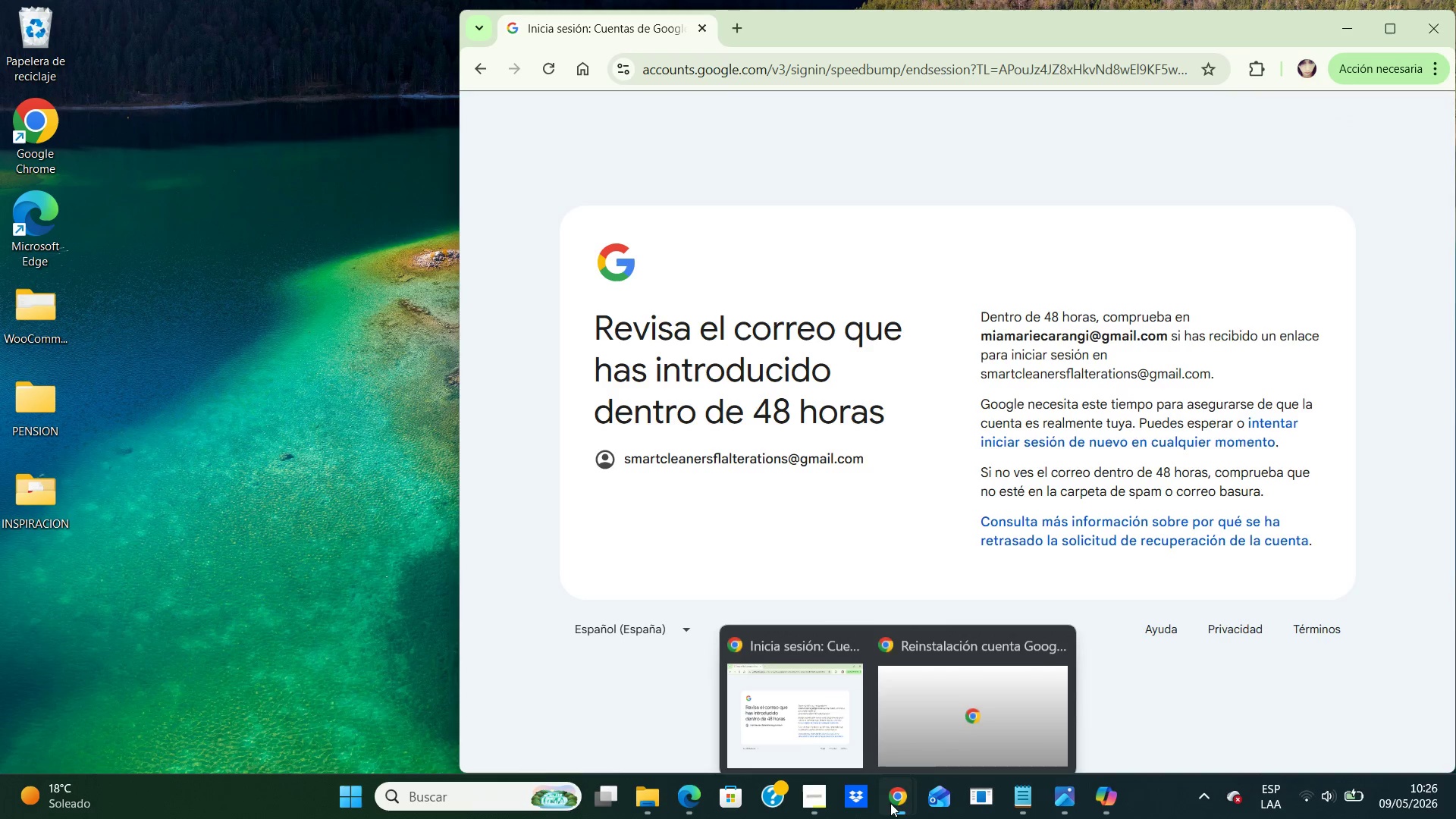 
left_click([890, 803])
 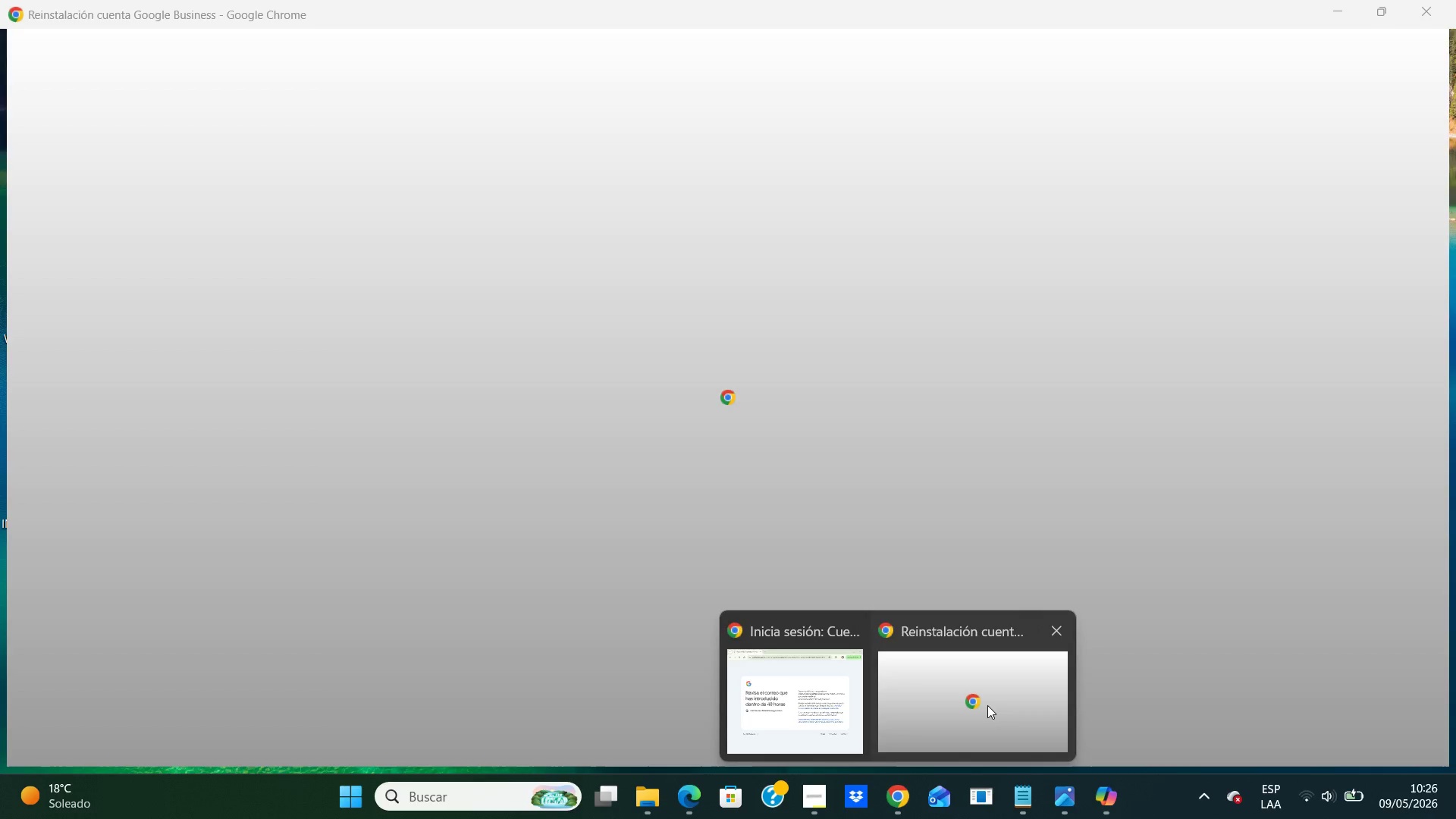 
left_click([987, 705])
 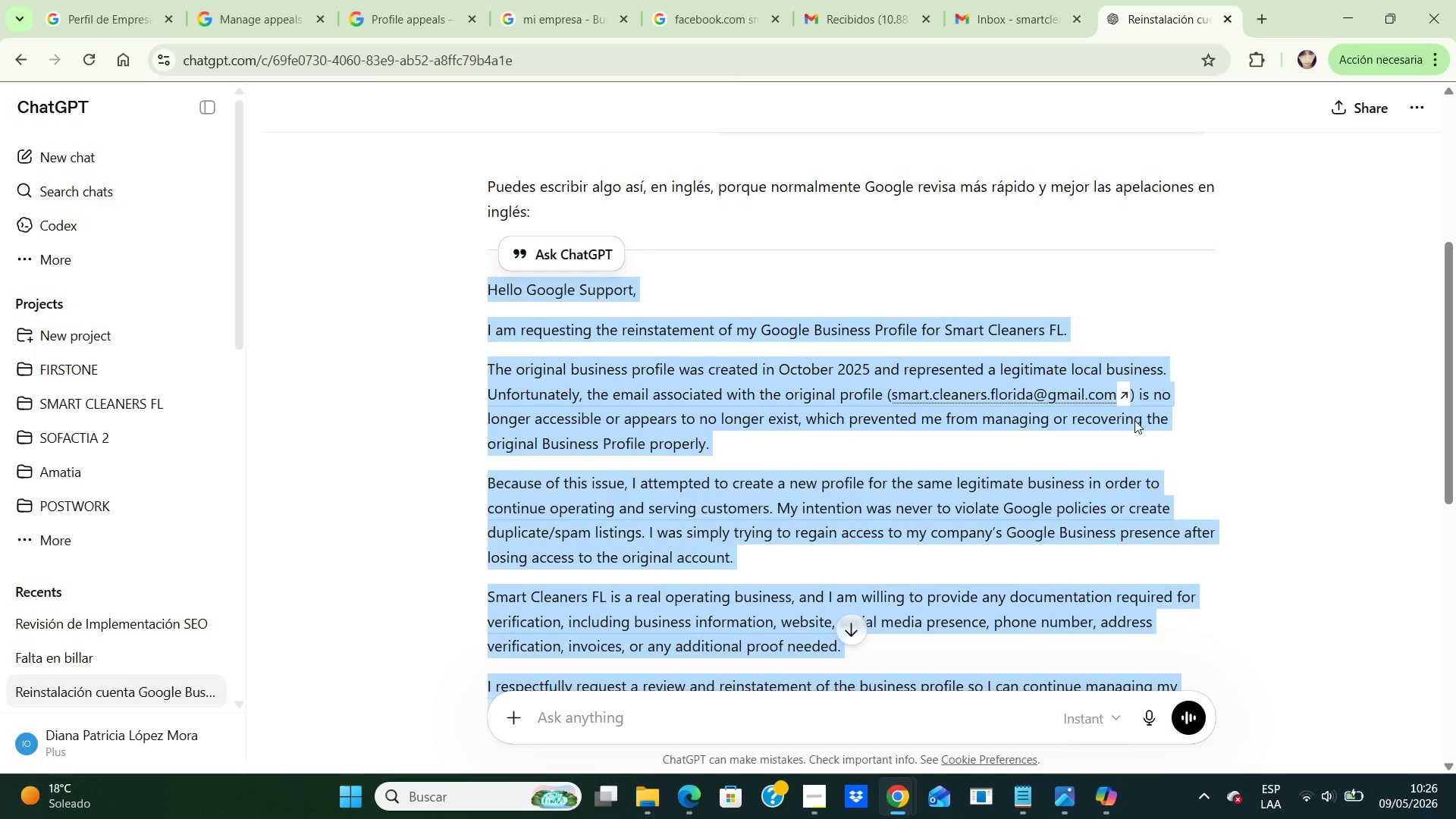 
wait(11.33)
 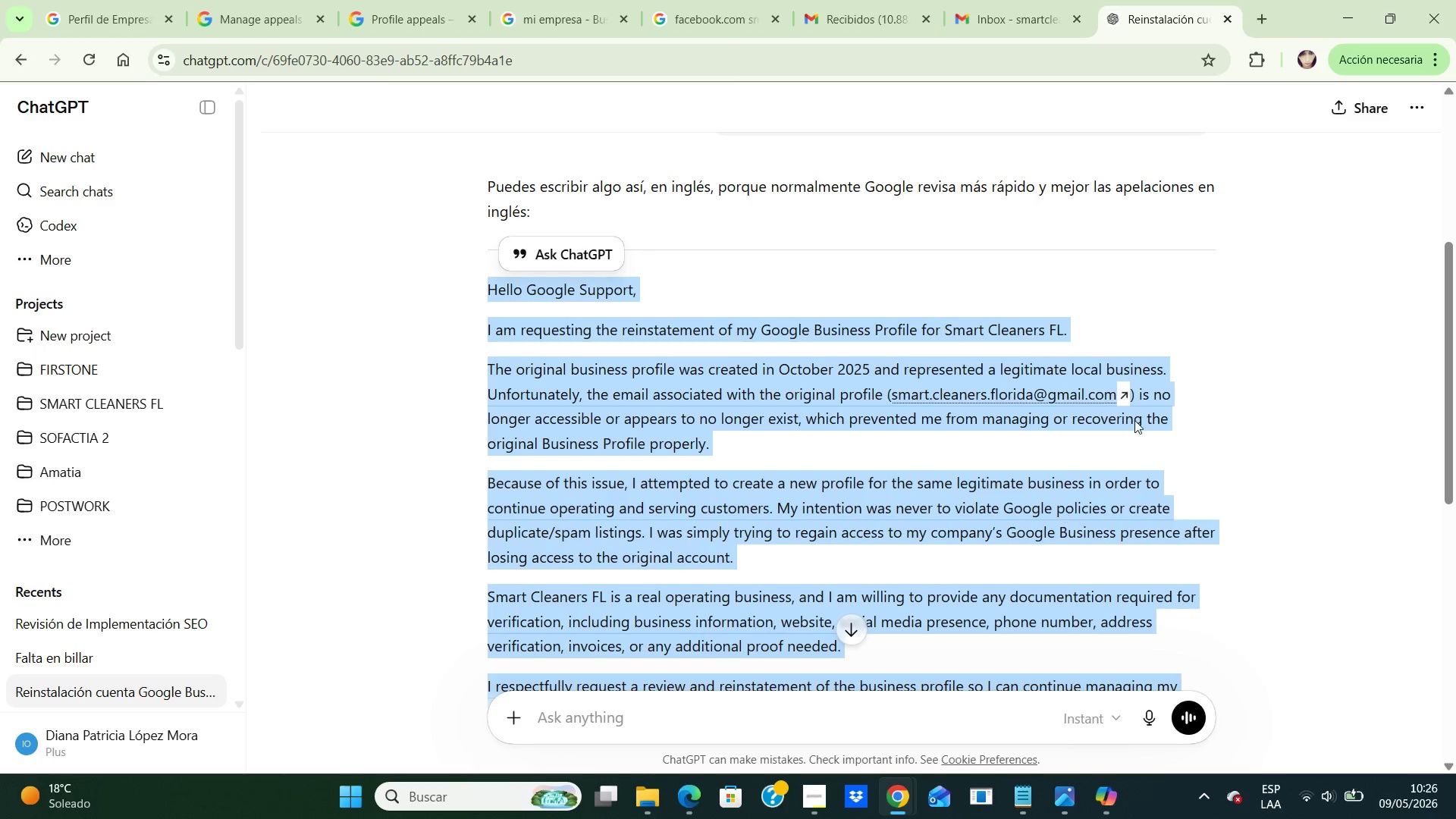 
left_click([1436, 12])
 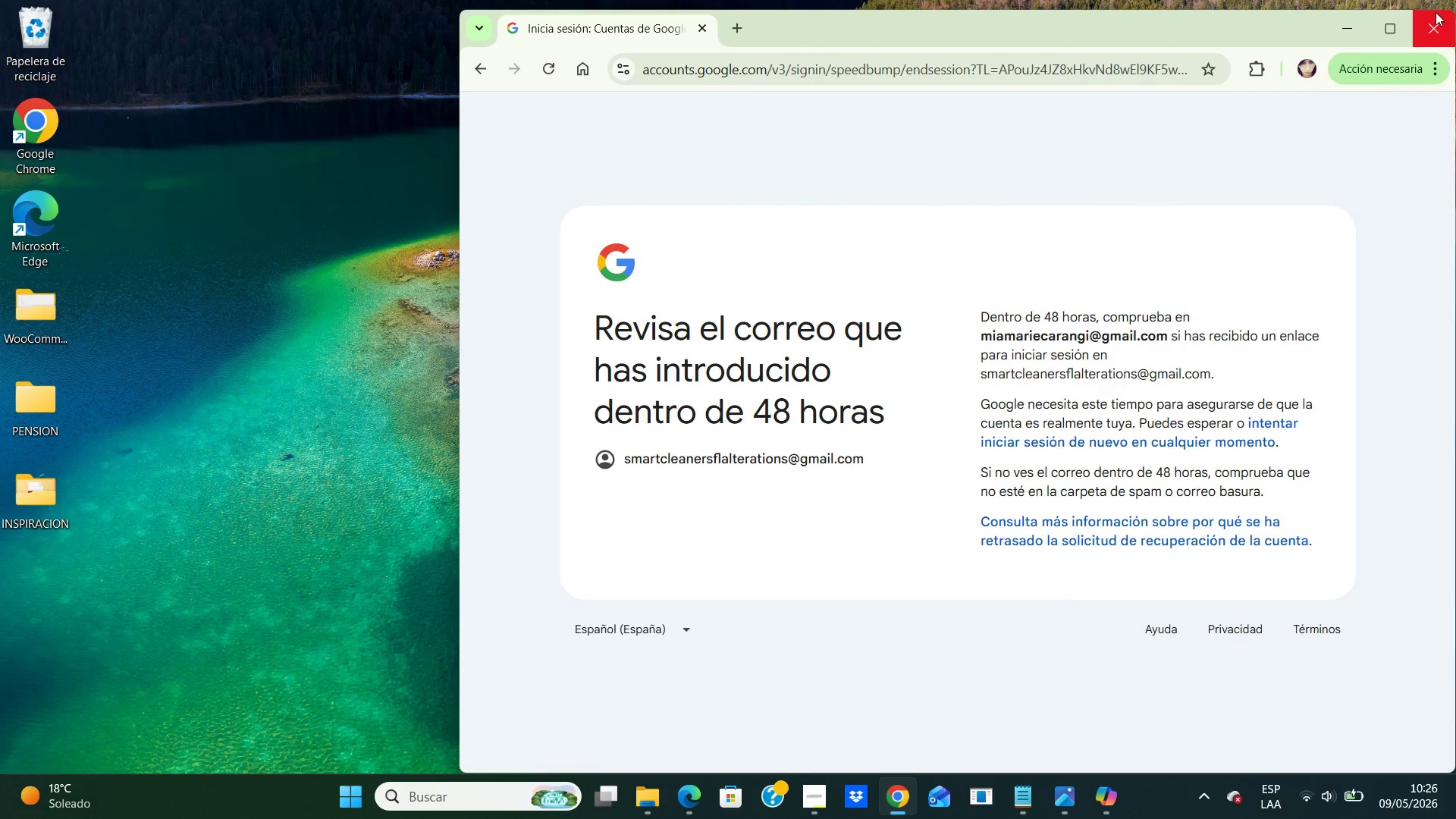 
left_click([1436, 12])
 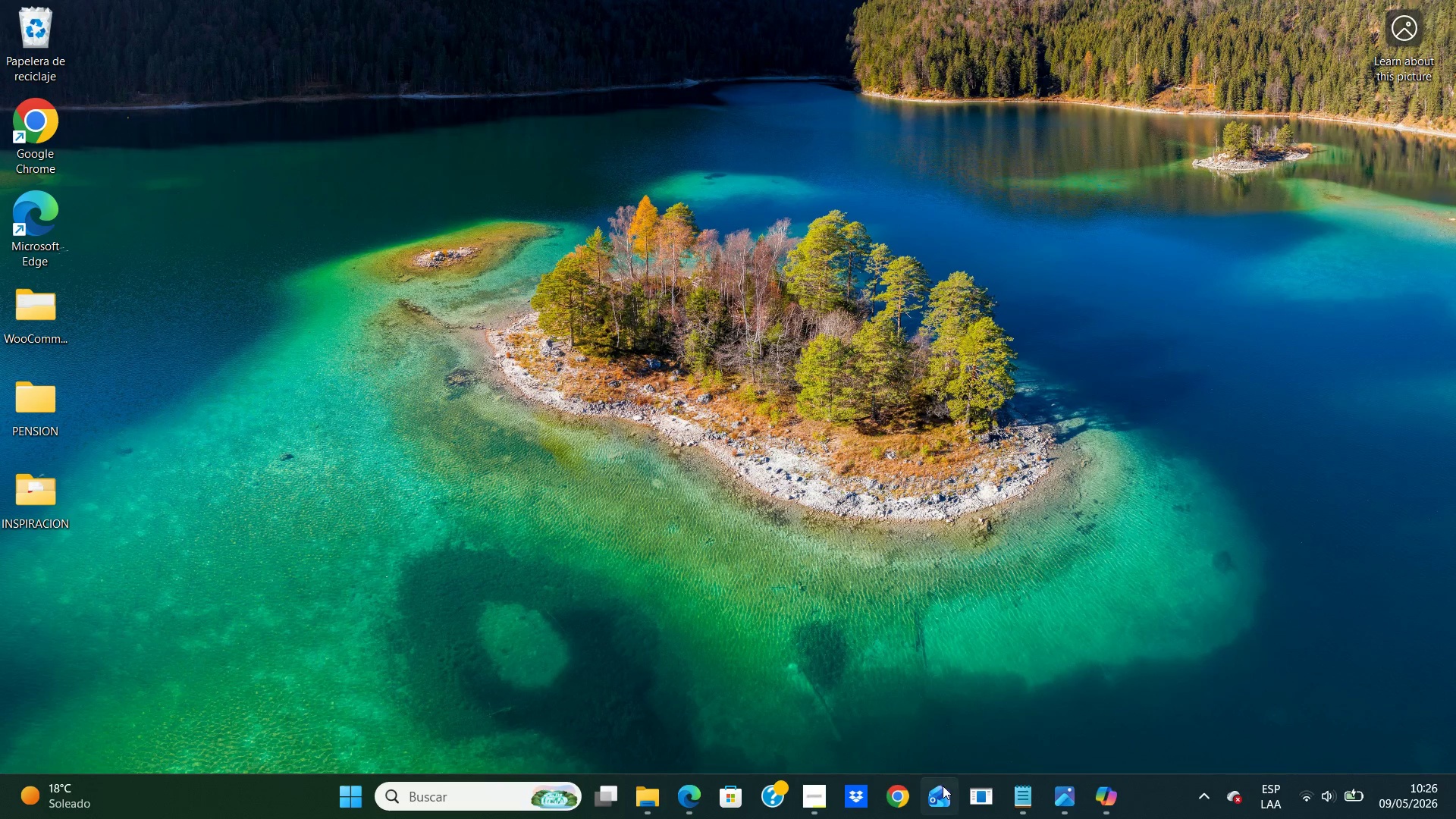 
mouse_move([915, 798])
 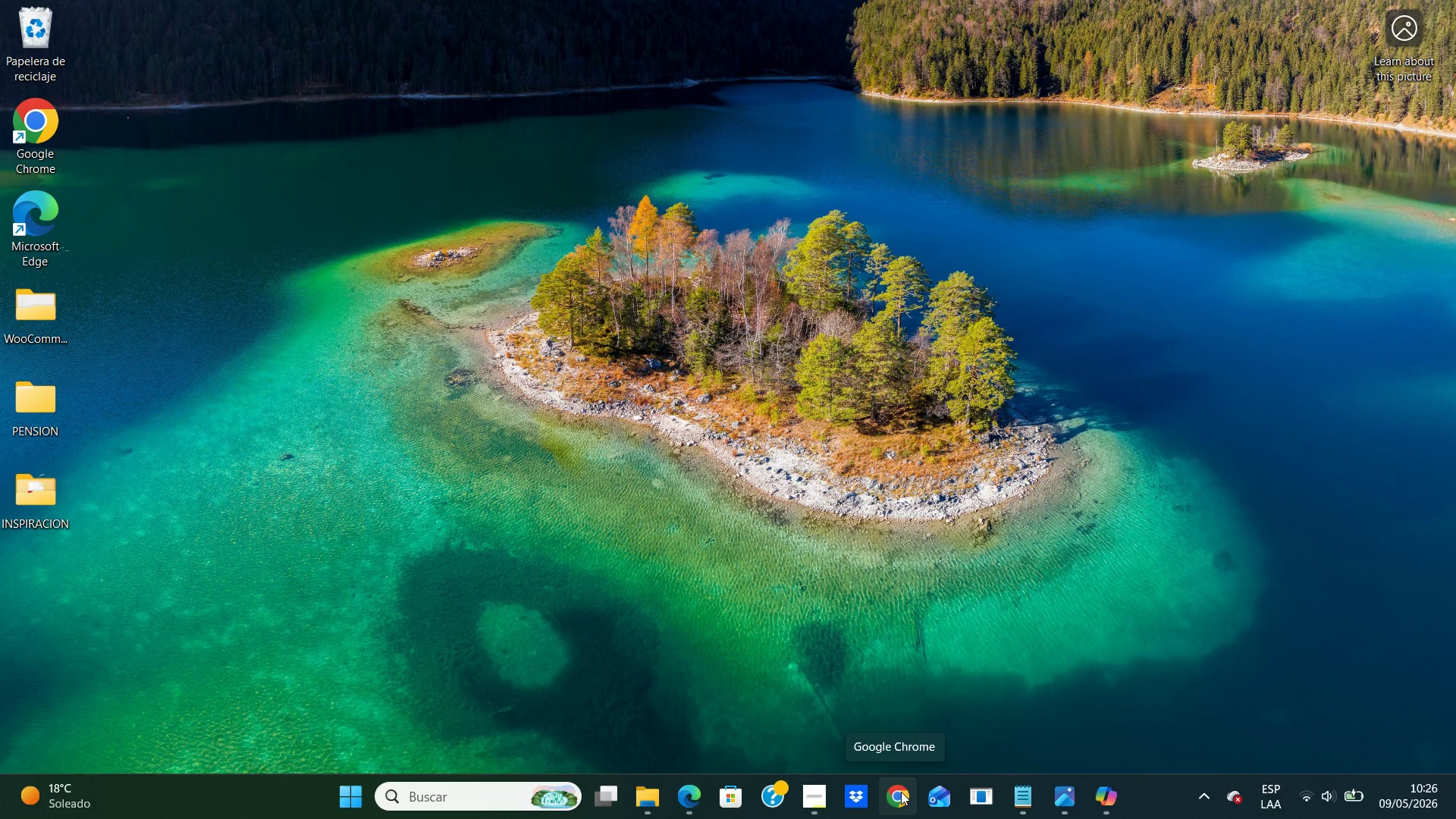 
left_click([901, 792])
 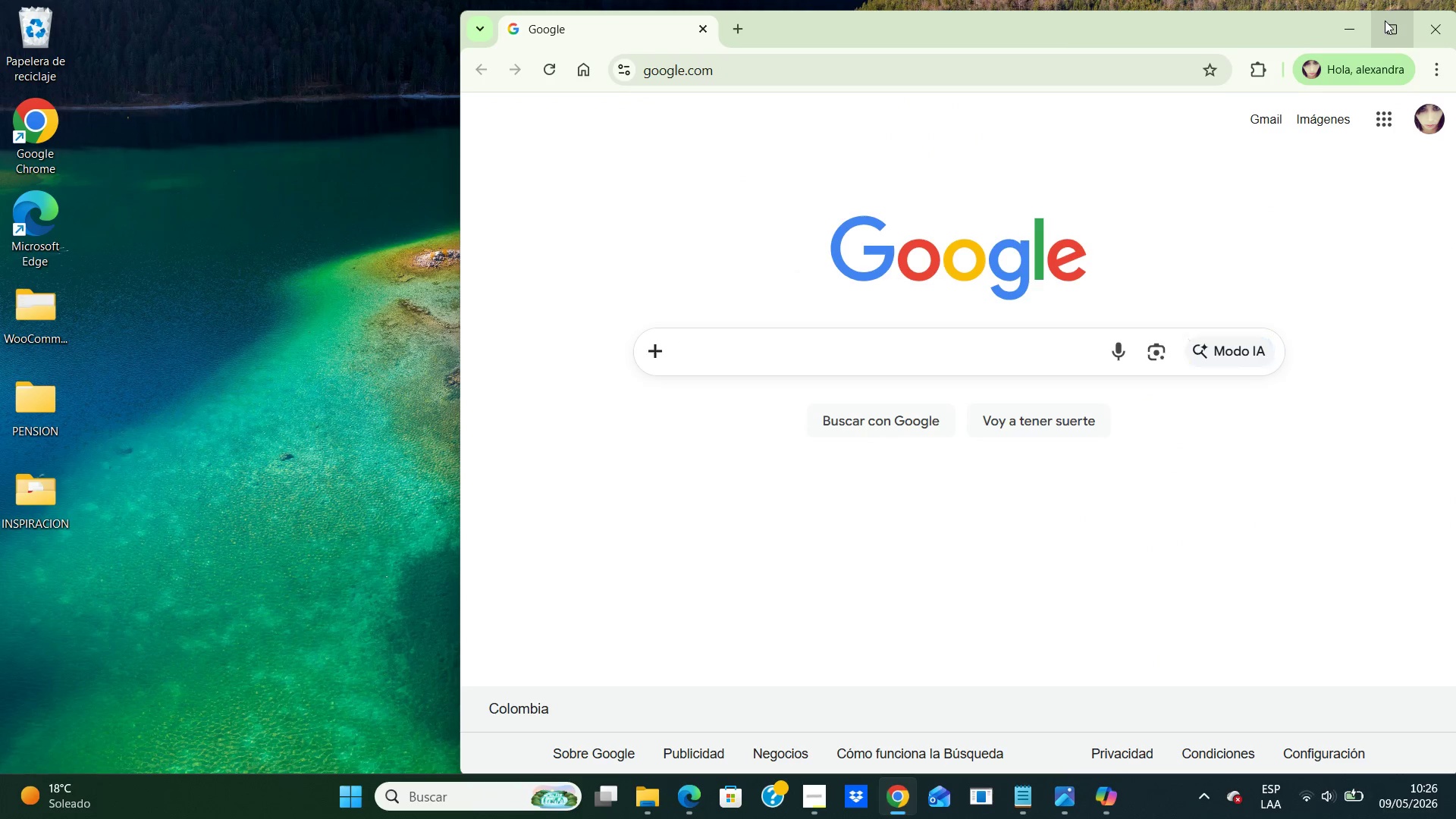 
right_click([1385, 20])
 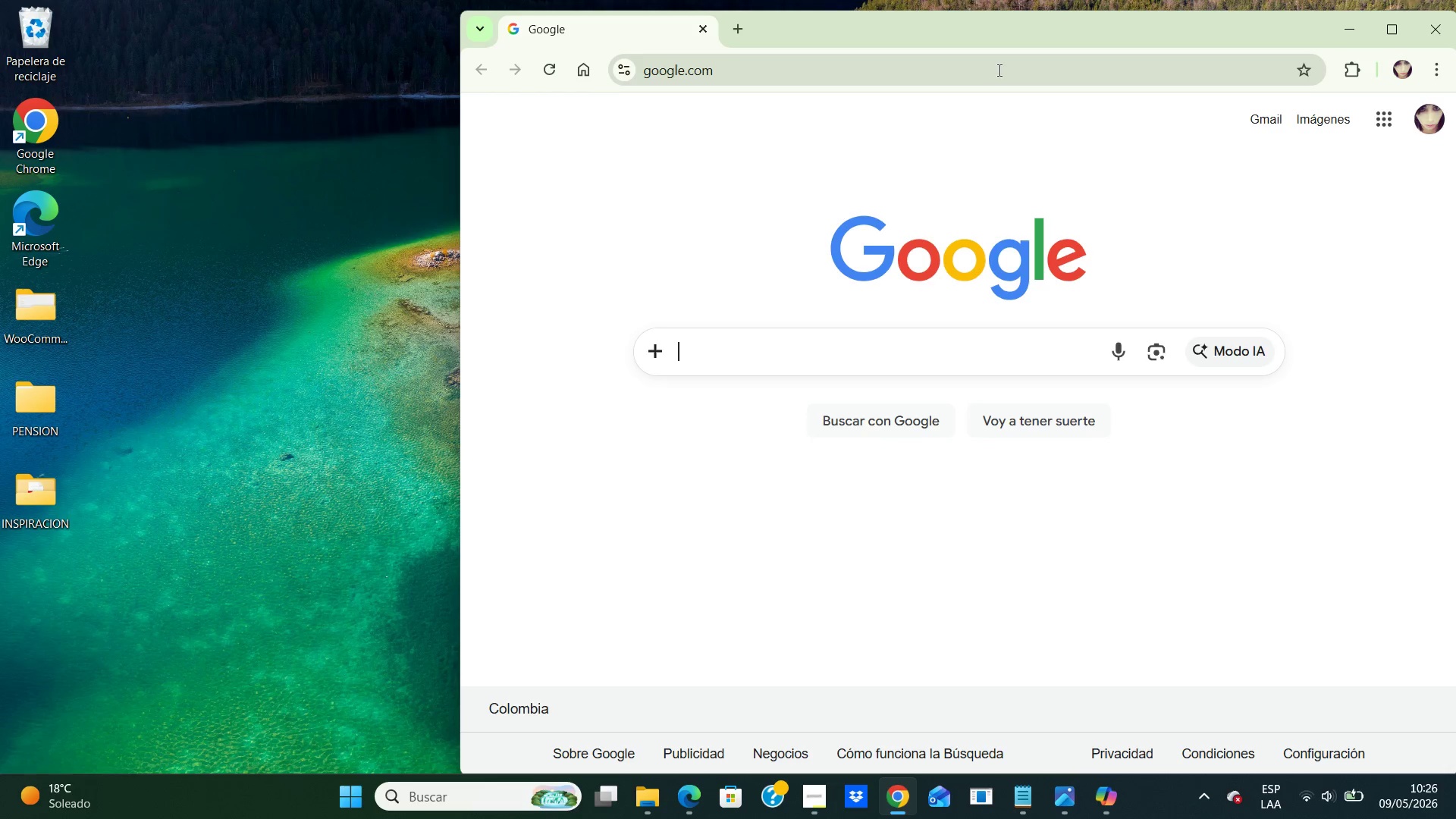 
left_click([998, 70])
 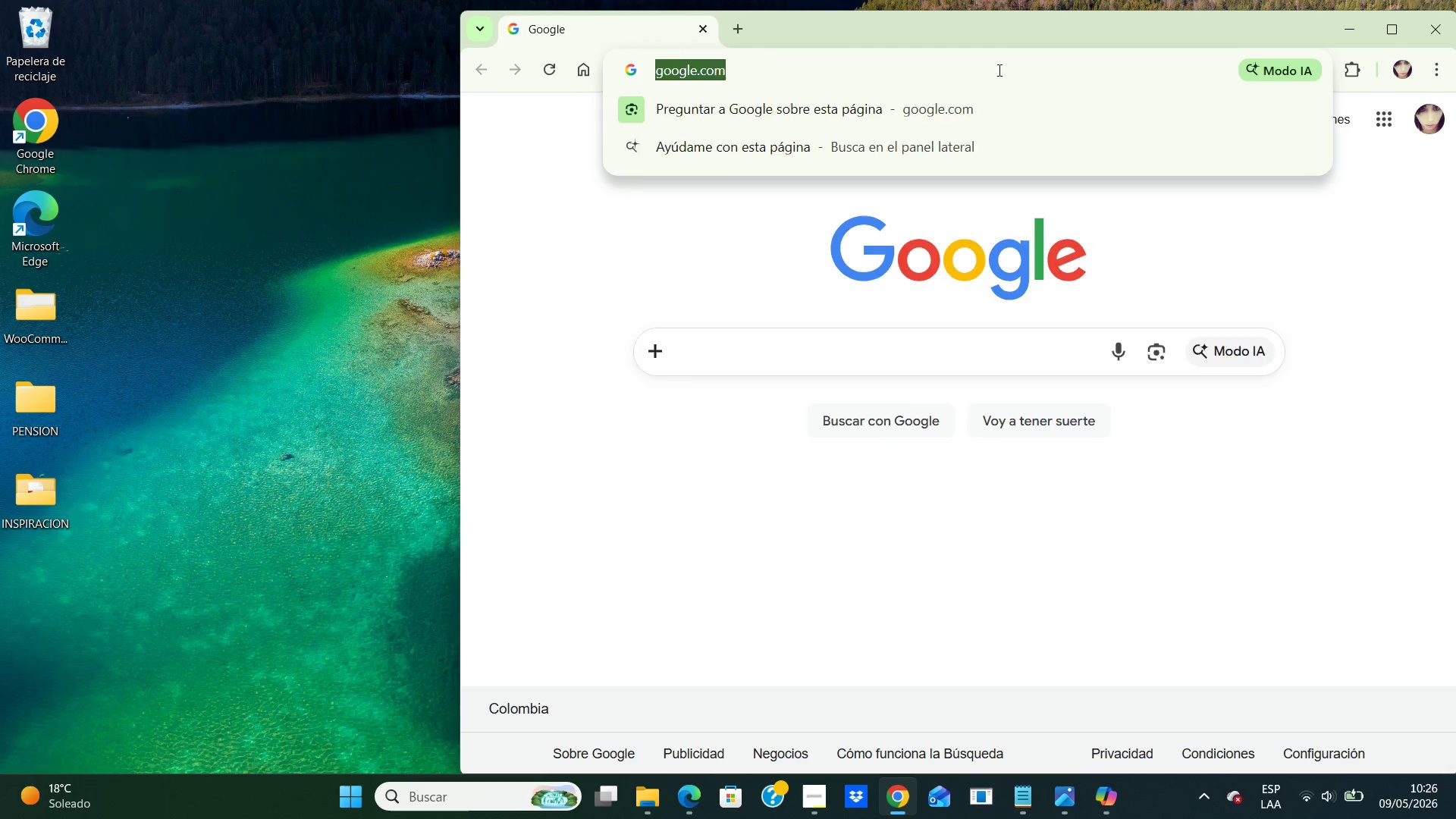 
type(wptaste)
 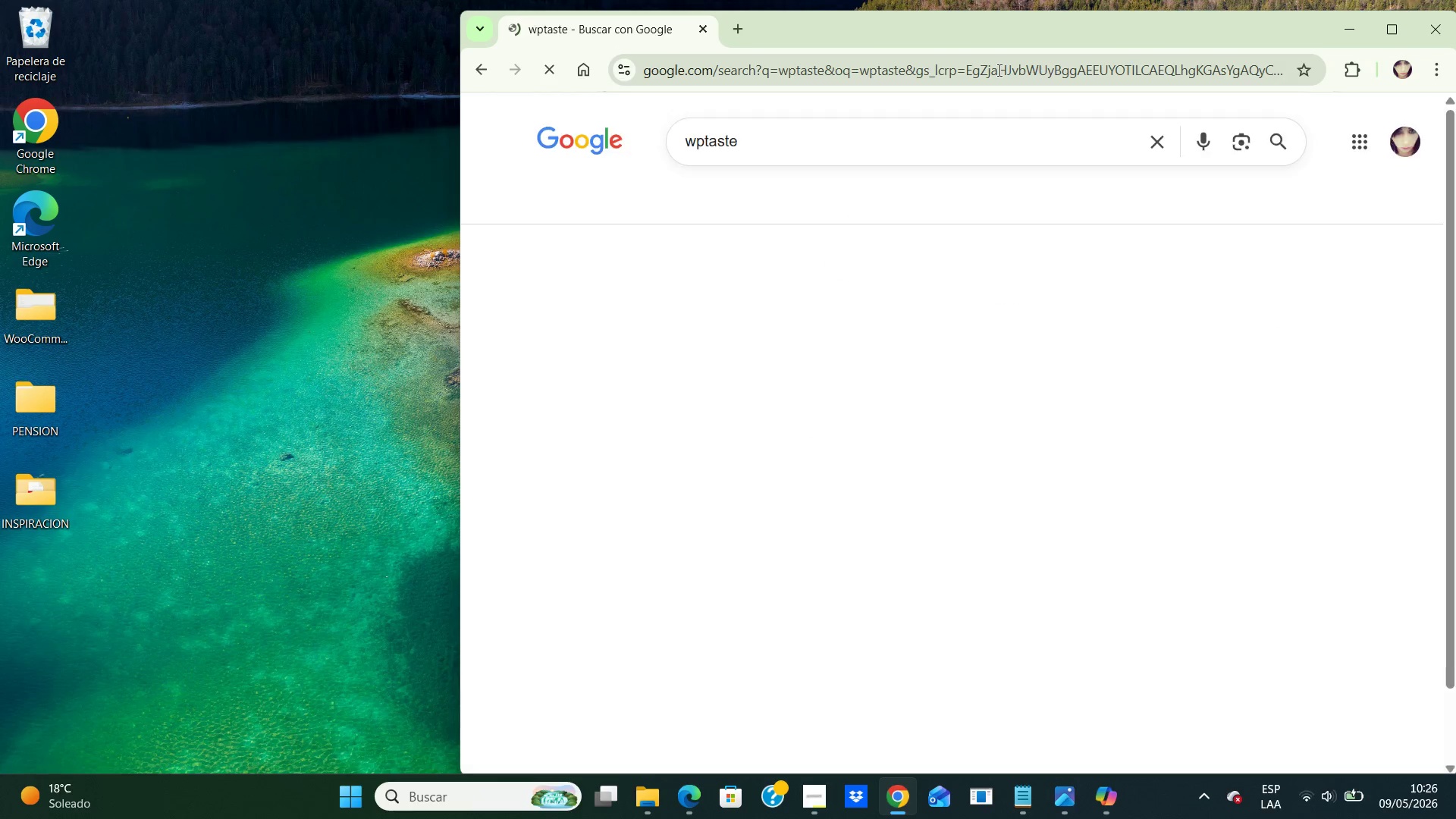 
key(Enter)
 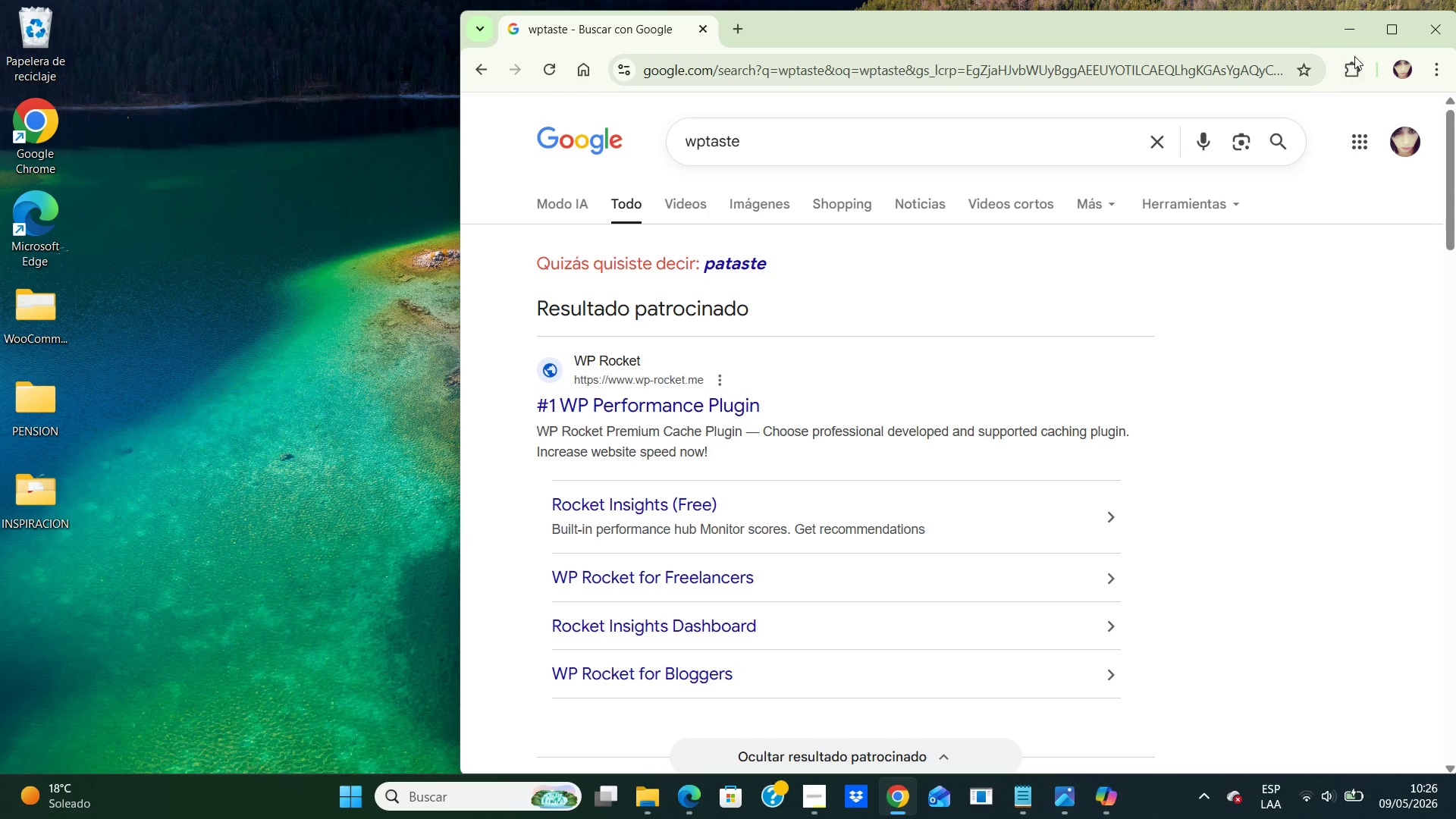 
right_click([1393, 40])
 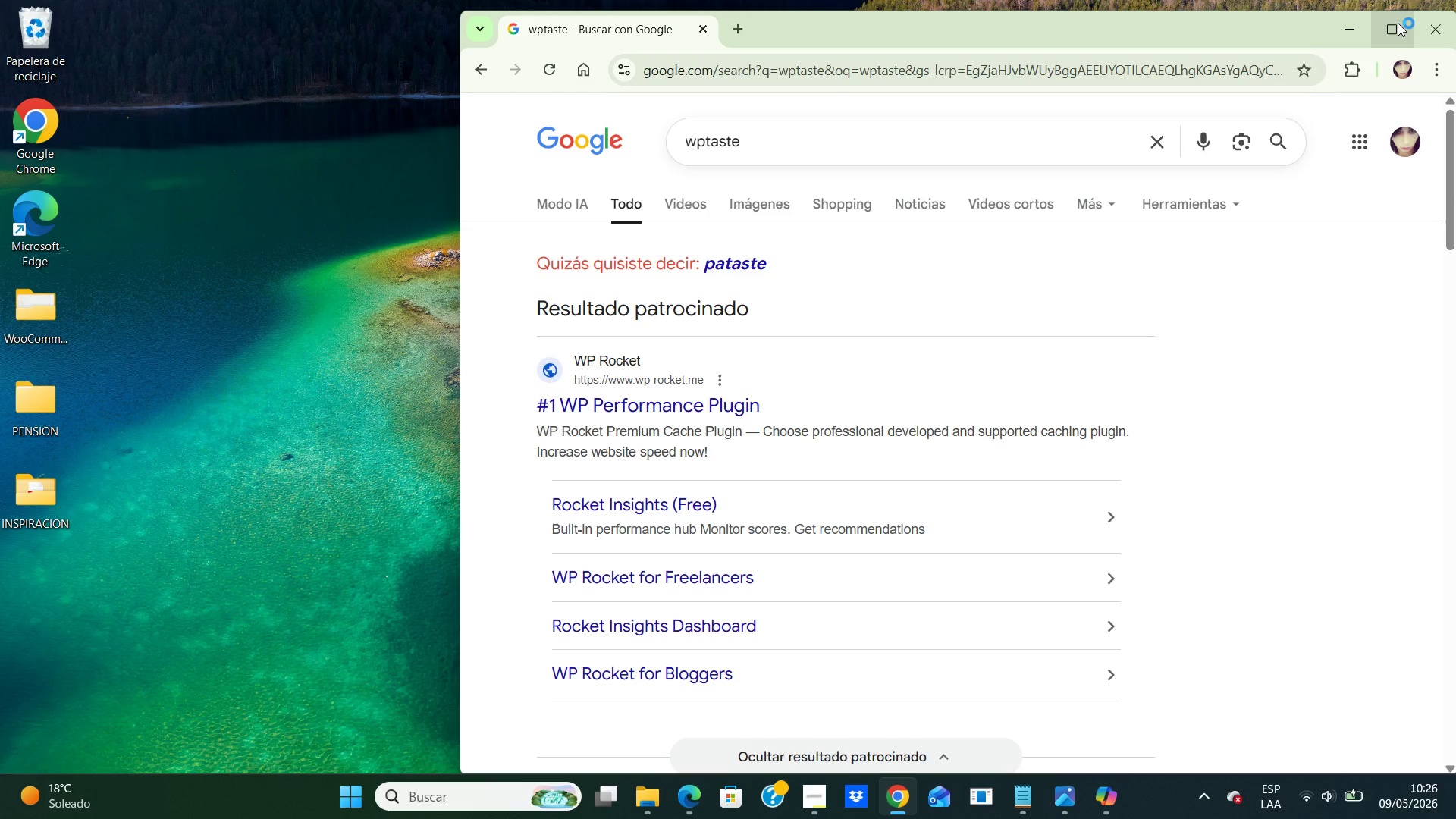 
left_click([1396, 23])
 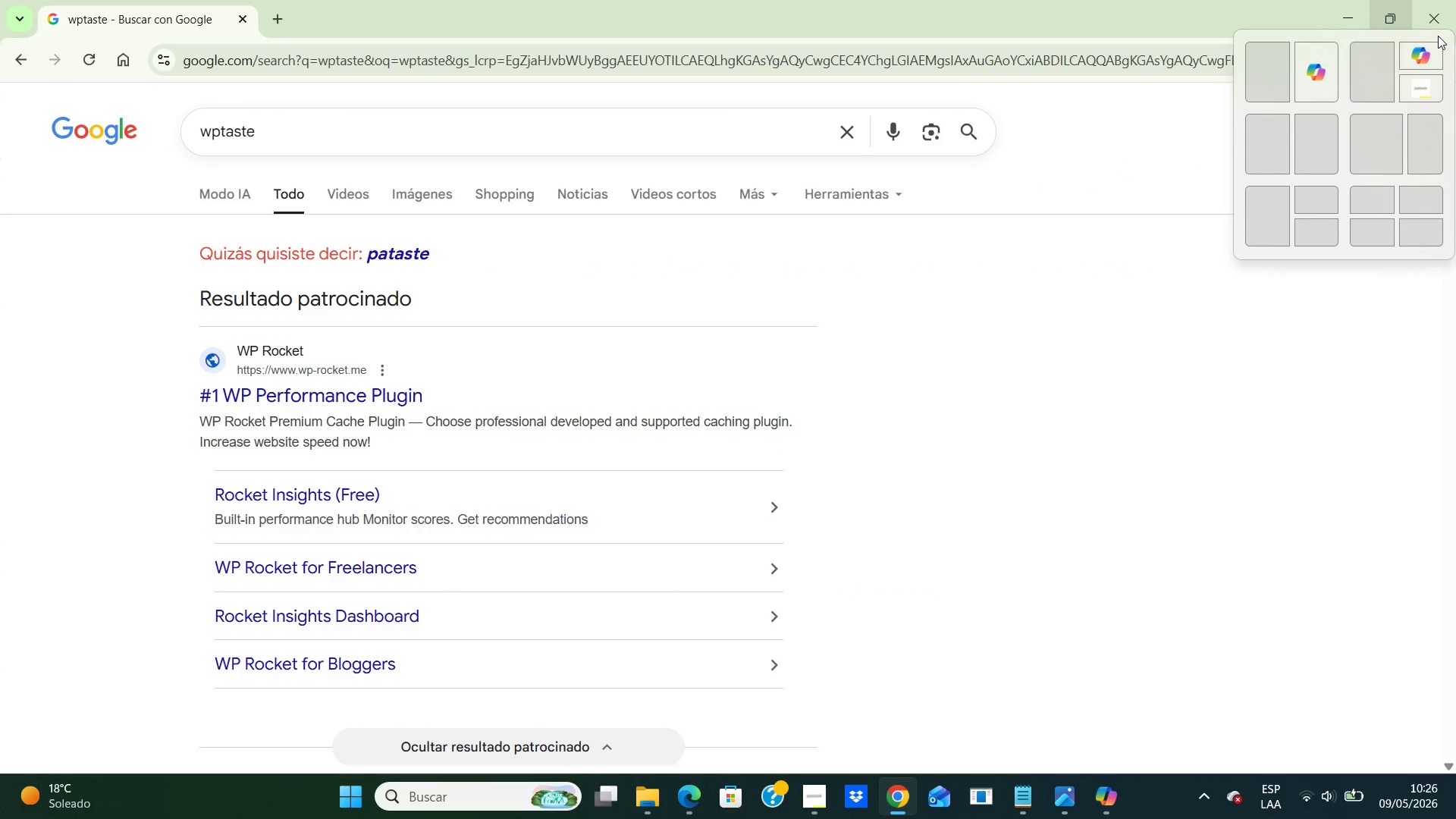 
wait(5.8)
 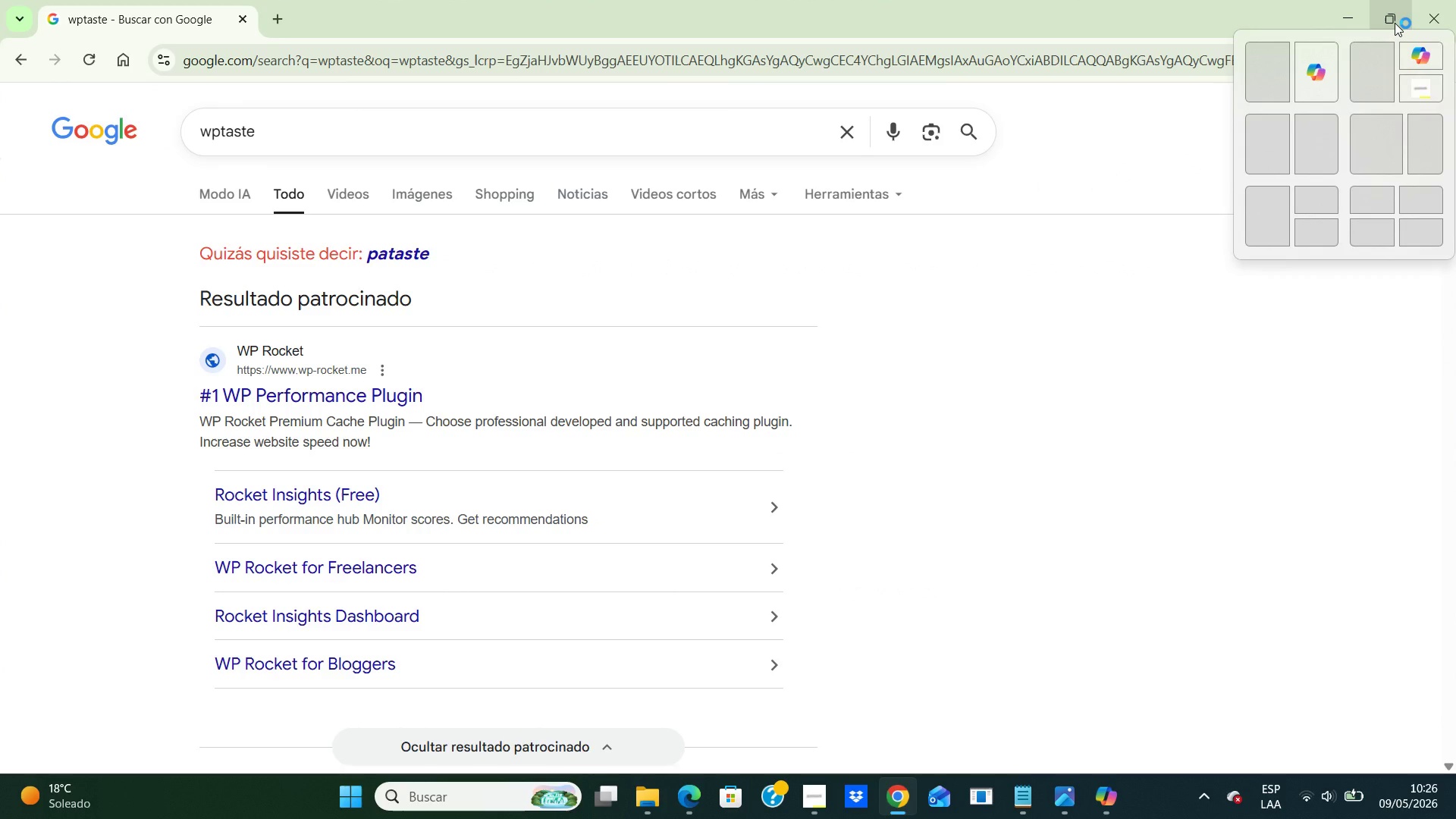 
left_click([1280, 491])
 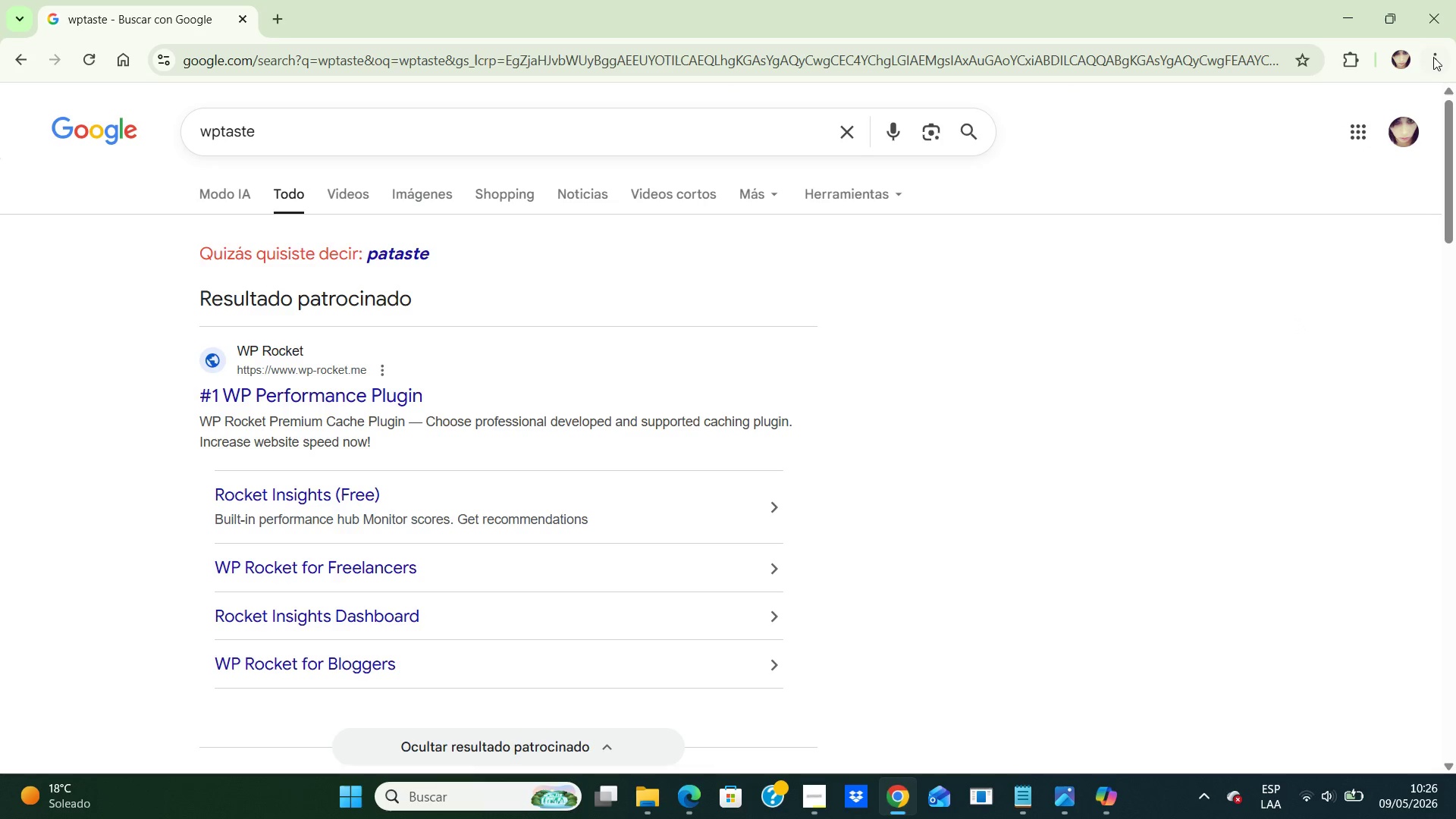 
left_click([1433, 57])
 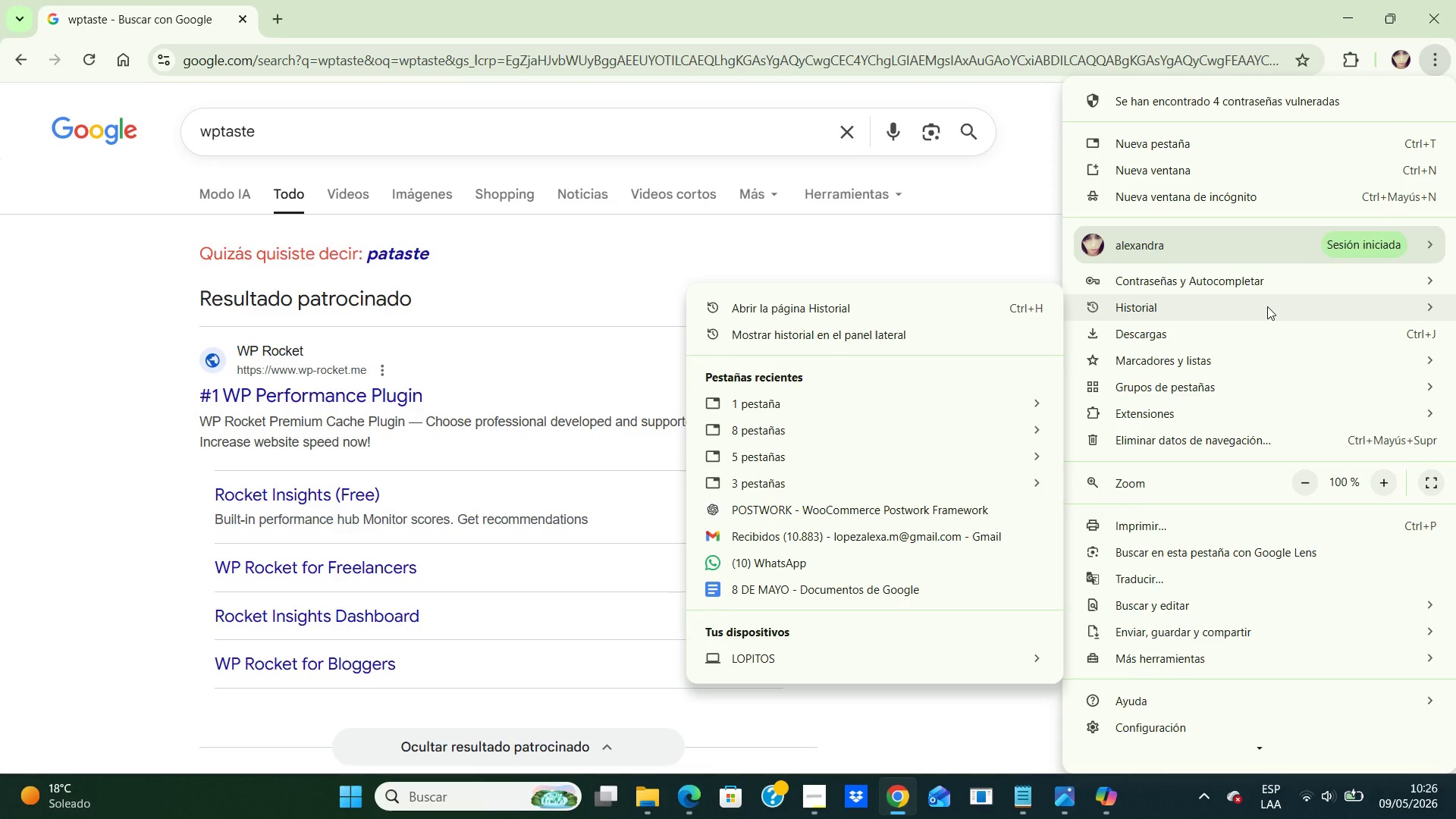 
wait(8.59)
 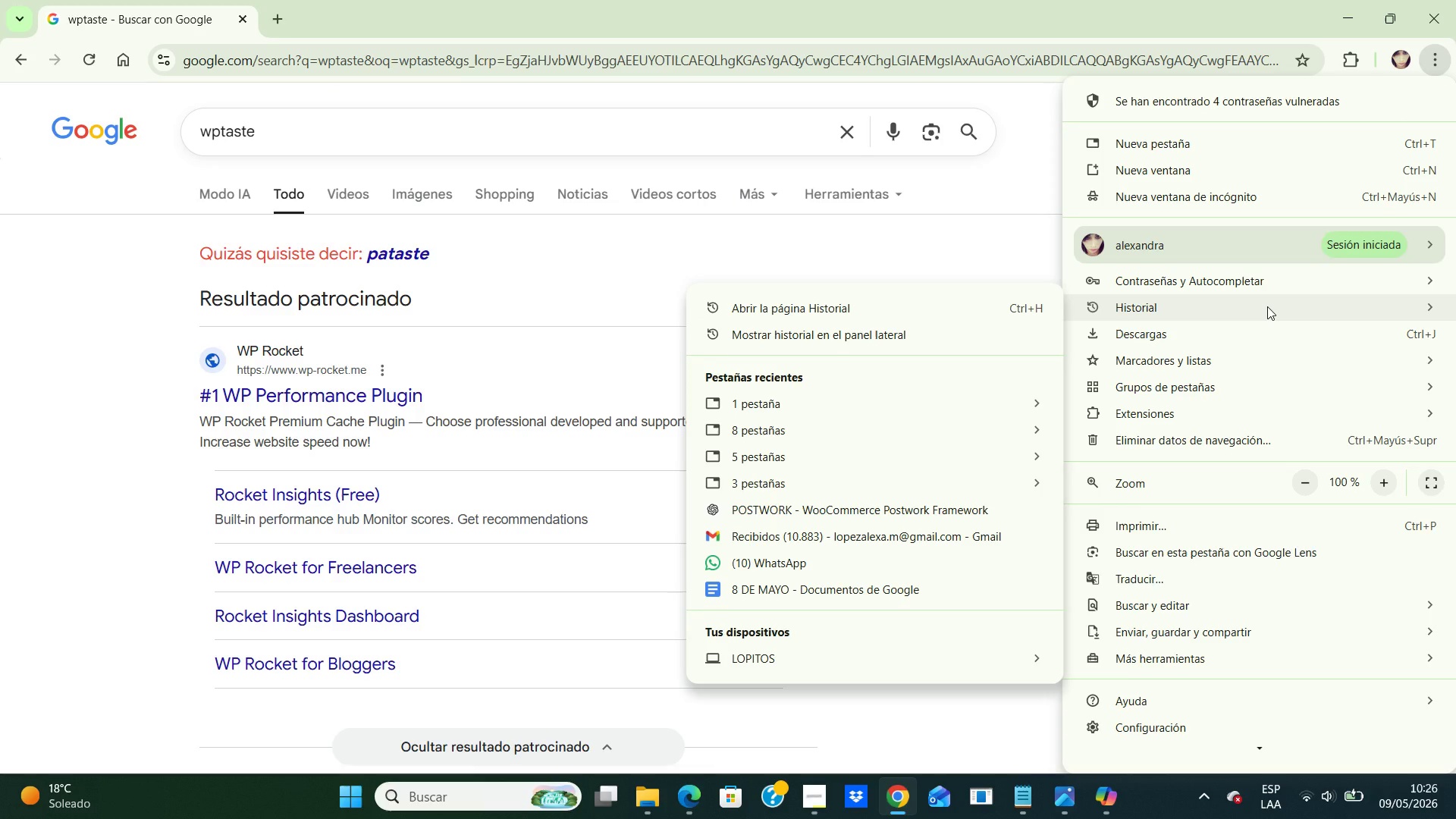 
left_click([966, 314])
 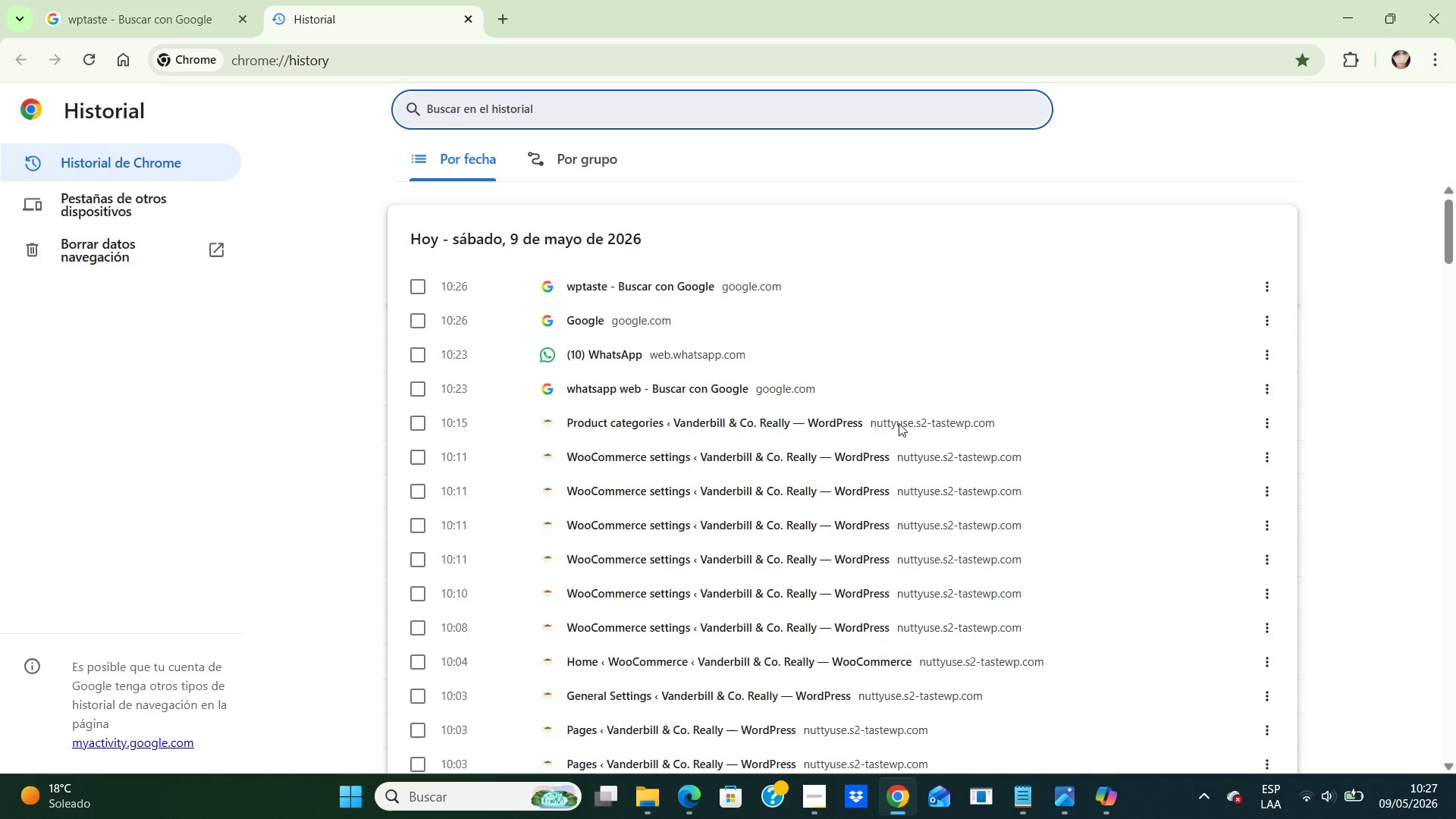 
double_click([899, 423])
 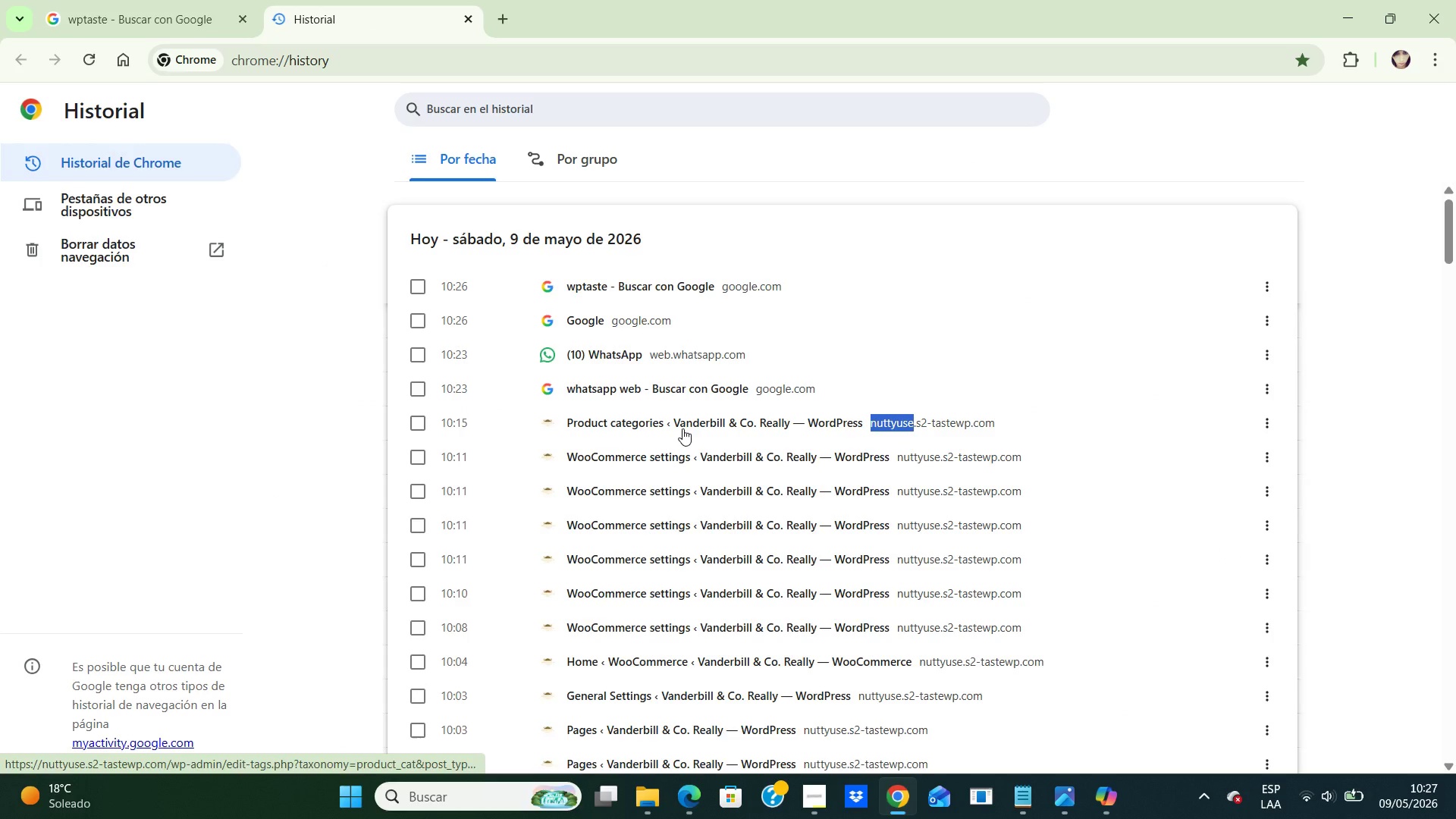 
double_click([682, 428])
 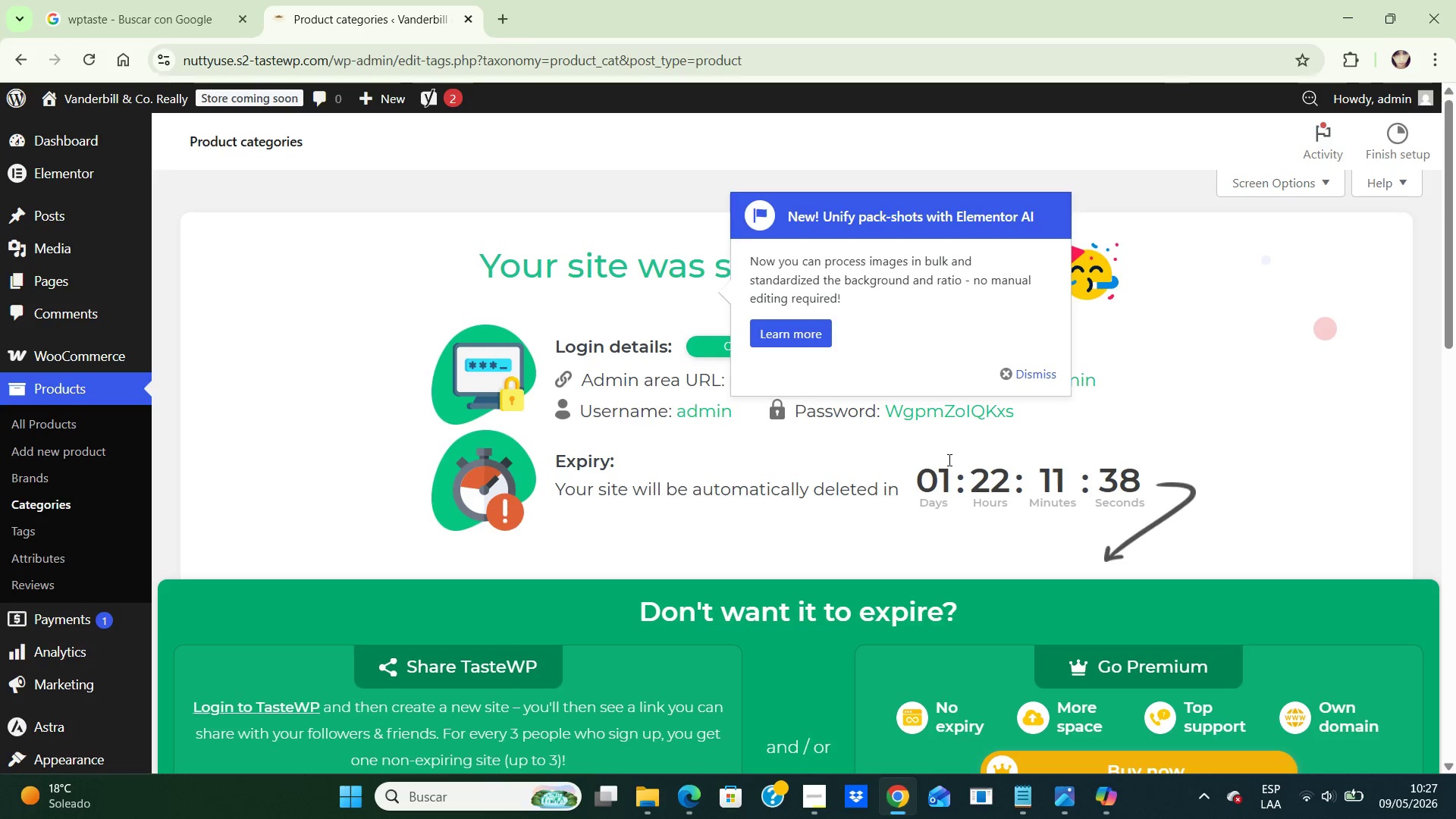 
wait(5.47)
 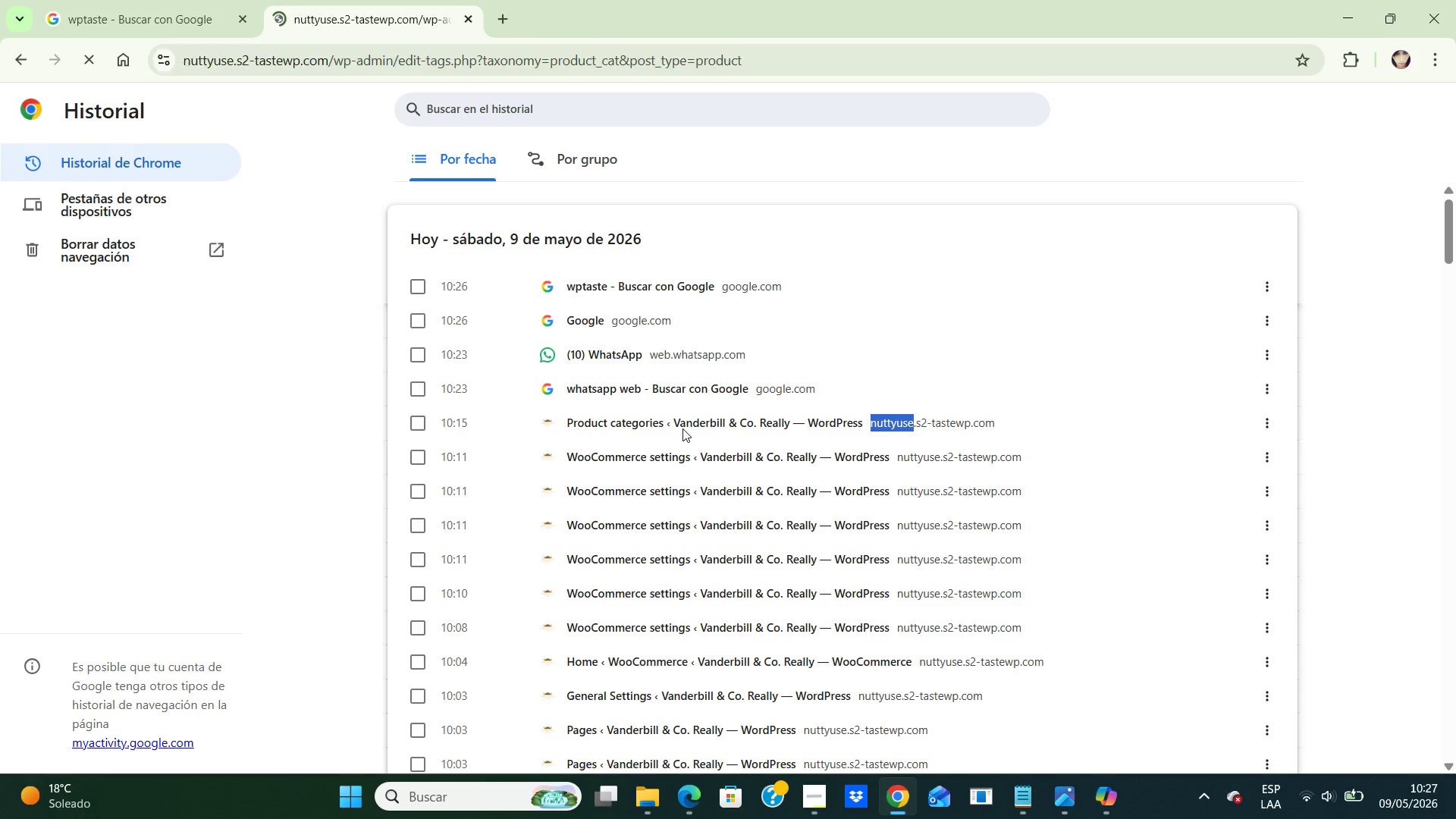 
left_click([1254, 372])
 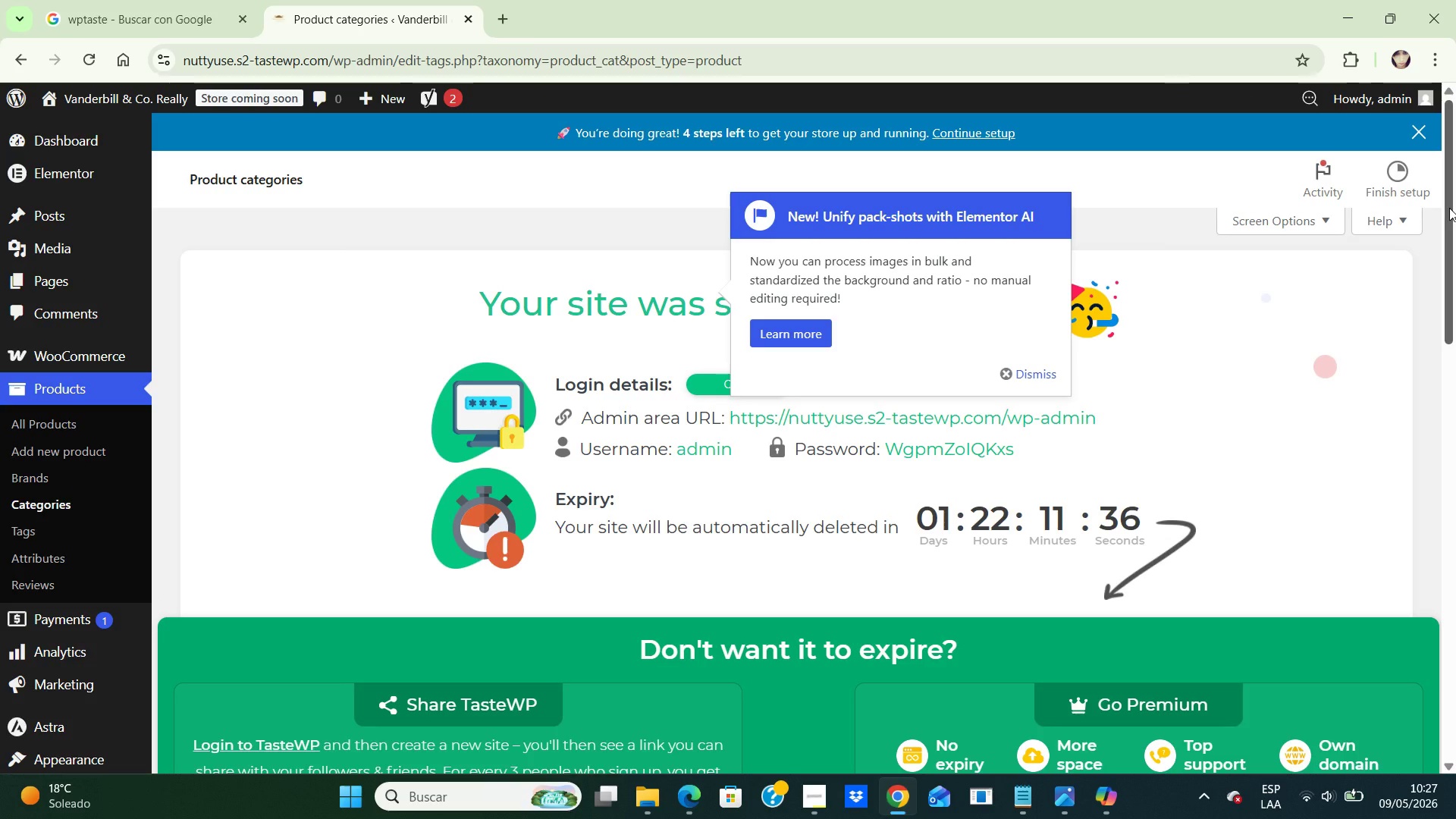 
left_click_drag(start_coordinate=[1449, 208], to_coordinate=[1418, 562])
 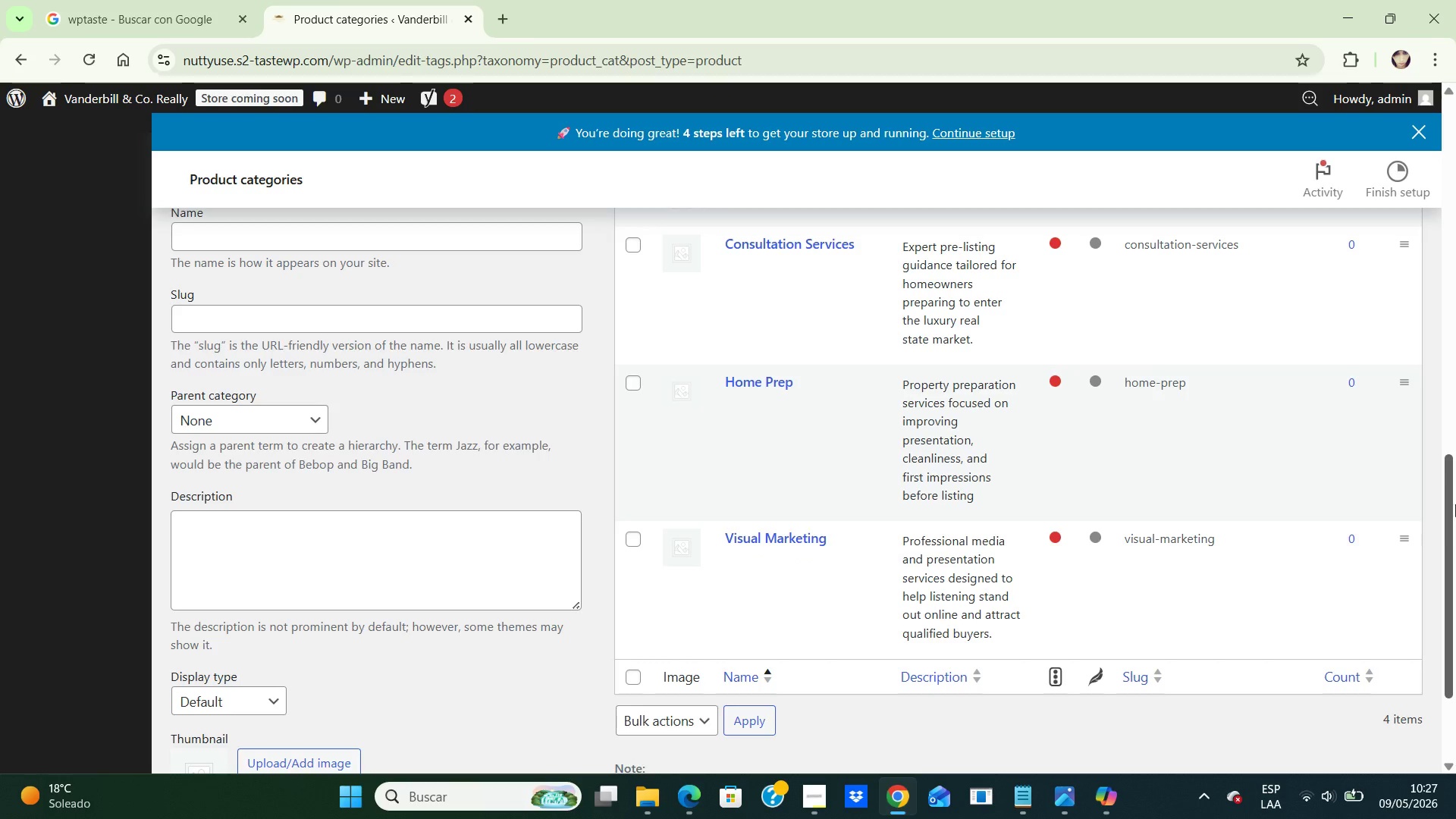 
wait(22.25)
 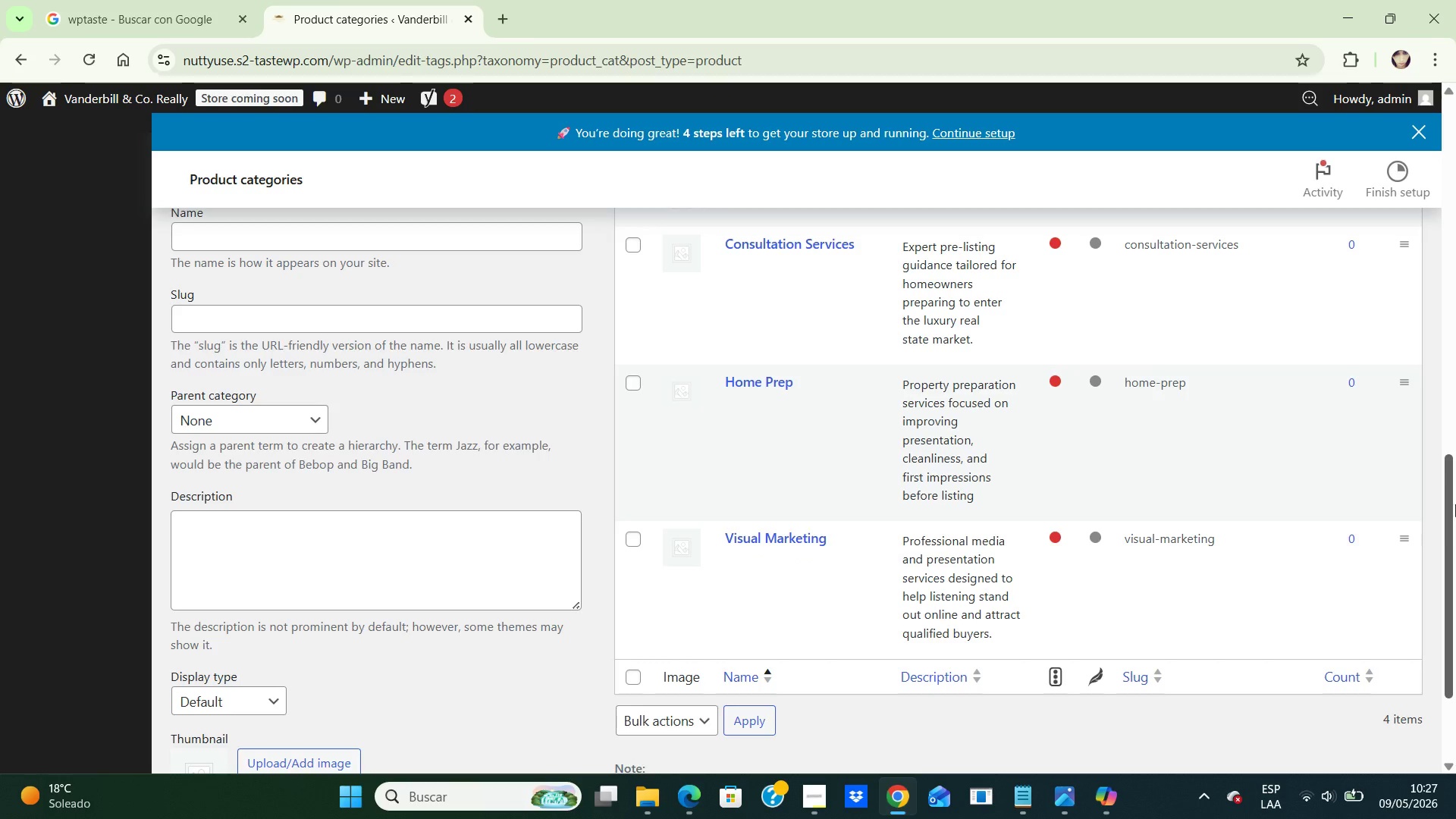 
left_click([739, 557])
 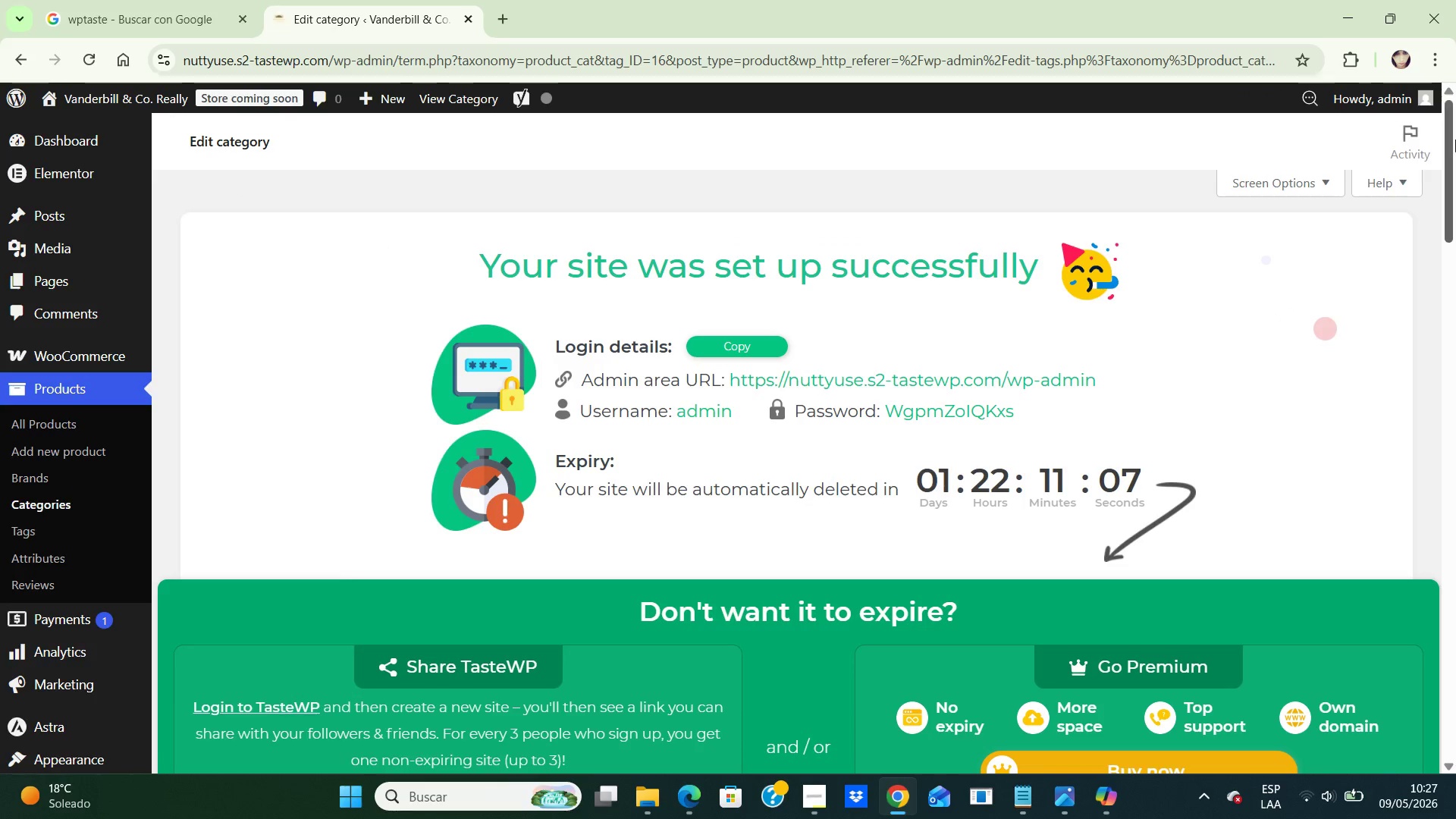 
left_click_drag(start_coordinate=[1446, 129], to_coordinate=[1432, 453])
 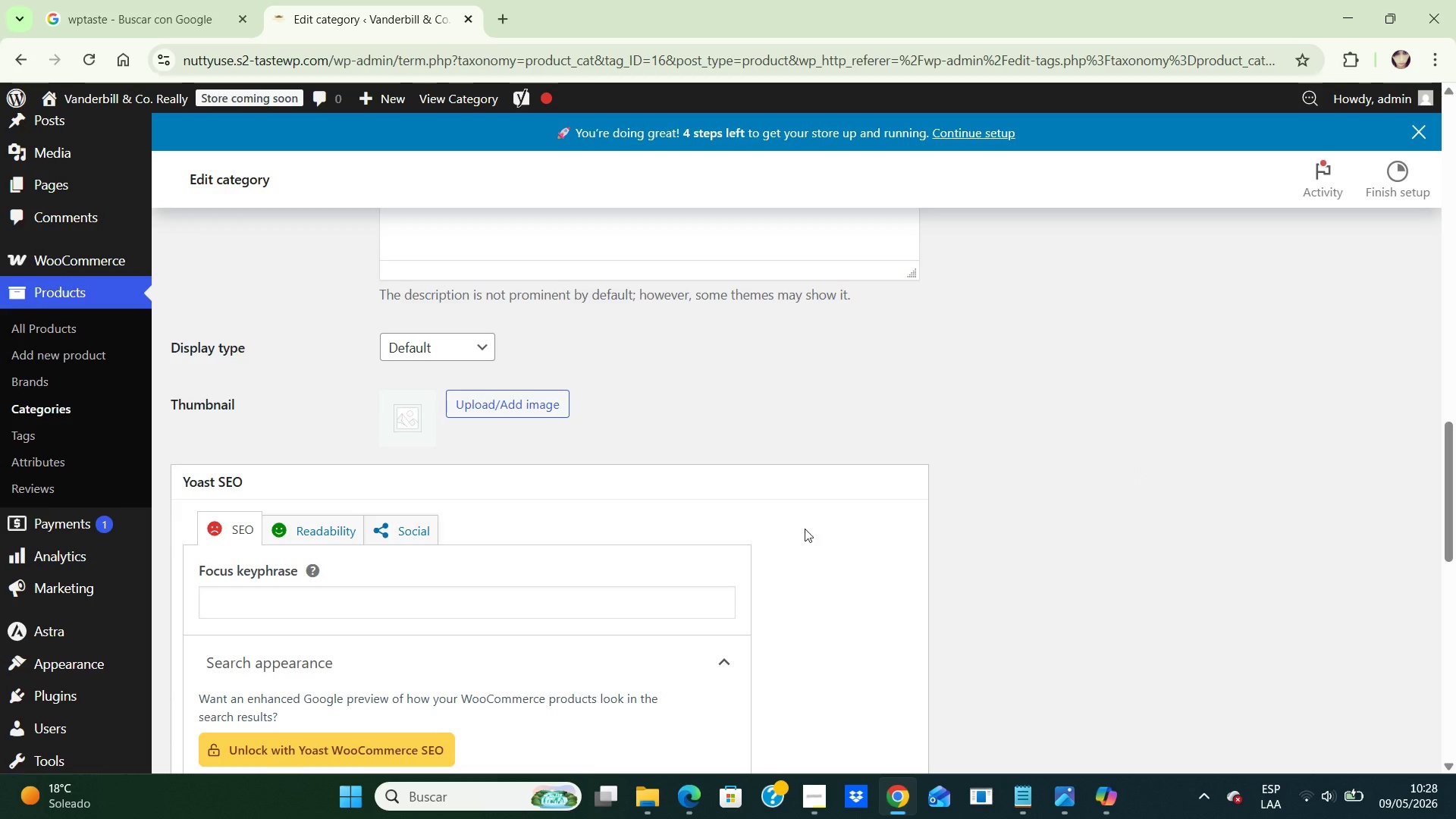 
wait(6.81)
 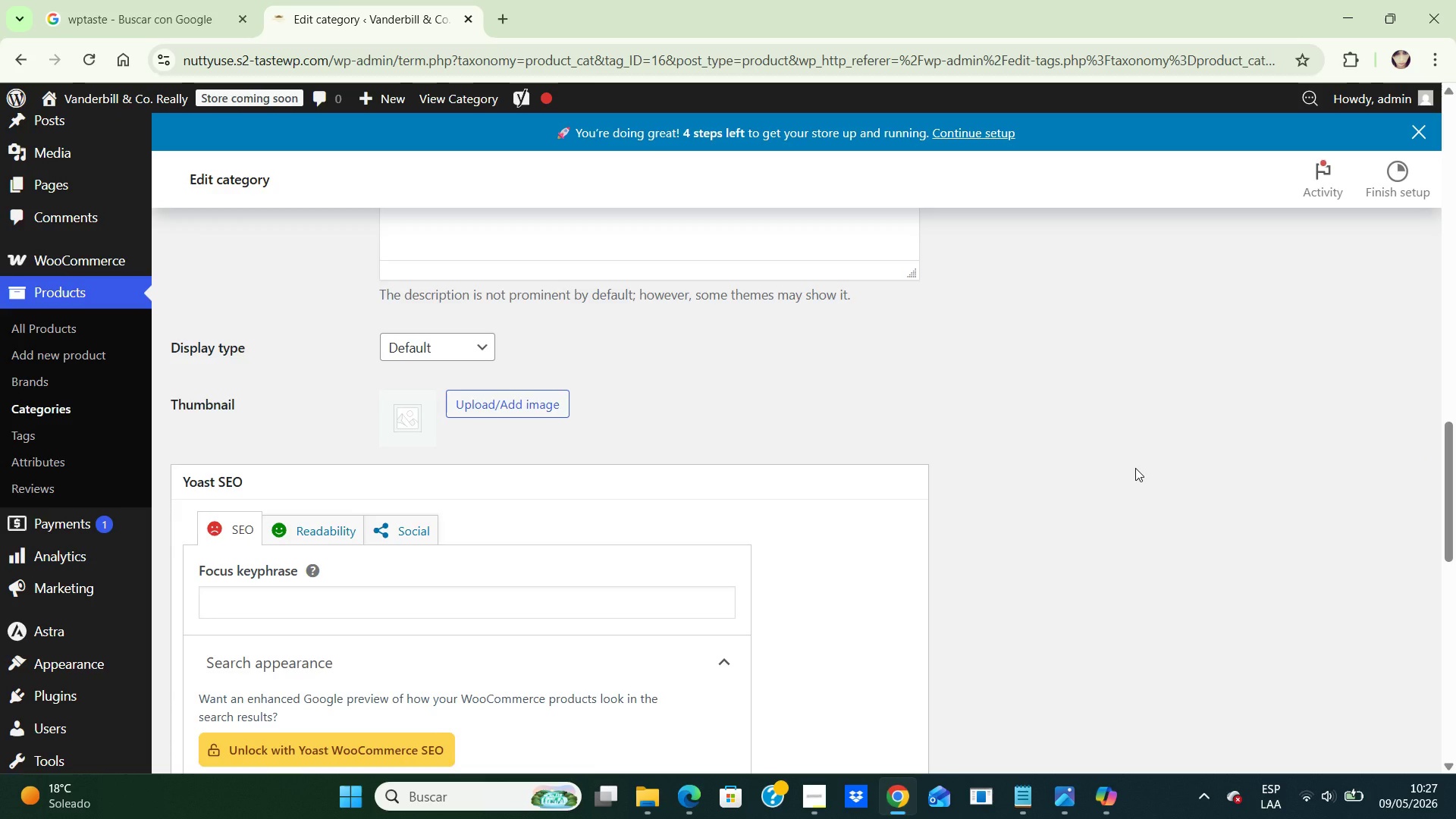 
left_click([532, 411])
 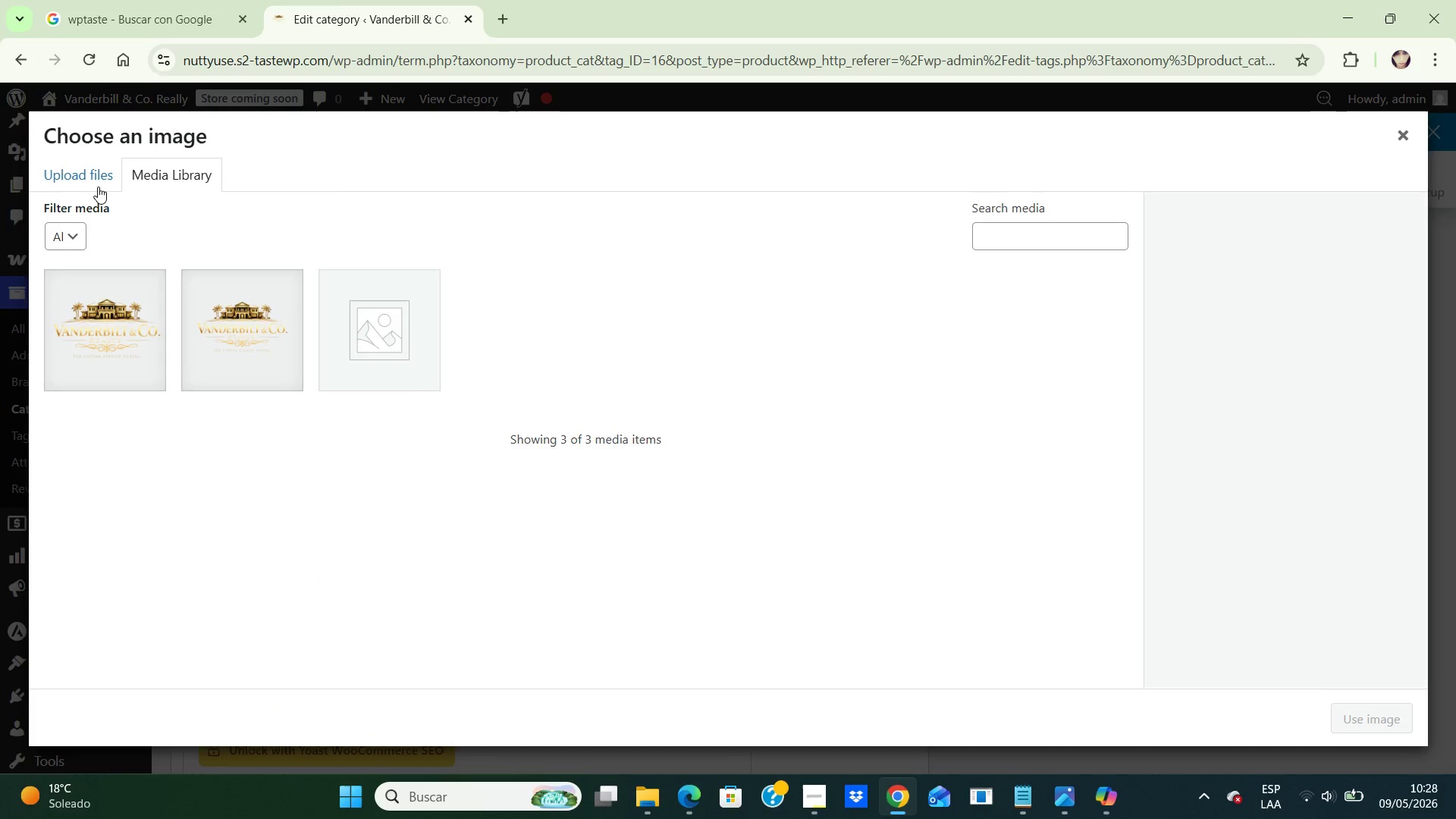 
left_click([97, 187])
 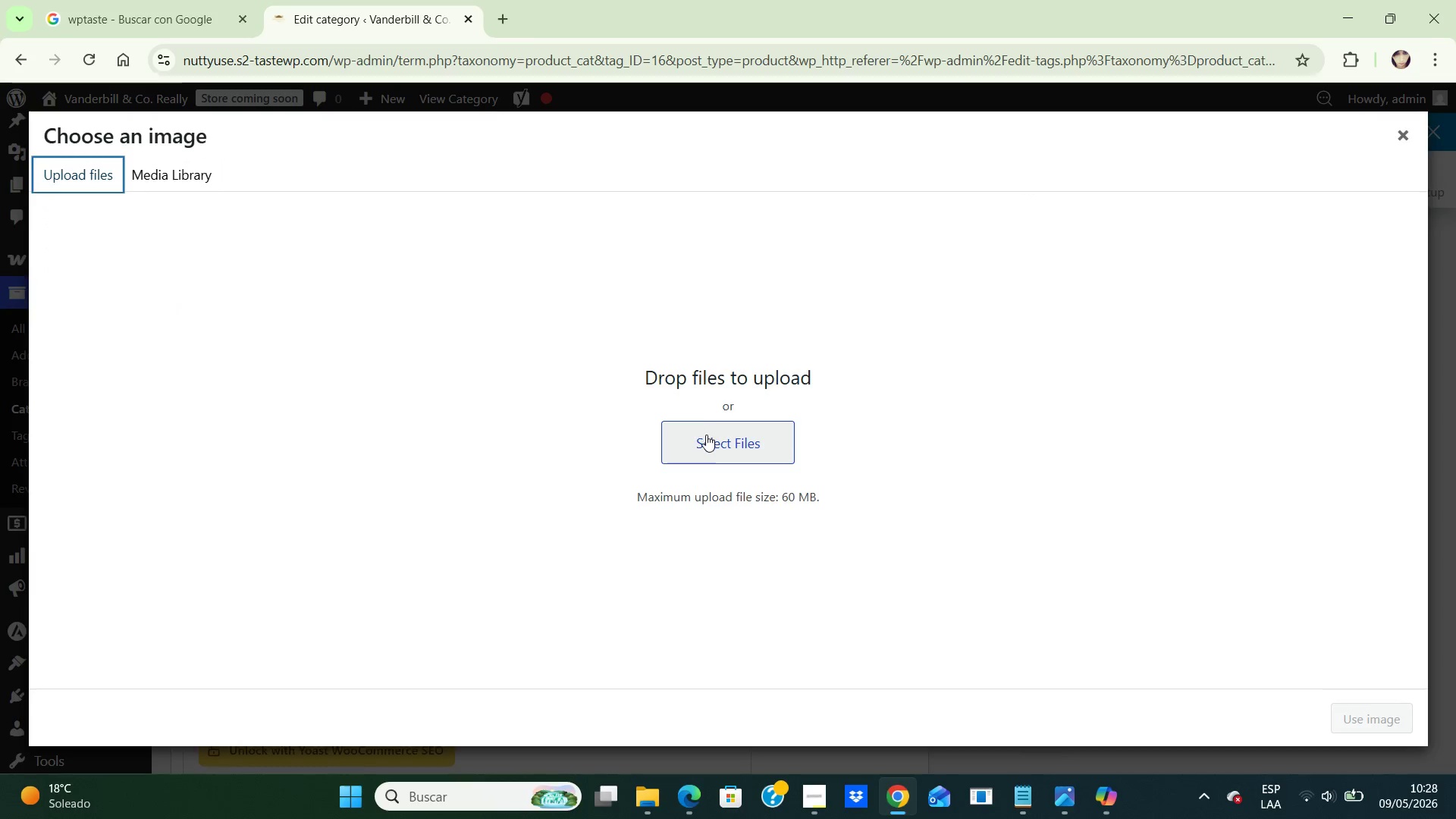 
left_click([706, 435])
 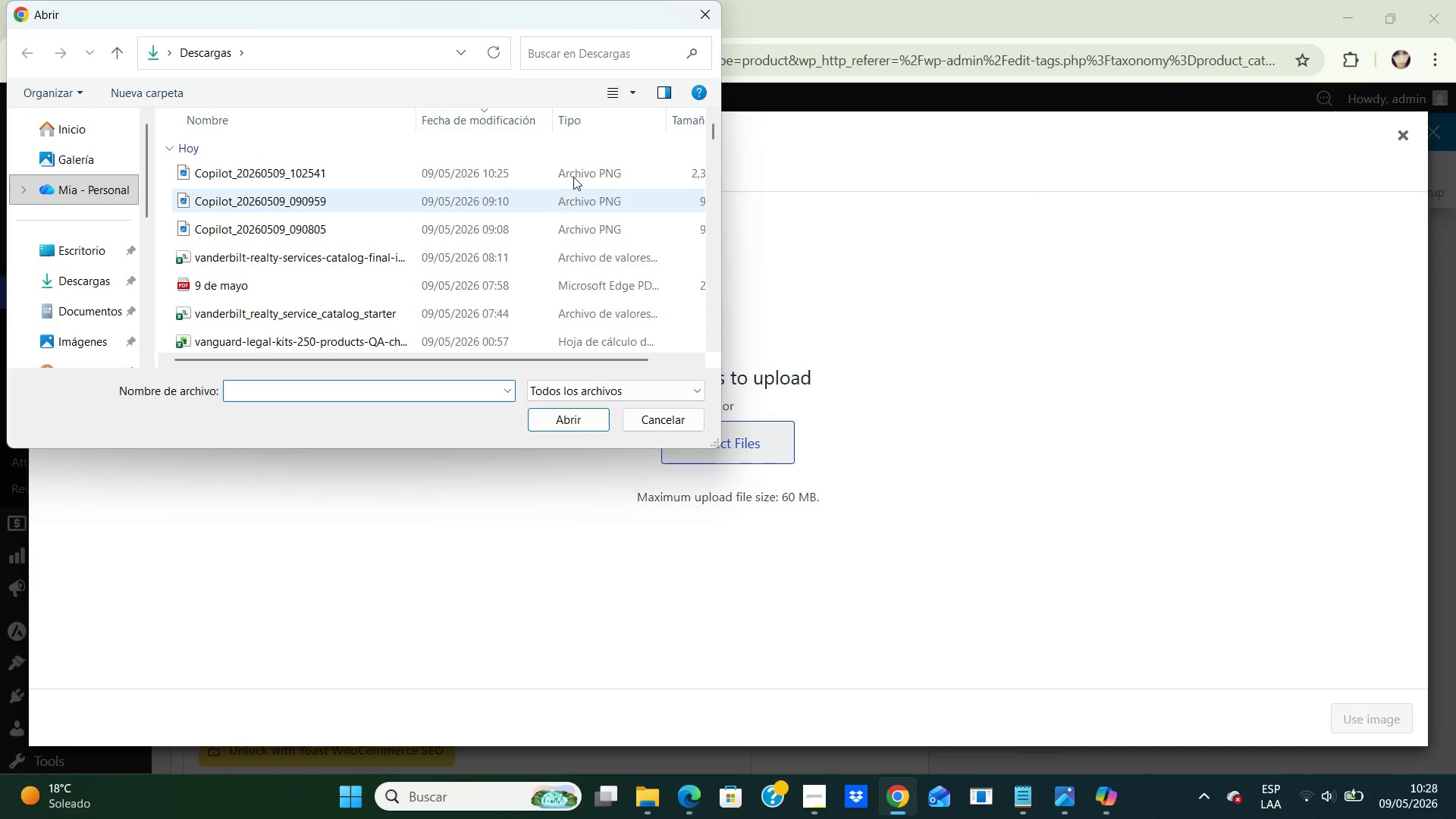 
left_click([577, 174])
 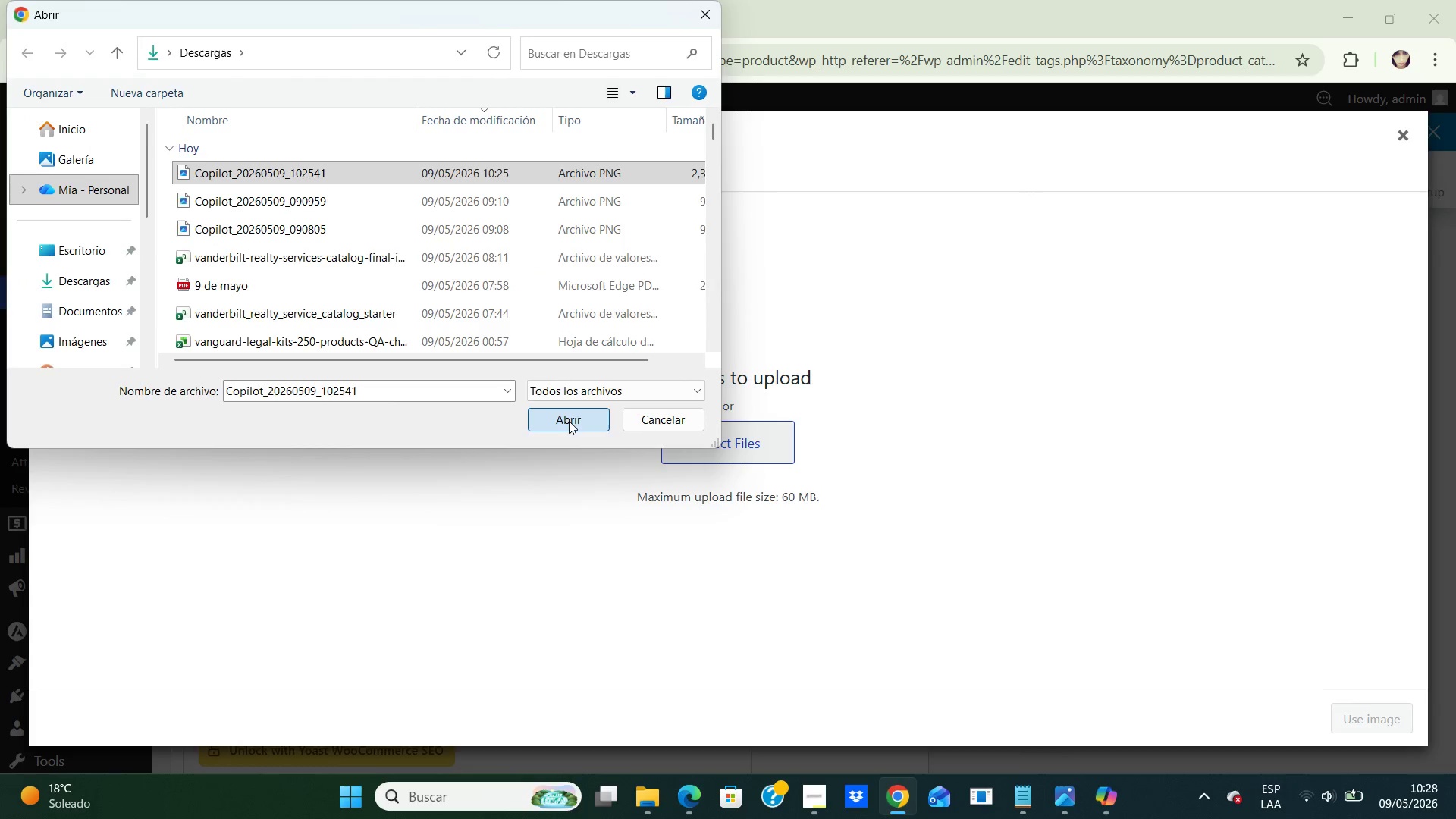 
left_click([569, 421])
 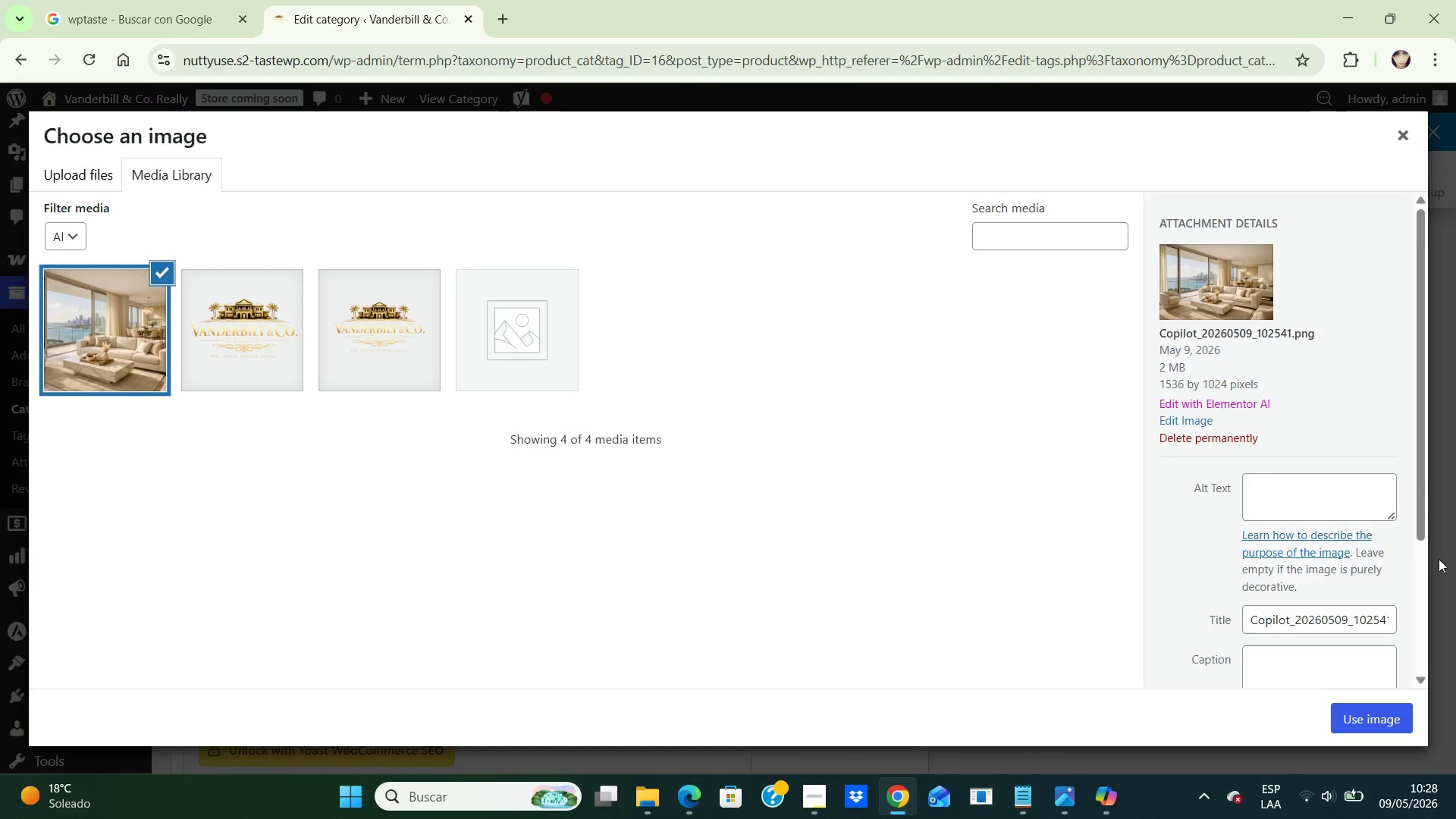 
wait(9.47)
 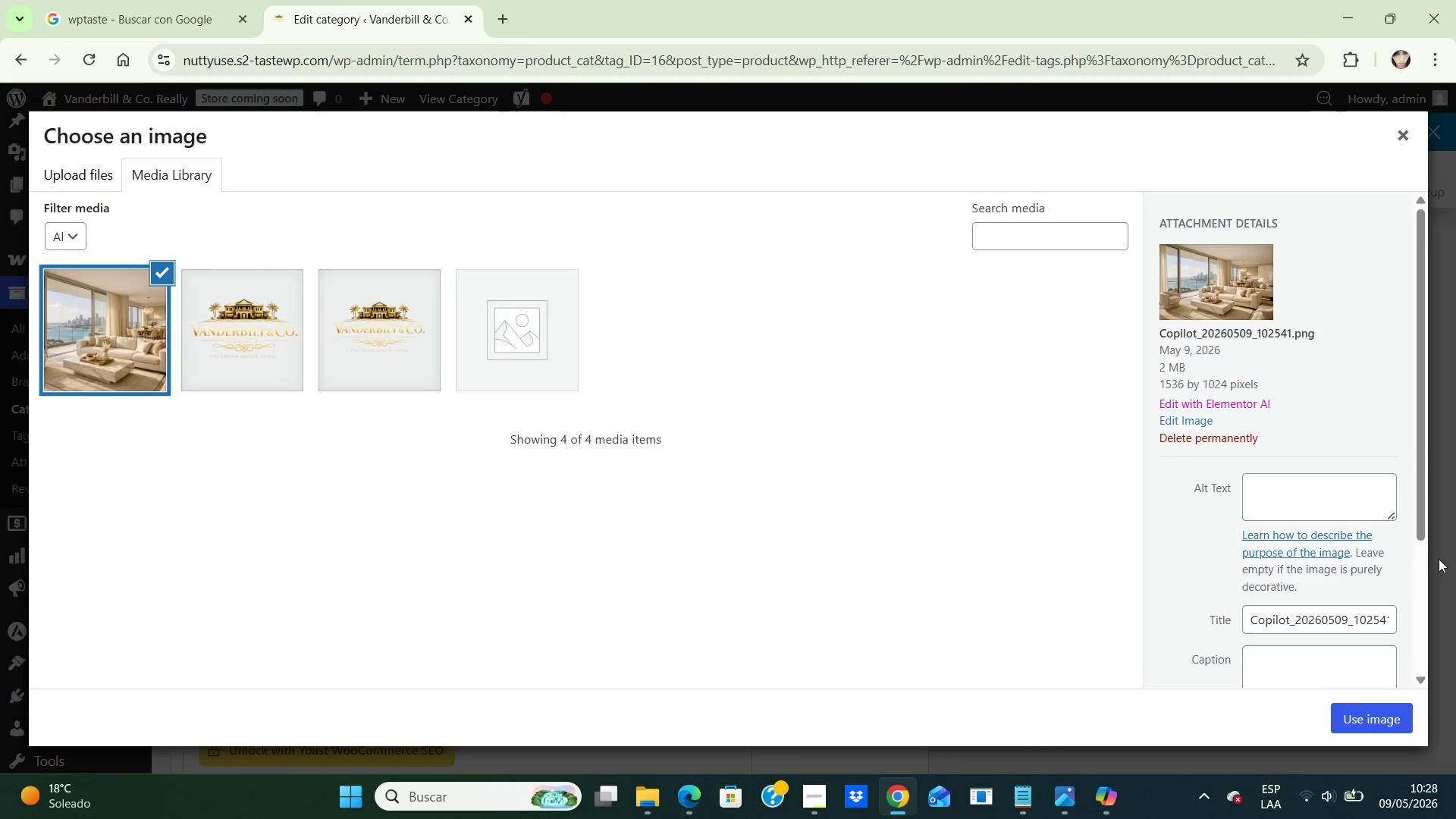 
left_click([1384, 723])
 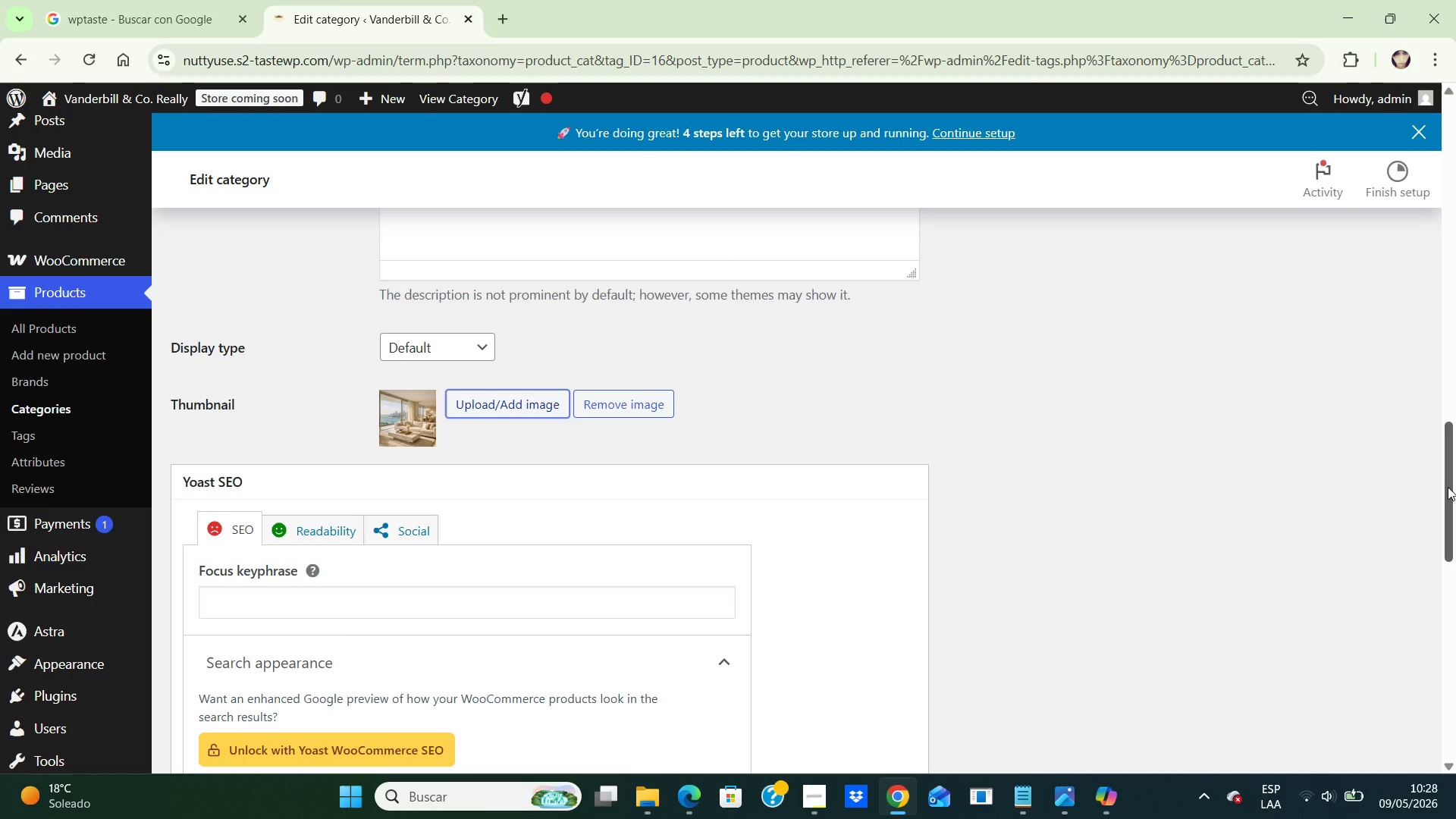 
left_click_drag(start_coordinate=[1448, 487], to_coordinate=[1355, 752])
 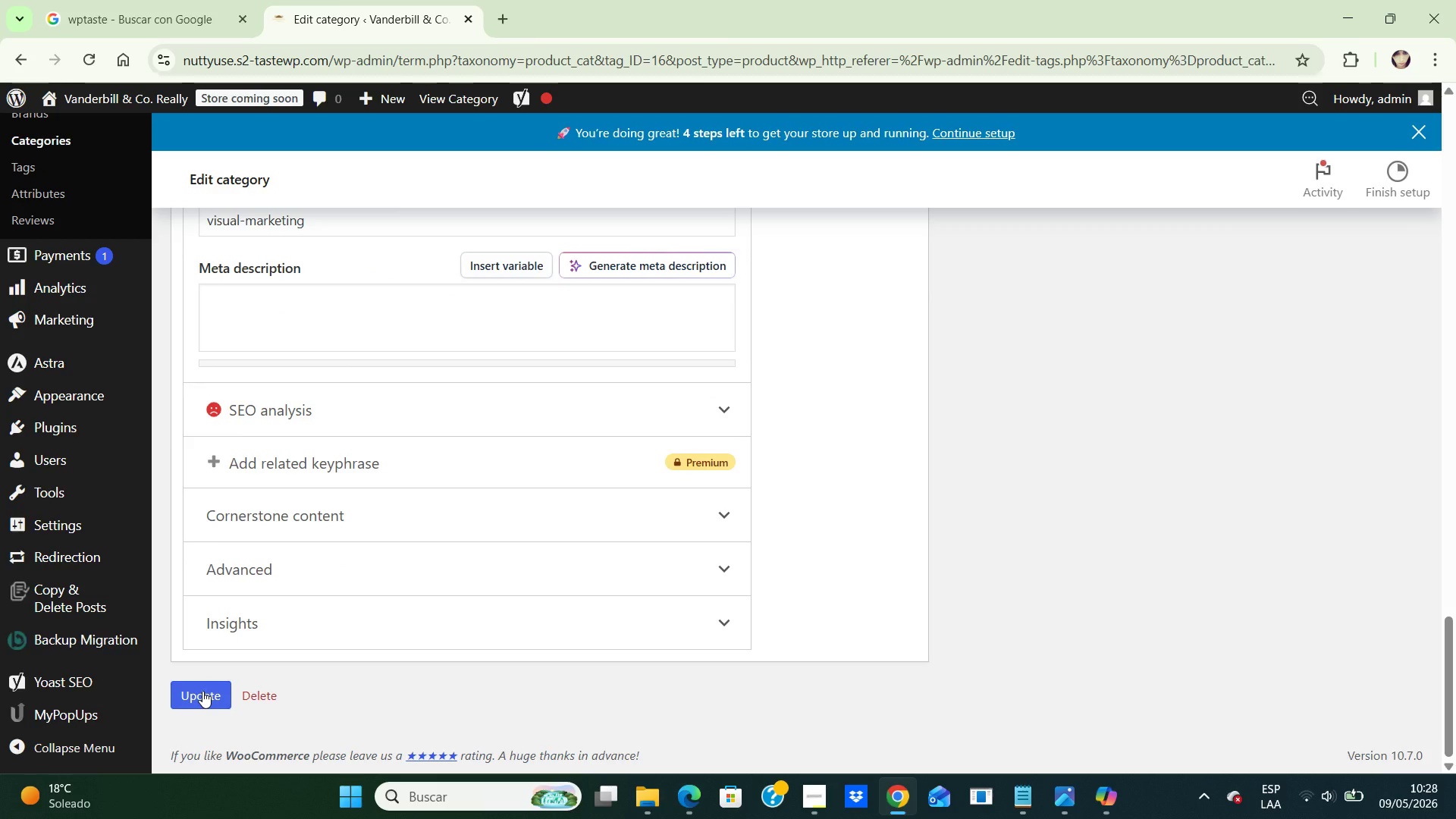 
left_click([202, 691])
 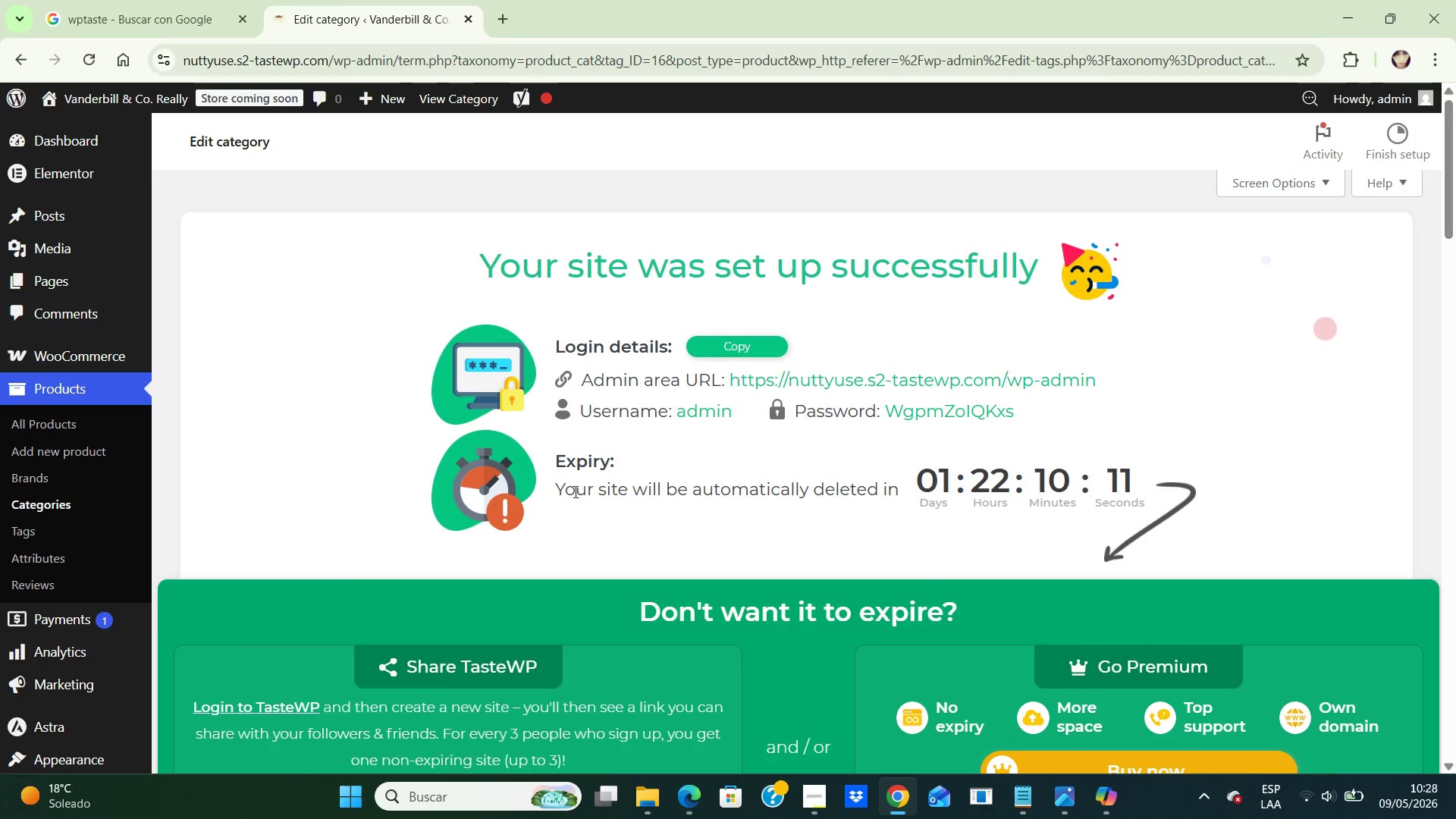 
wait(5.9)
 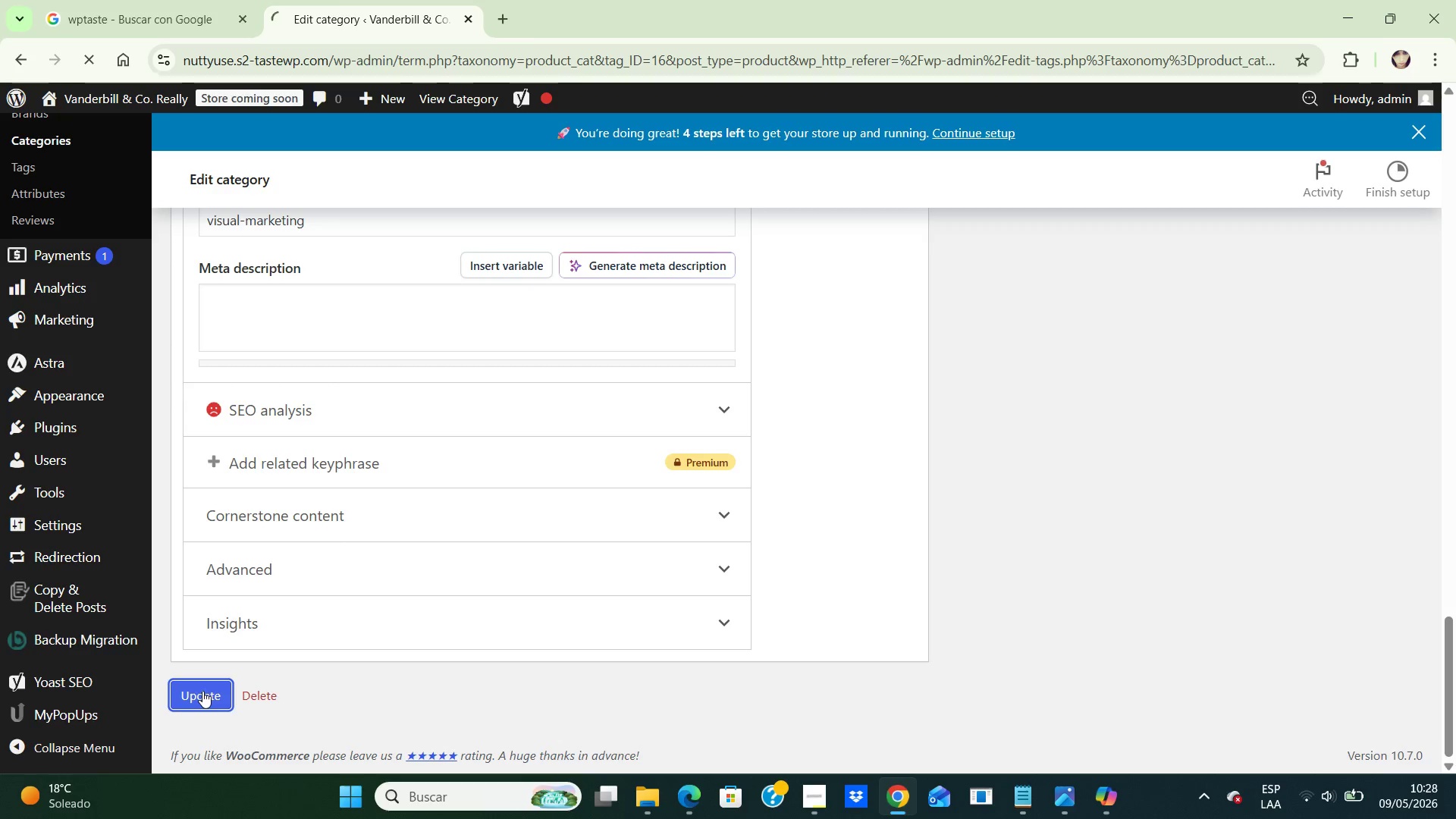 
mouse_move([1442, 240])
 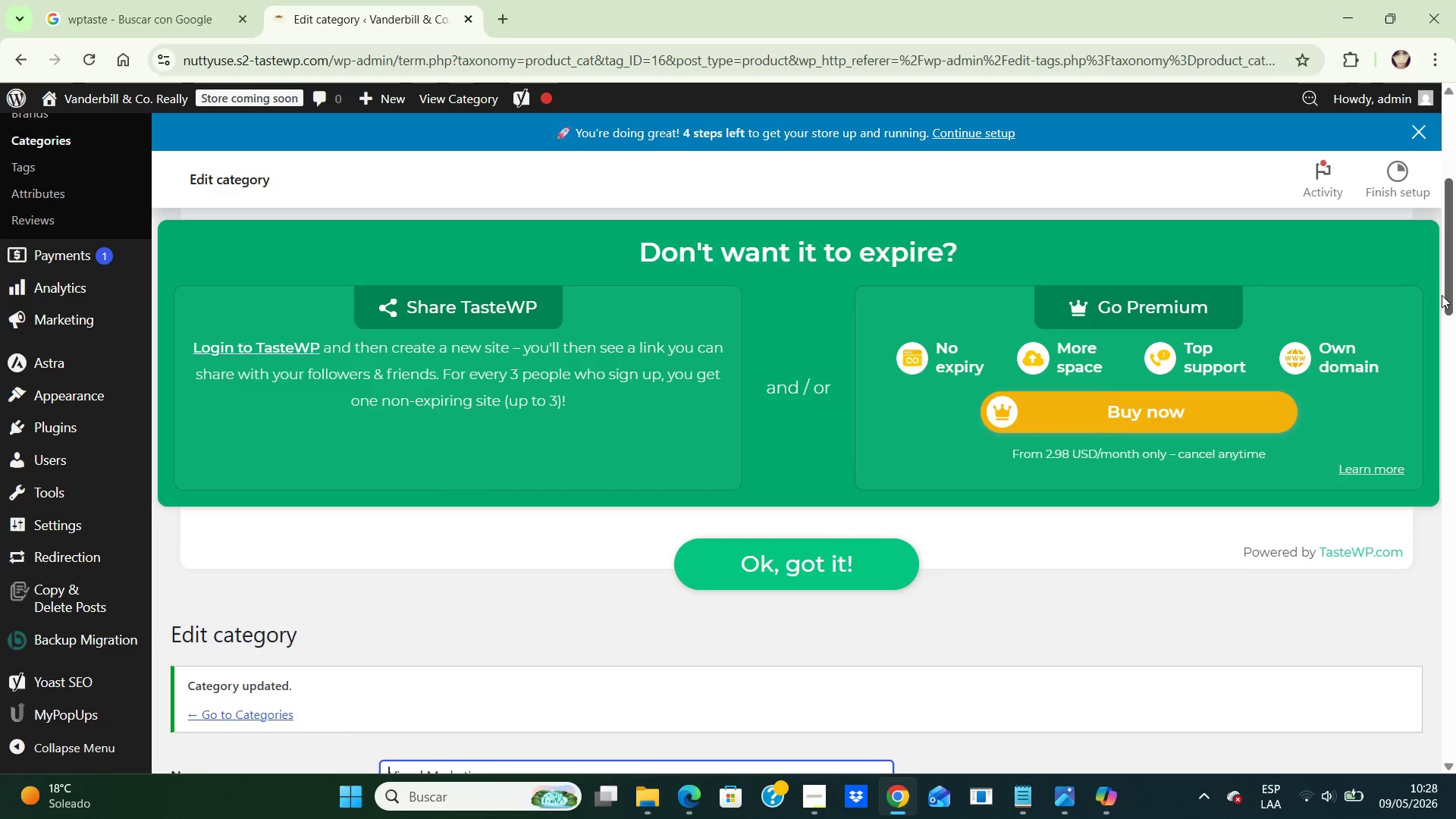 
left_click_drag(start_coordinate=[1445, 215], to_coordinate=[1435, 303])
 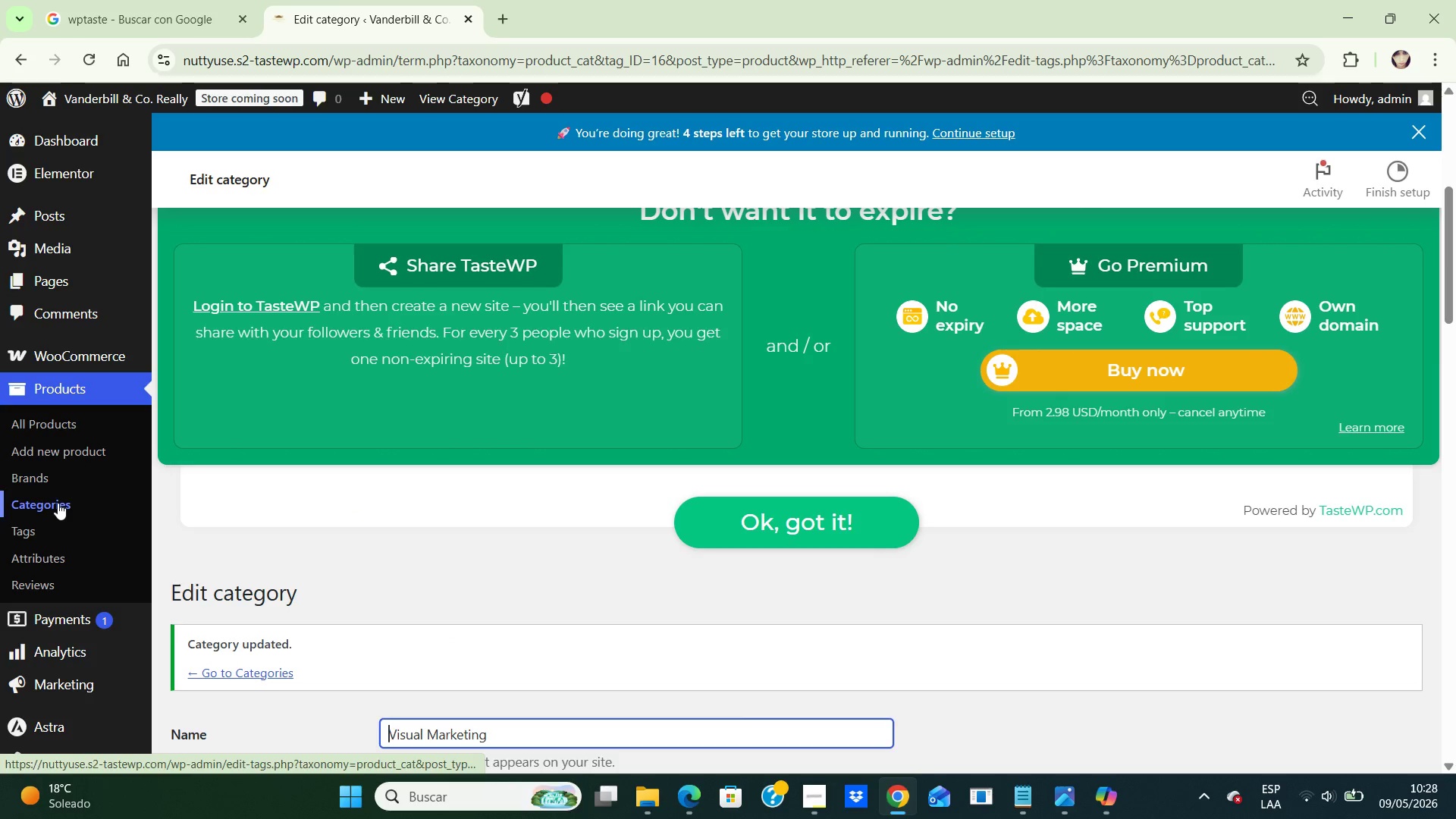 
double_click([58, 503])
 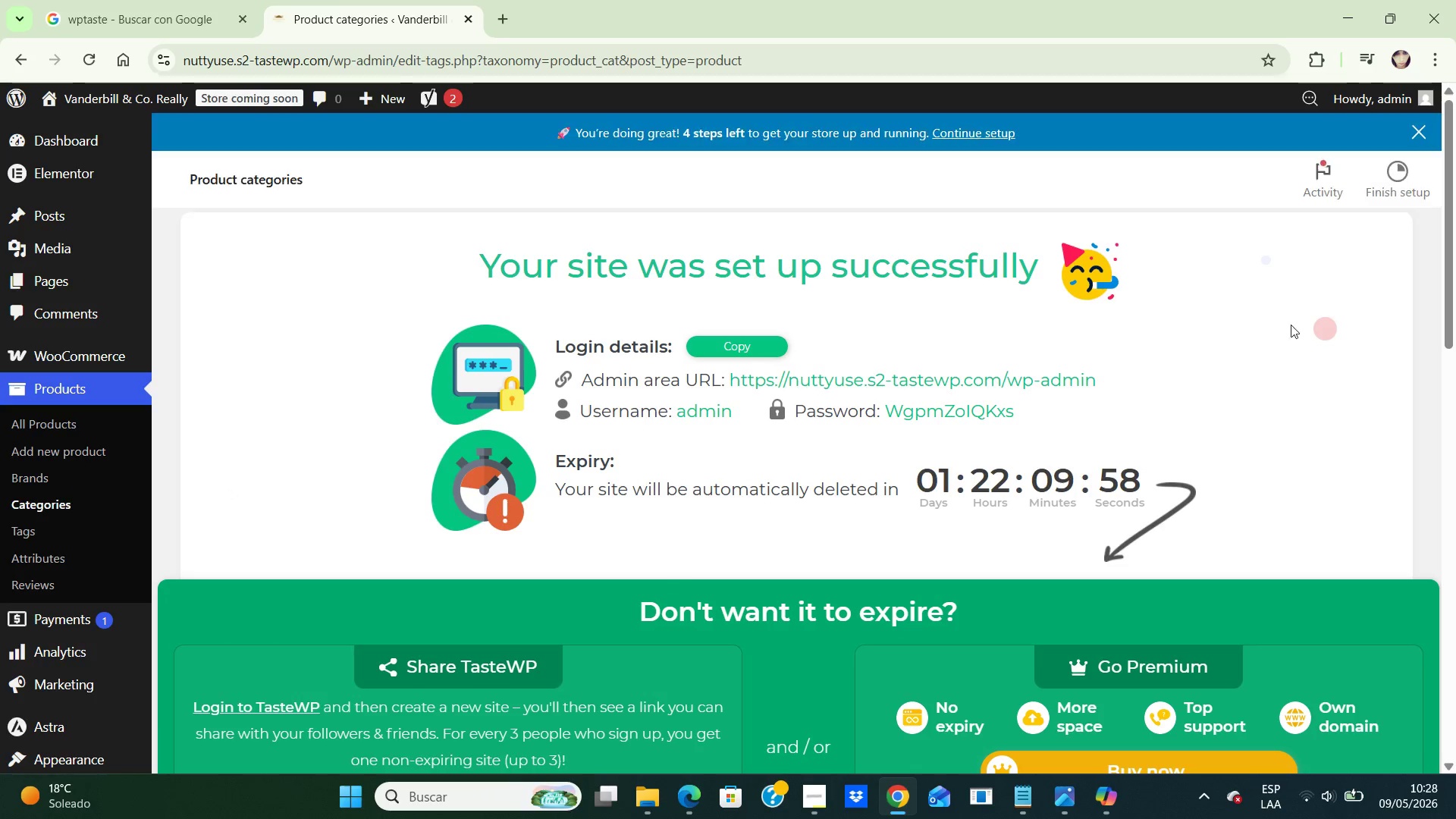 
wait(5.47)
 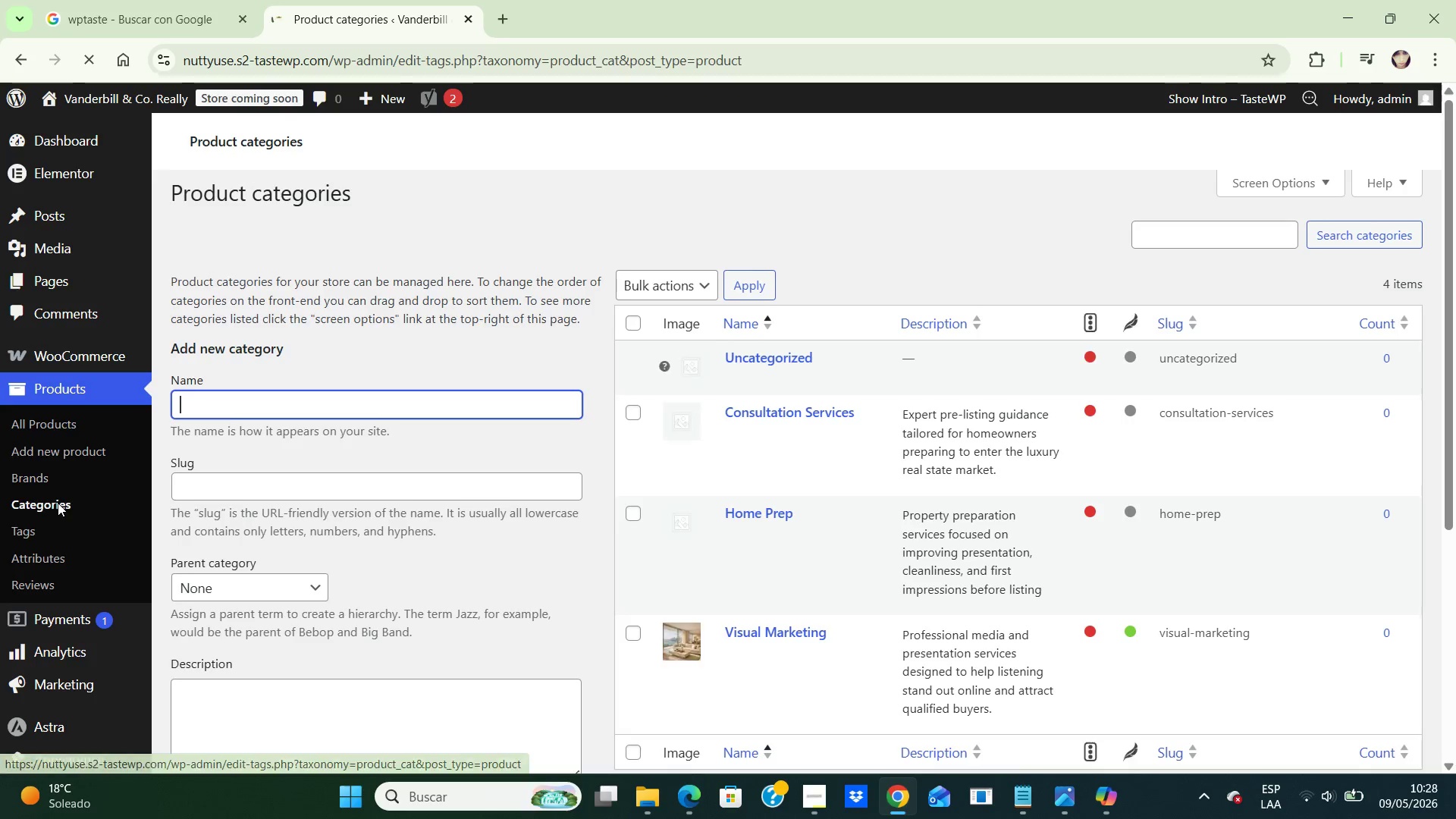 
left_click_drag(start_coordinate=[1449, 274], to_coordinate=[1410, 598])
 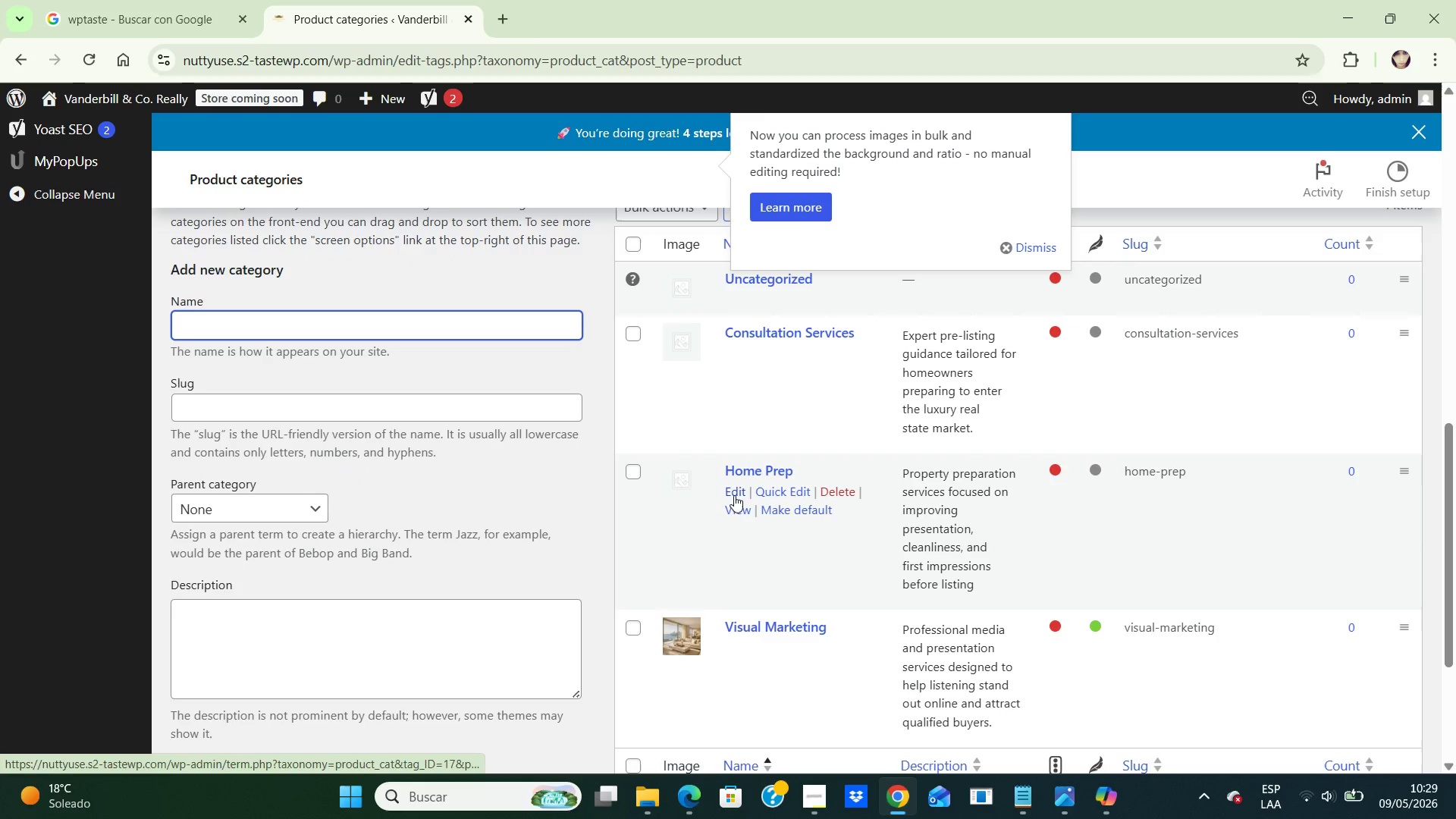 
left_click([733, 493])
 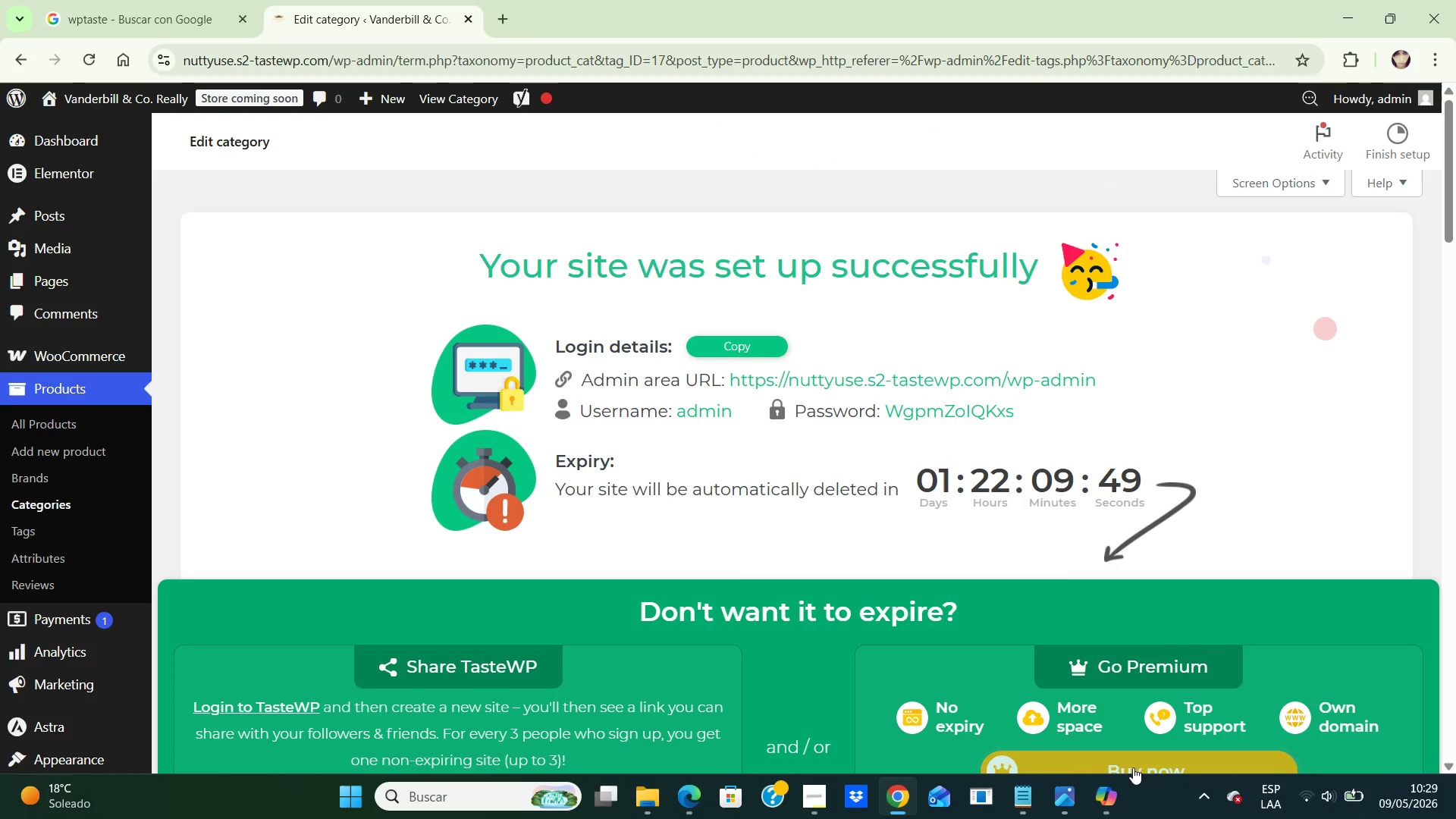 
left_click([1109, 797])
 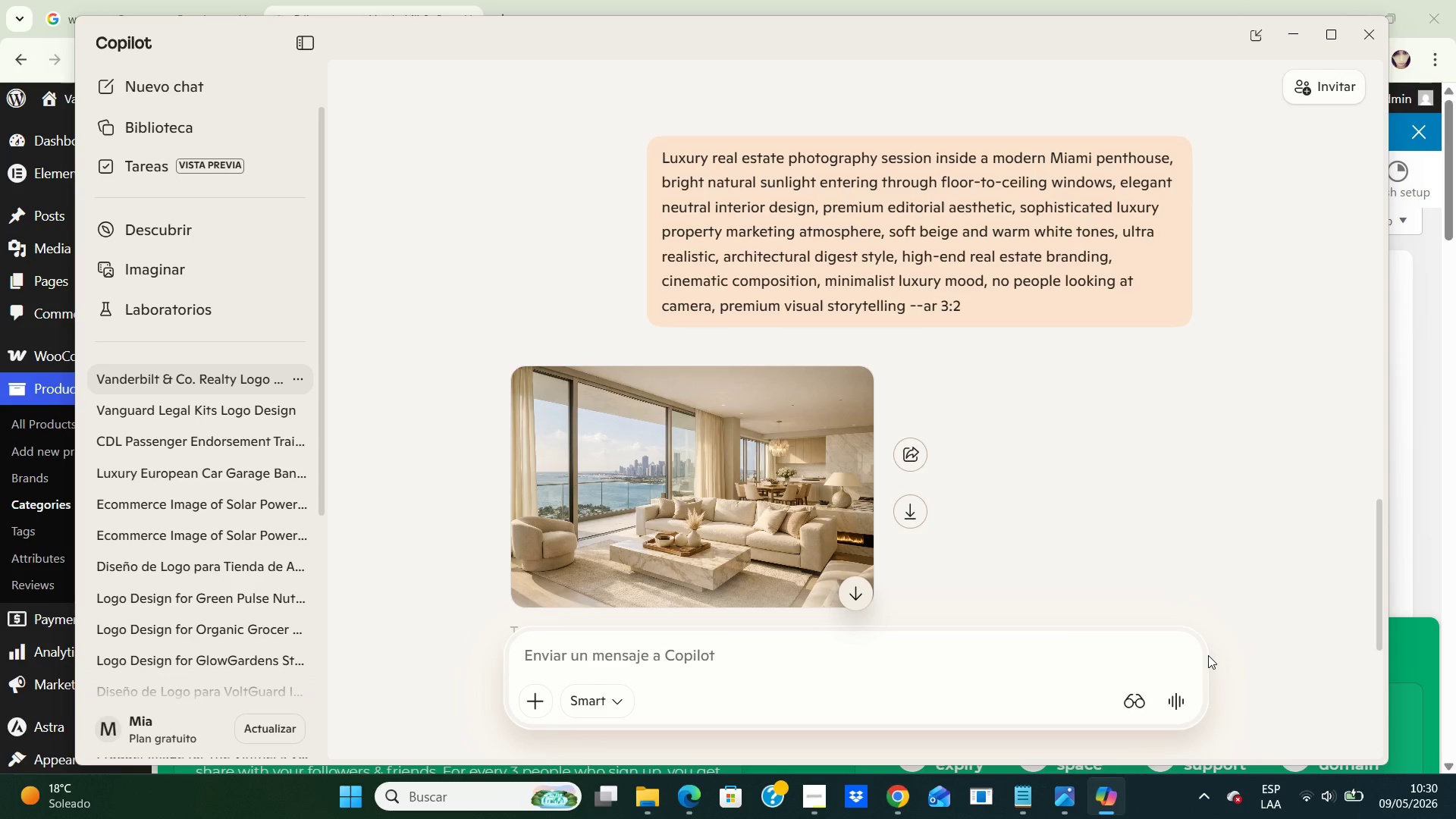 
wait(80.05)
 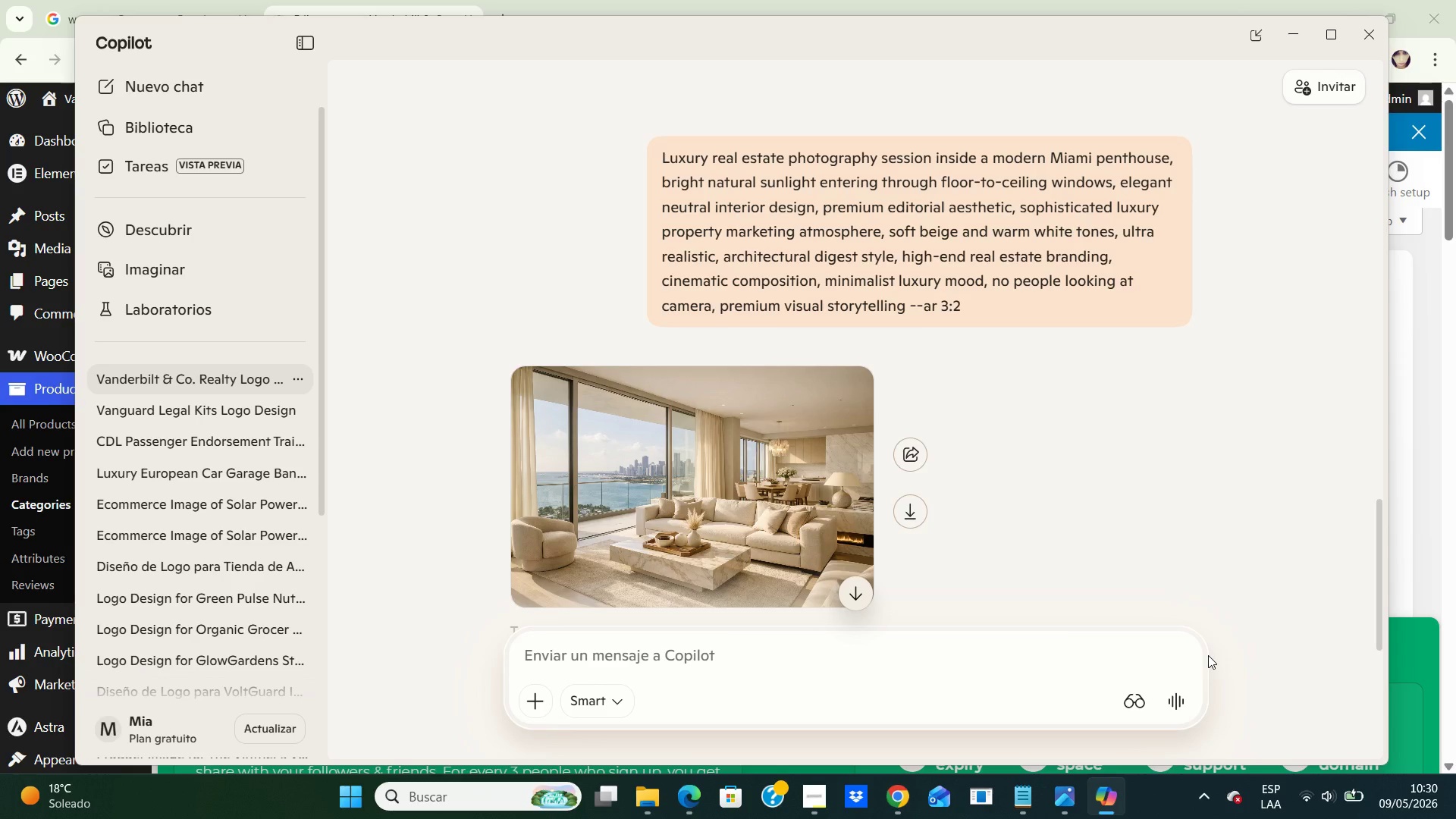 
left_click([800, 667])
 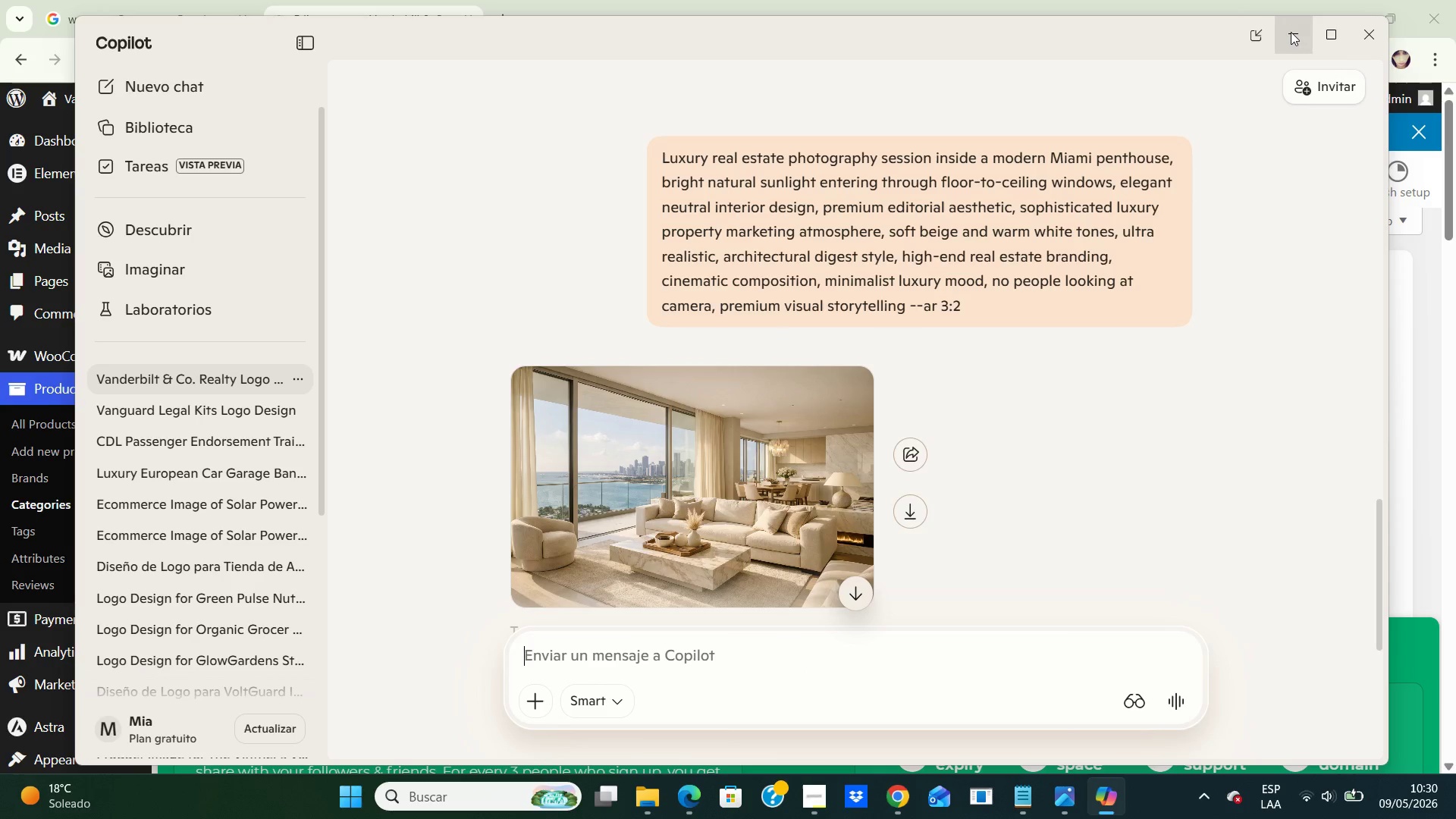 
left_click([1291, 32])
 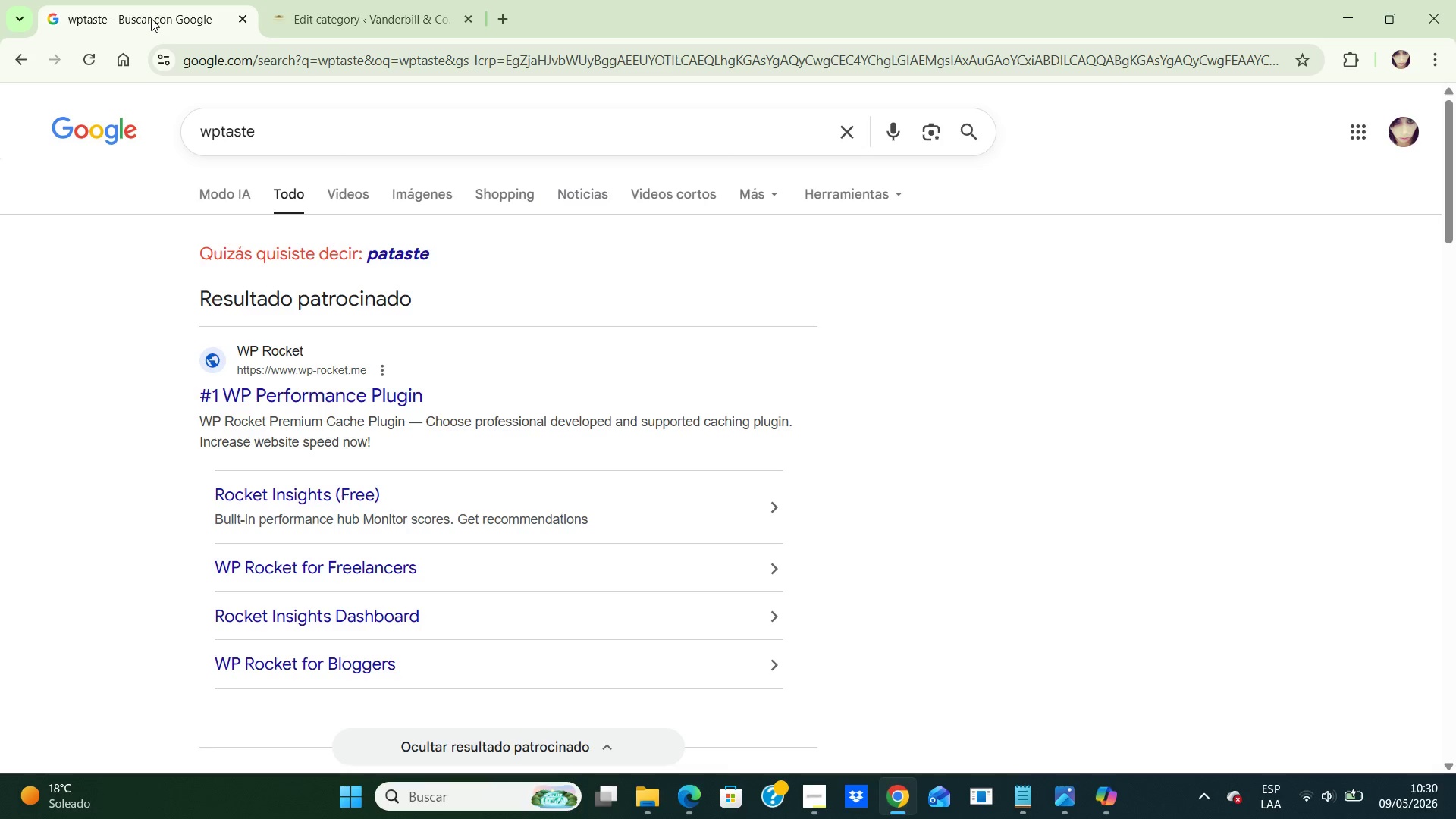 
left_click([151, 18])
 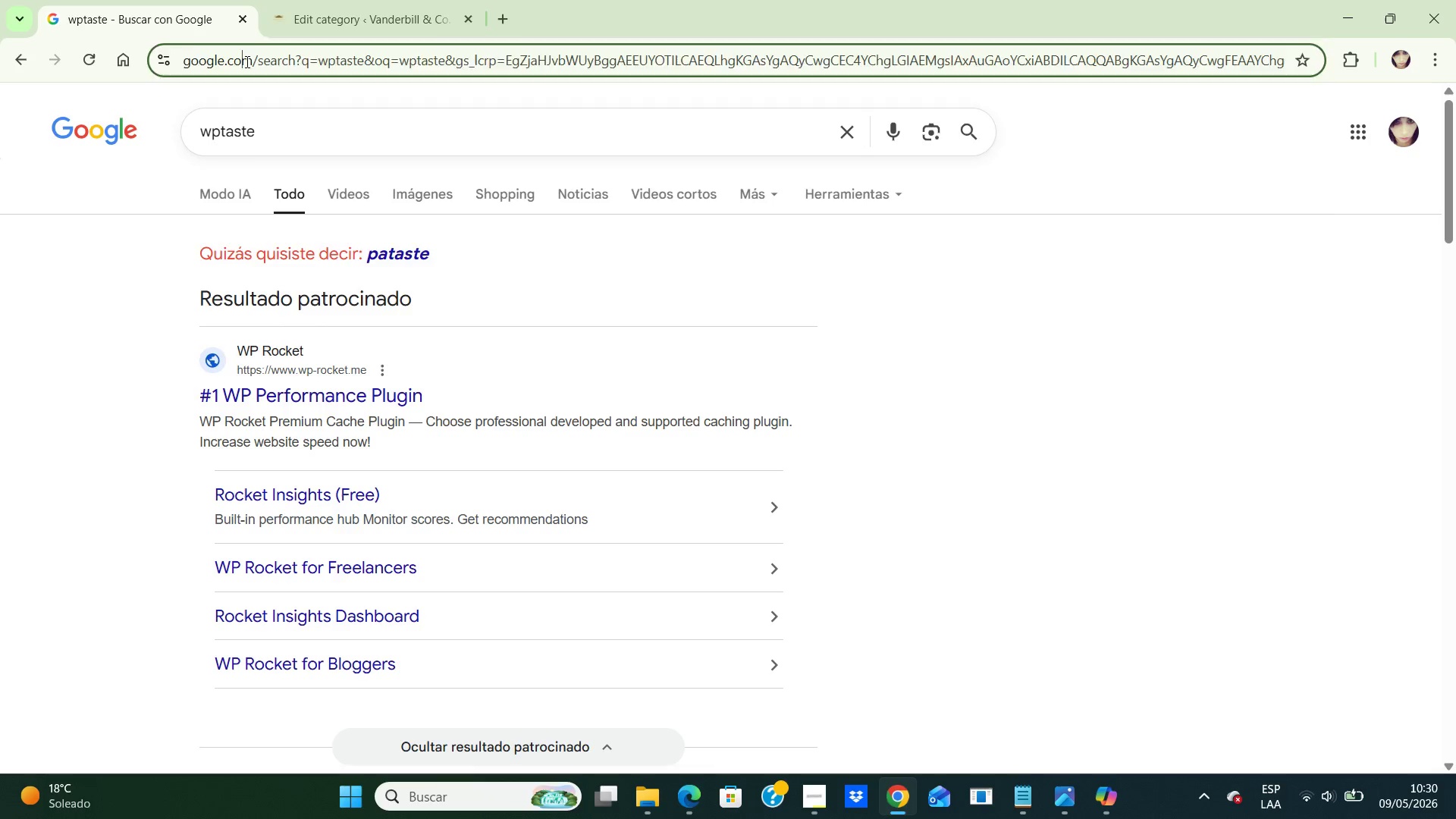 
left_click([246, 61])
 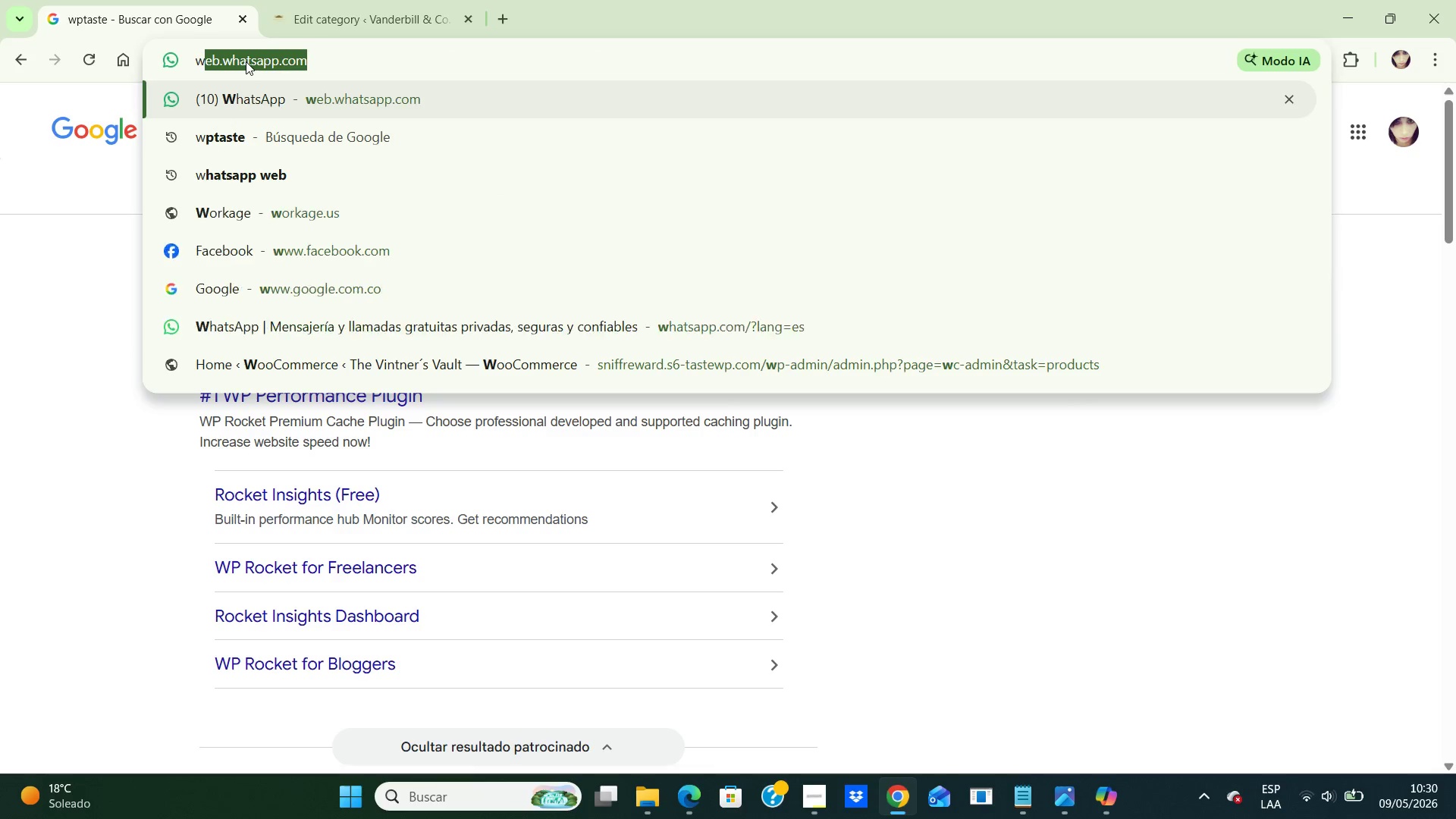 
key(W)
 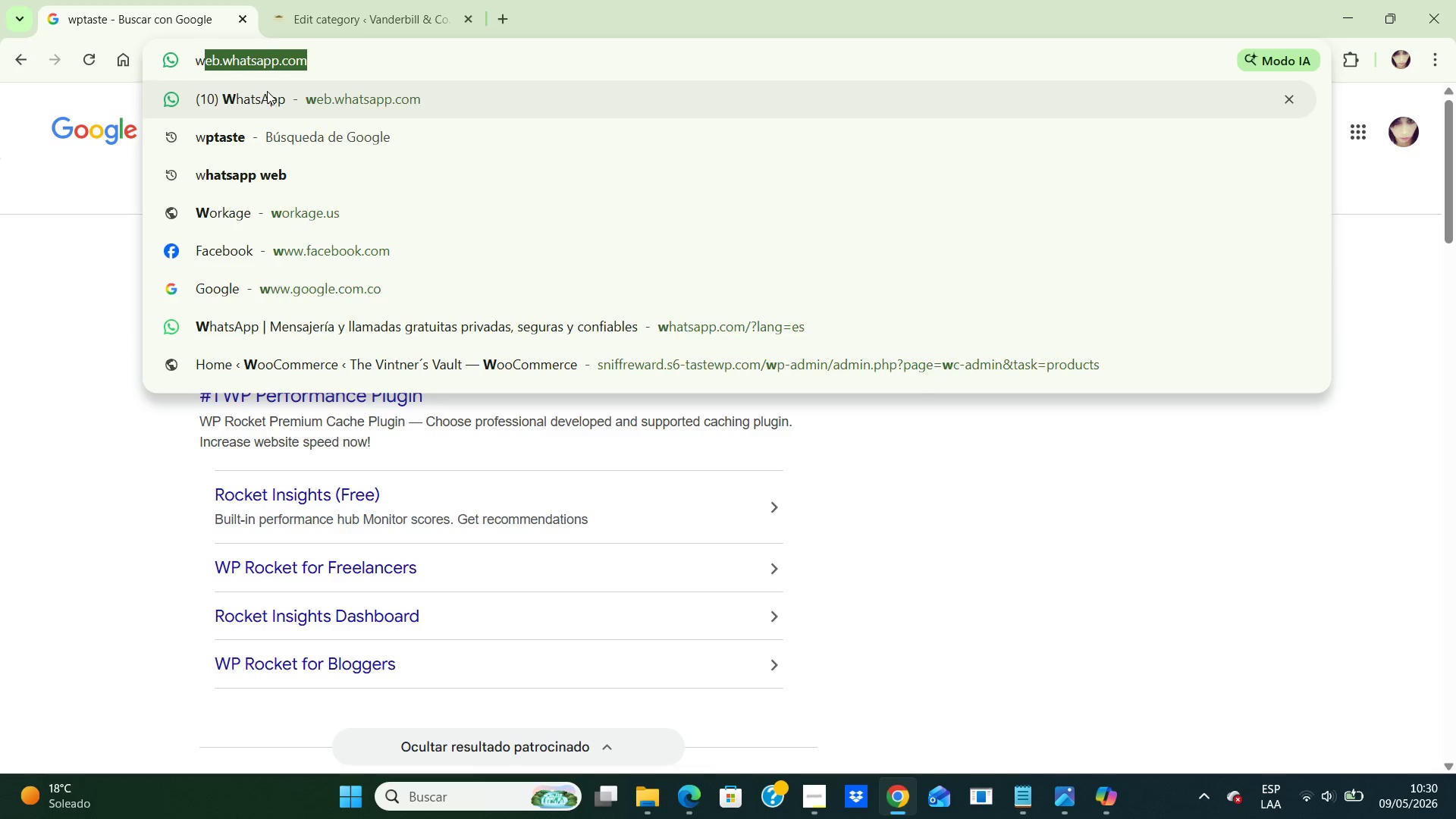 
left_click([267, 91])
 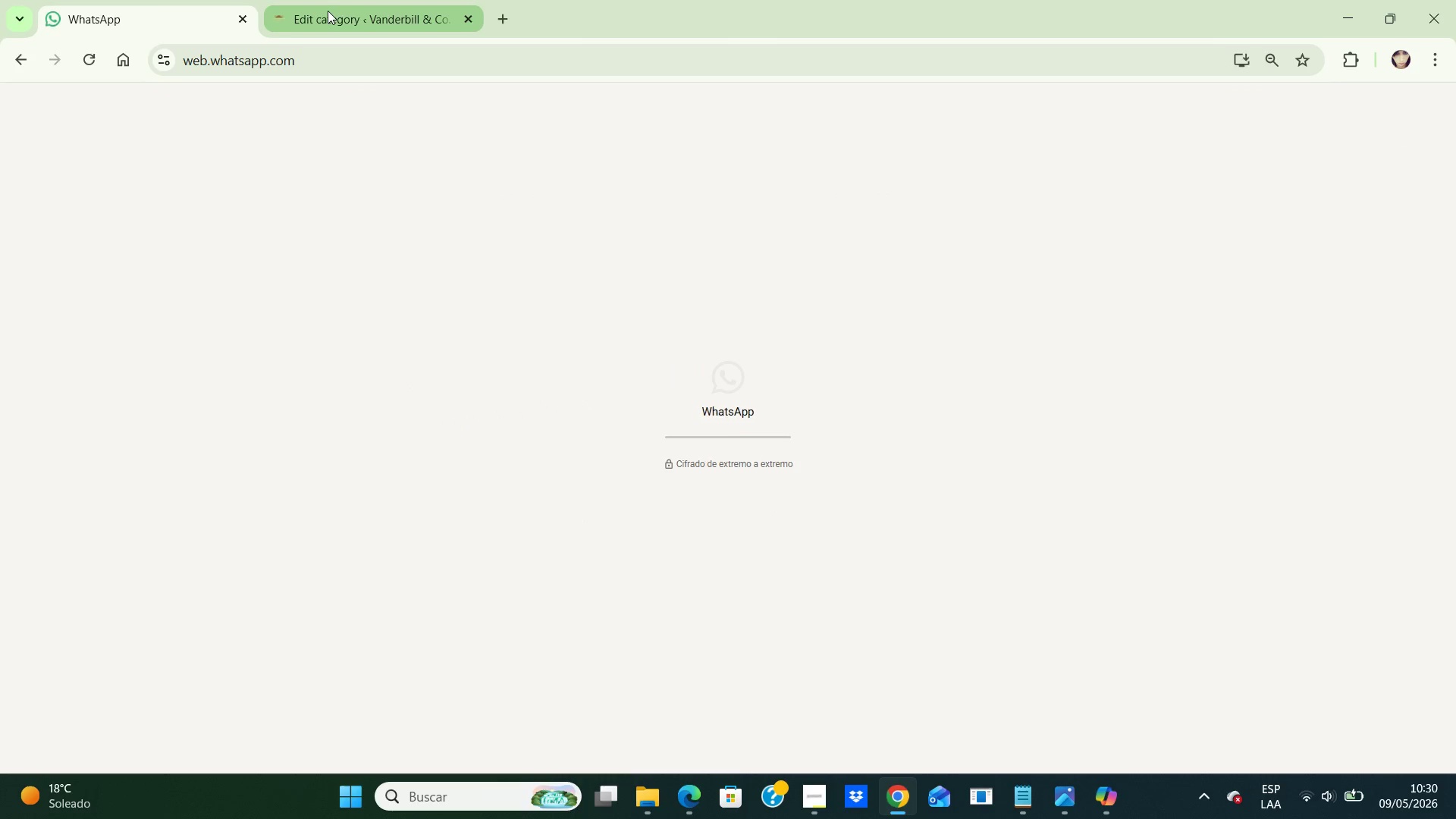 
left_click([328, 11])
 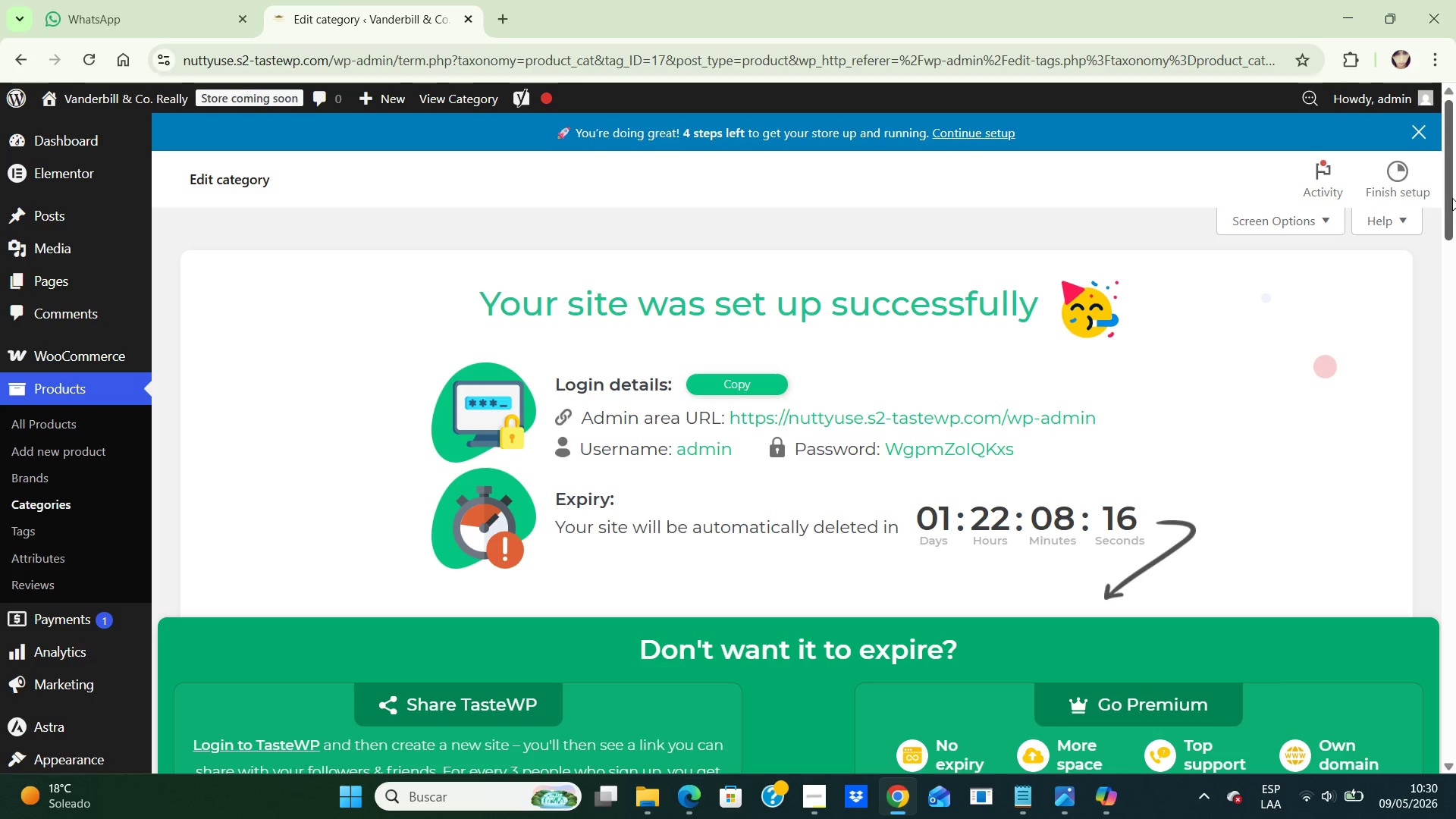 
left_click_drag(start_coordinate=[1445, 187], to_coordinate=[1433, 369])
 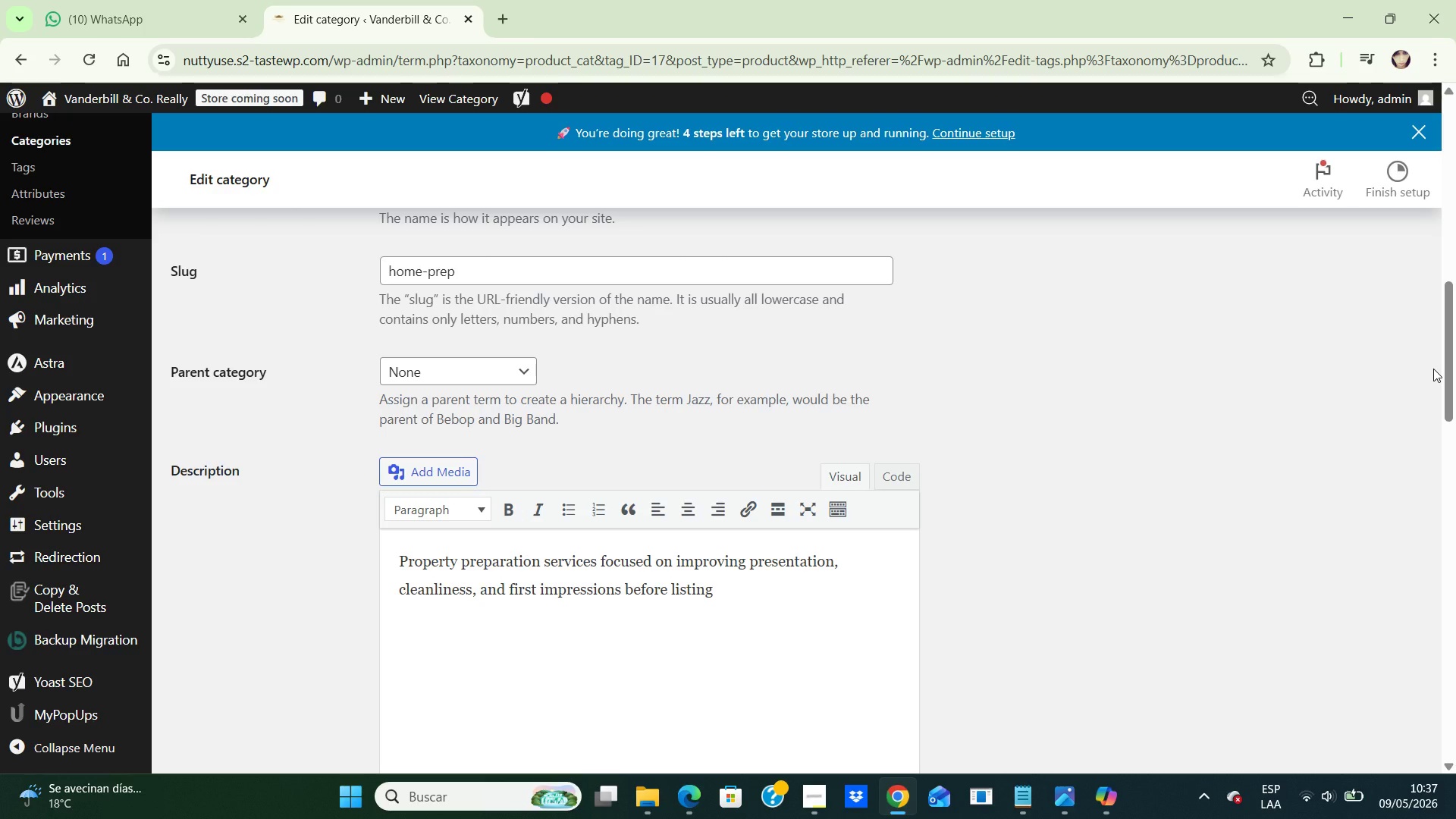 
wait(431.02)
 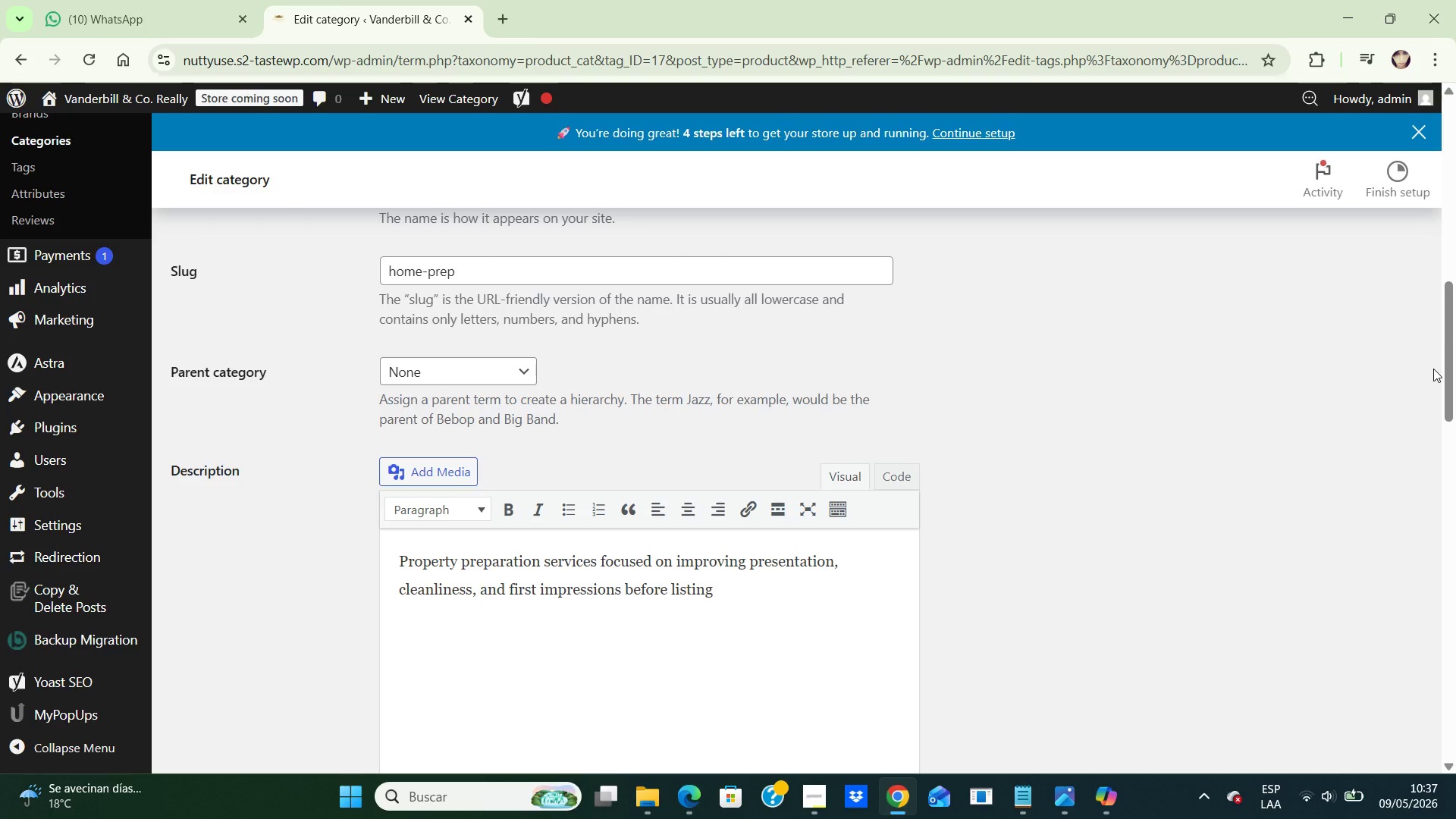 
left_click([1197, 248])
 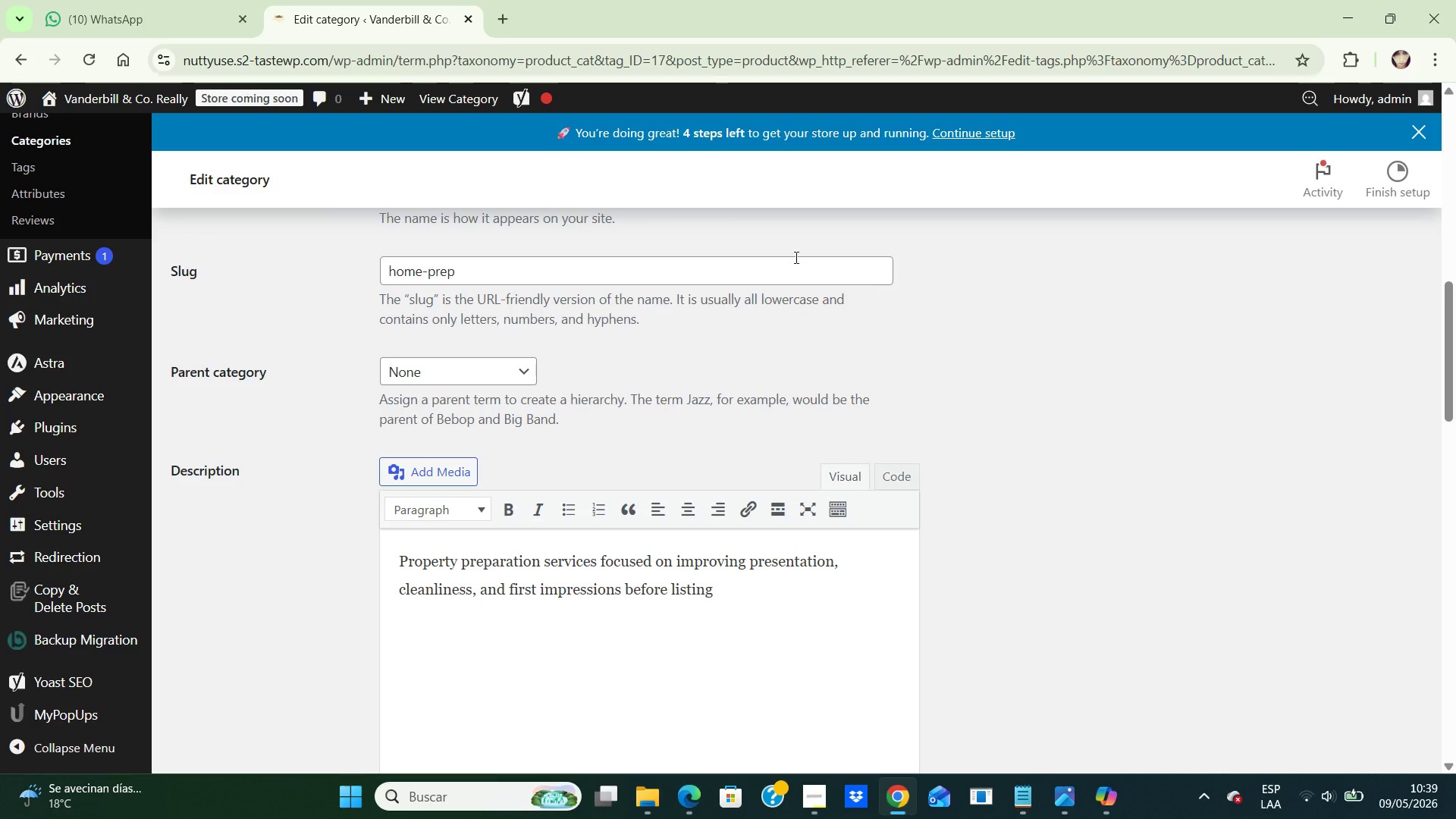 
wait(79.22)
 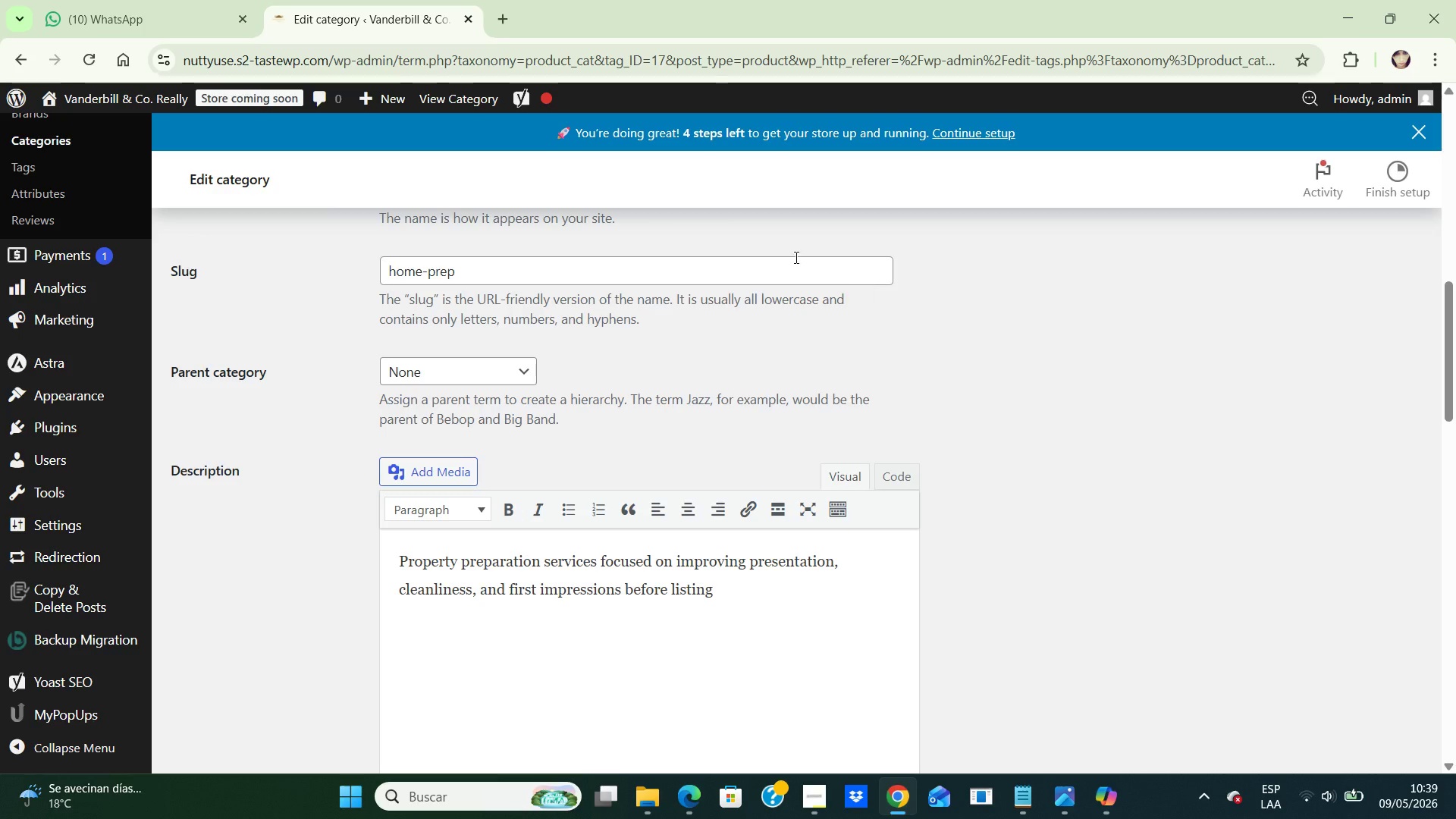 
left_click([169, 29])
 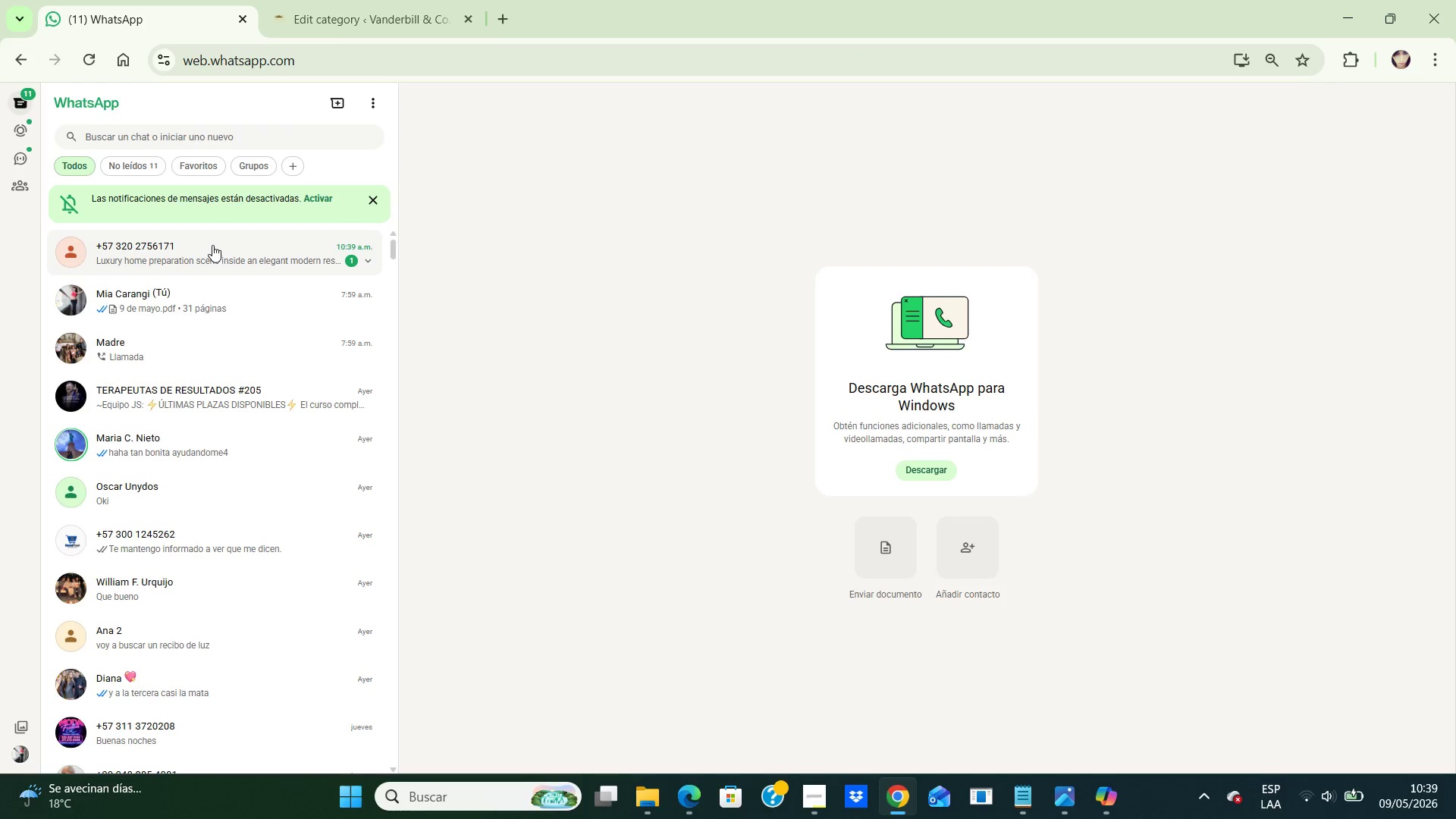 
left_click([212, 244])
 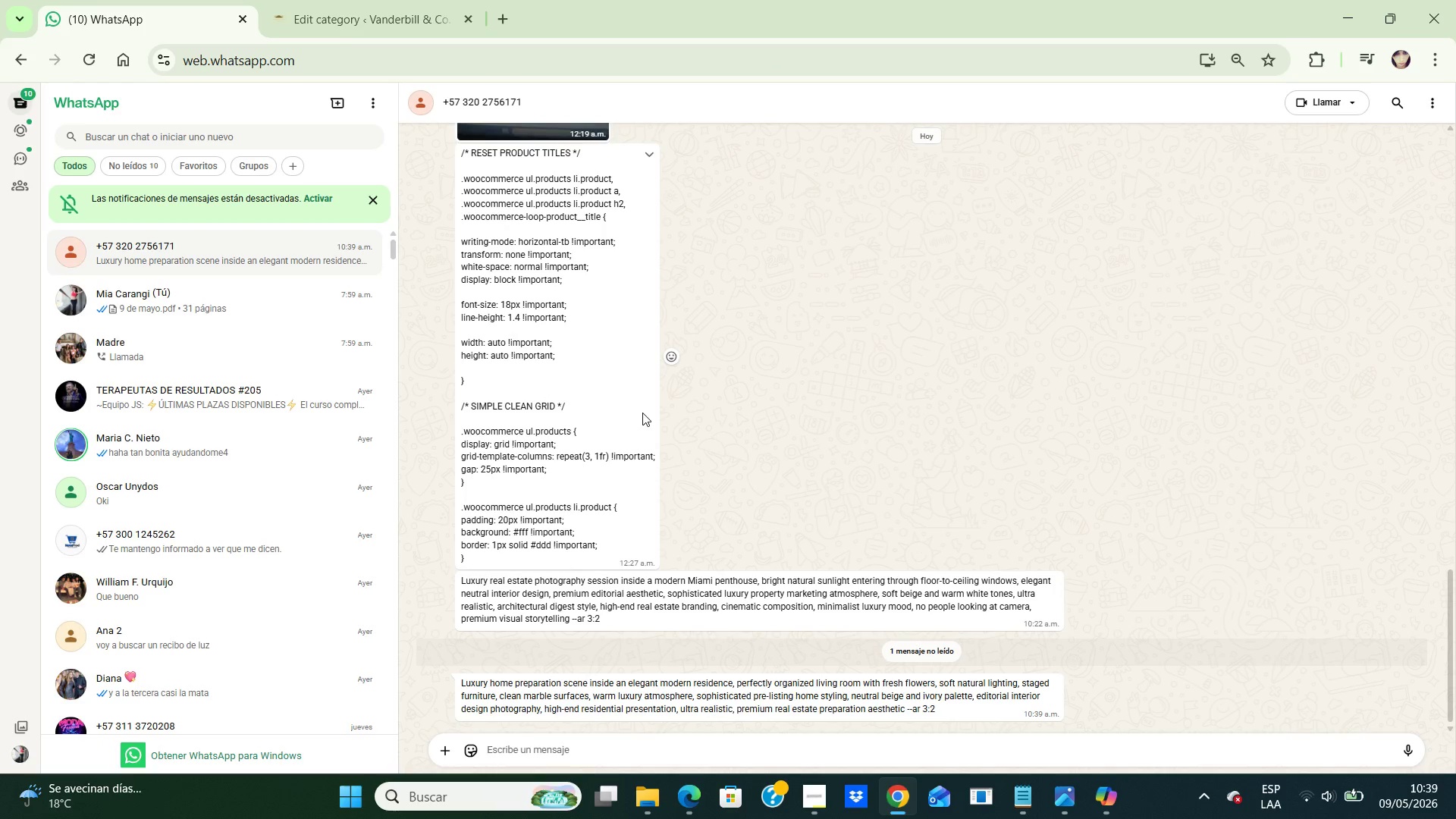 
scroll: coordinate [642, 413], scroll_direction: down, amount: 5.0
 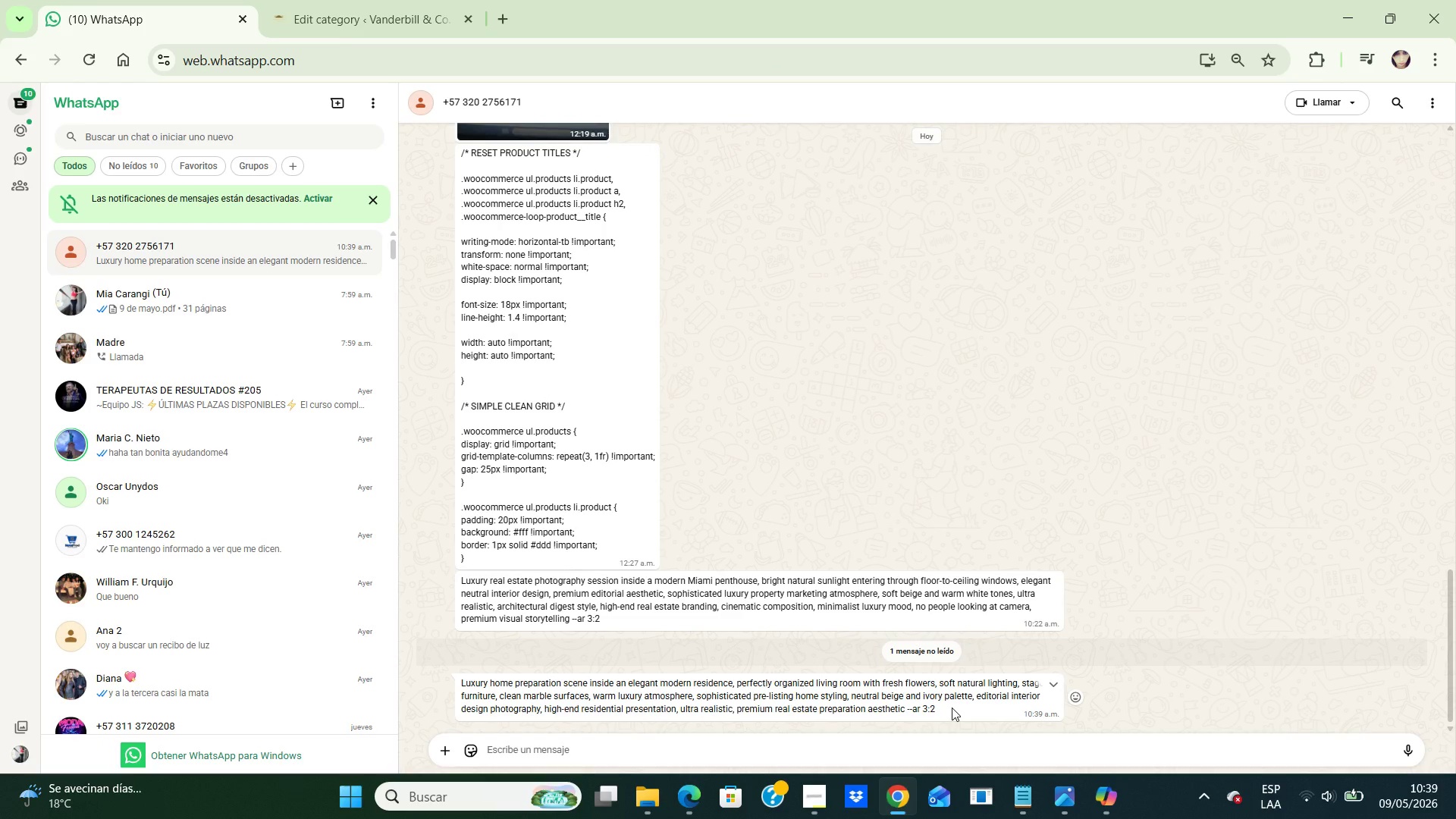 
left_click_drag(start_coordinate=[952, 708], to_coordinate=[458, 678])
 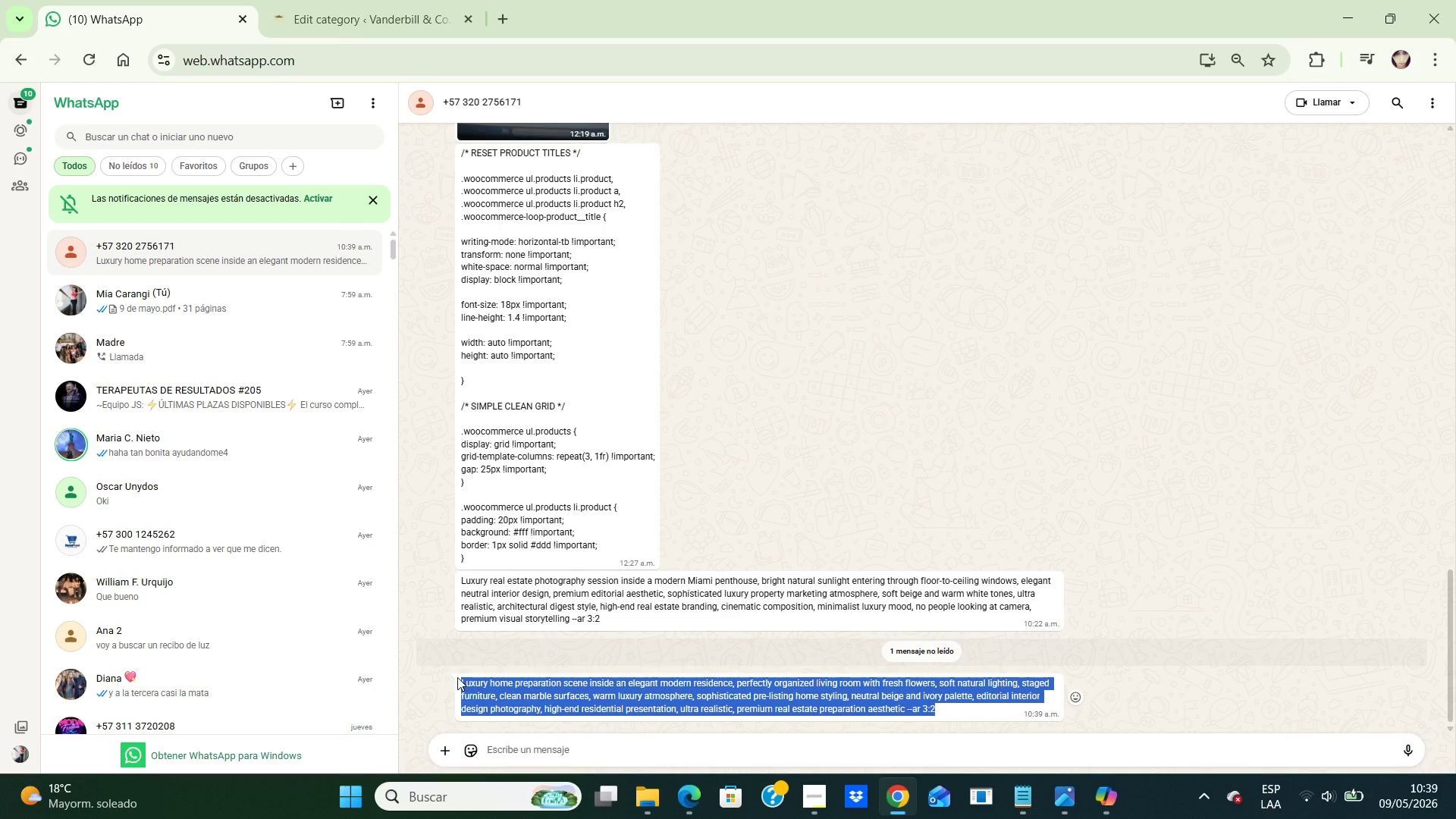 
key(Control+C)
 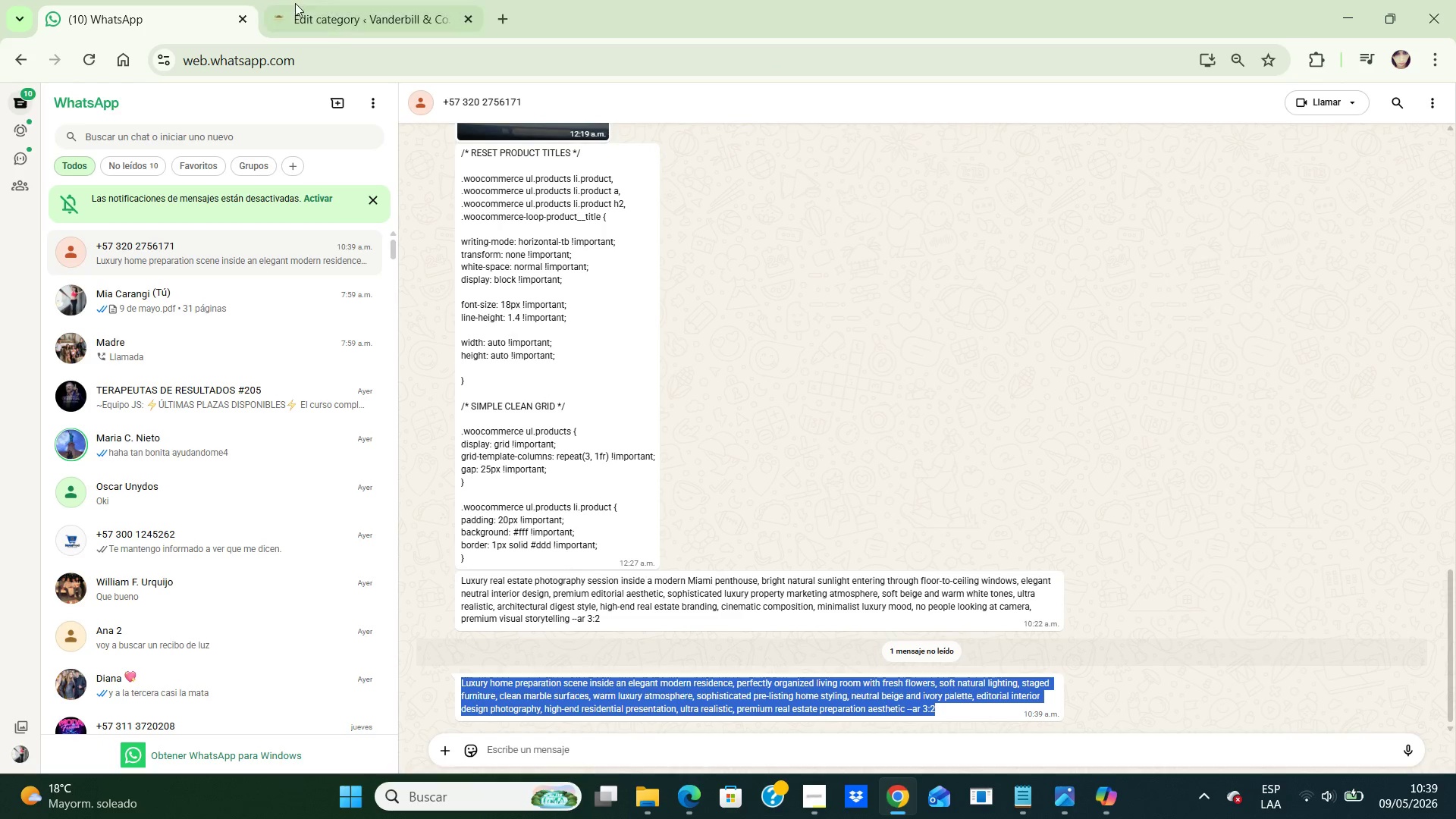 
left_click([327, 6])
 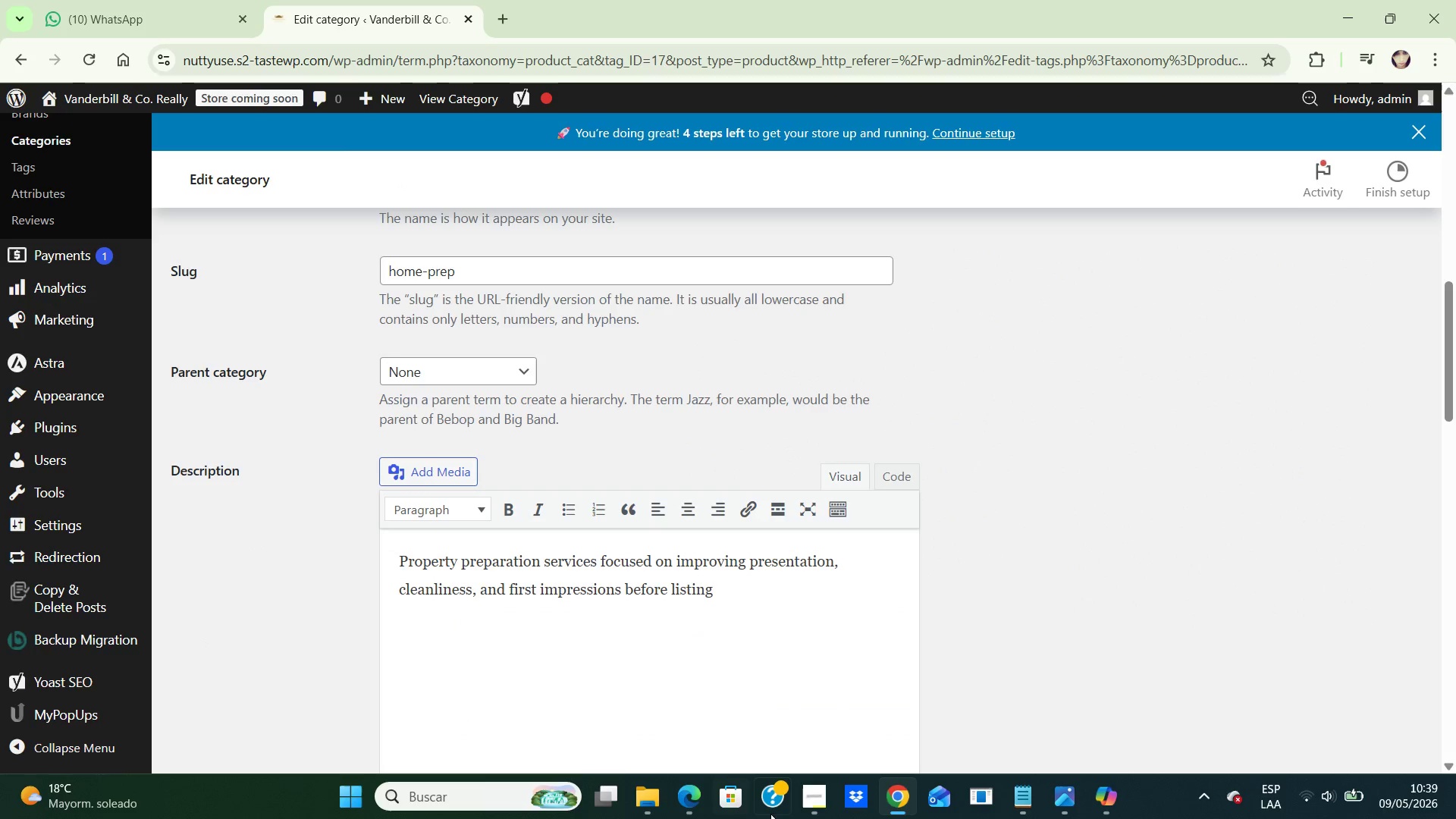 
mouse_move([1104, 804])
 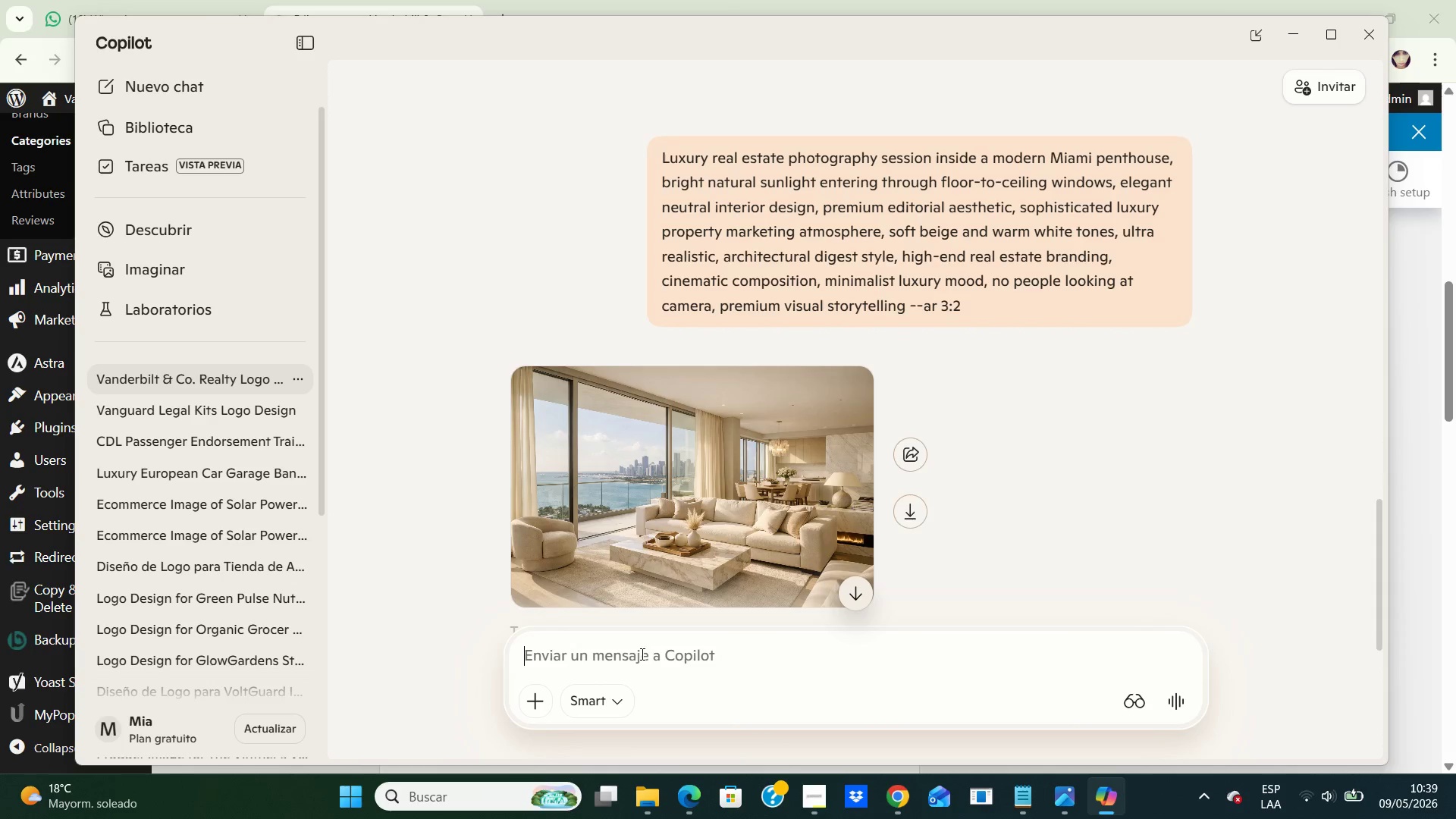 
left_click([641, 654])
 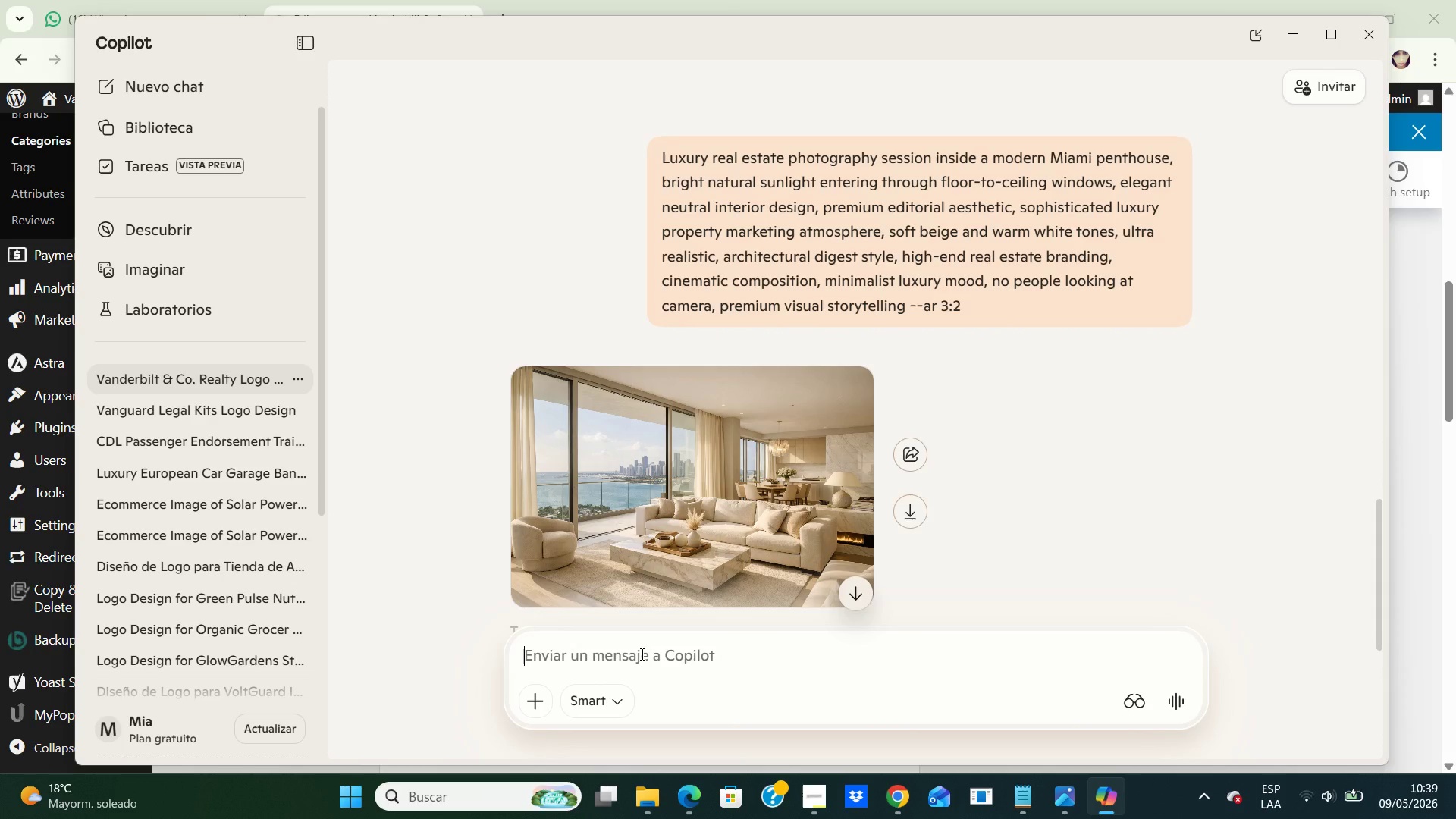 
key(Control+V)
 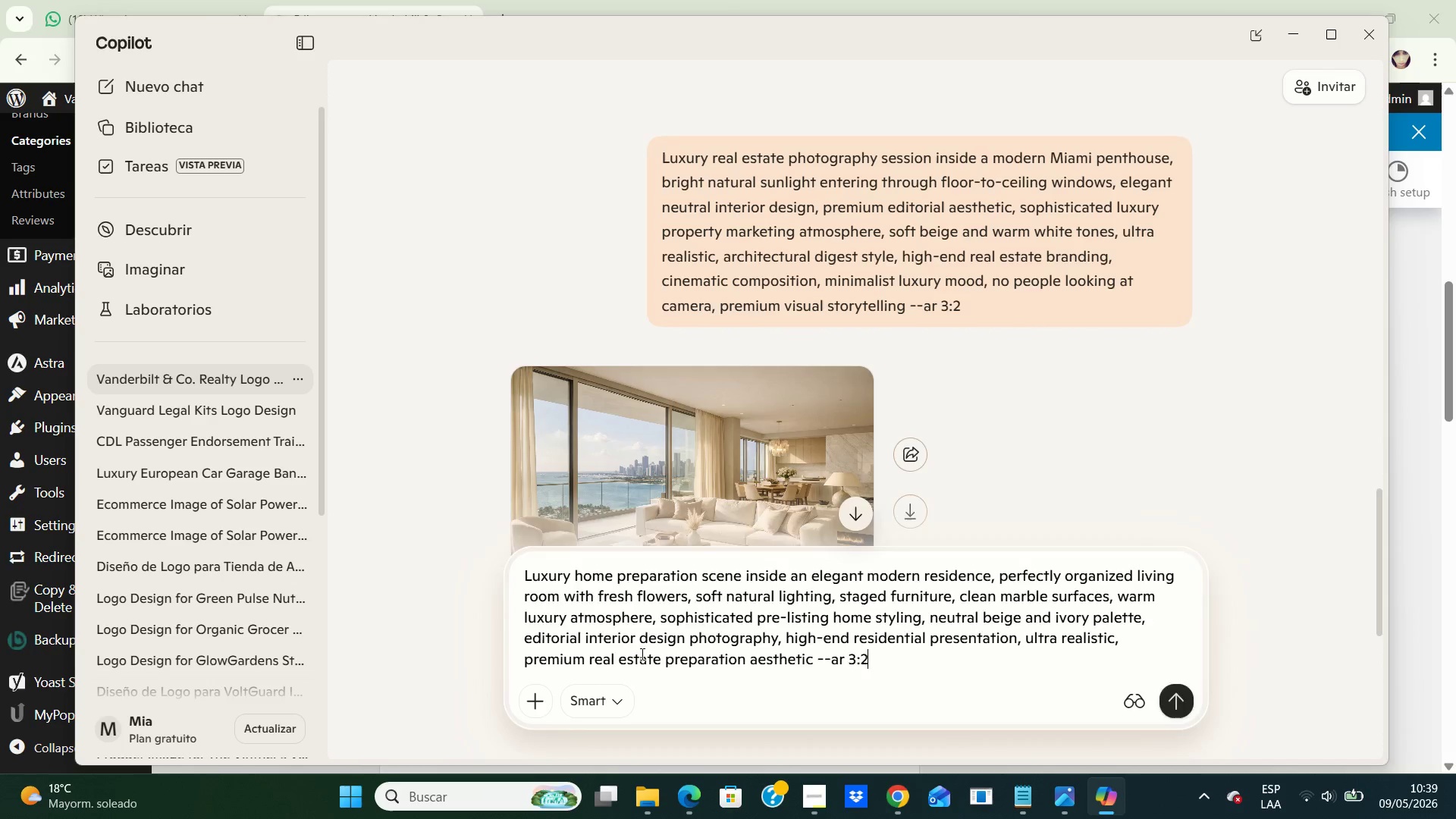 
key(Enter)
 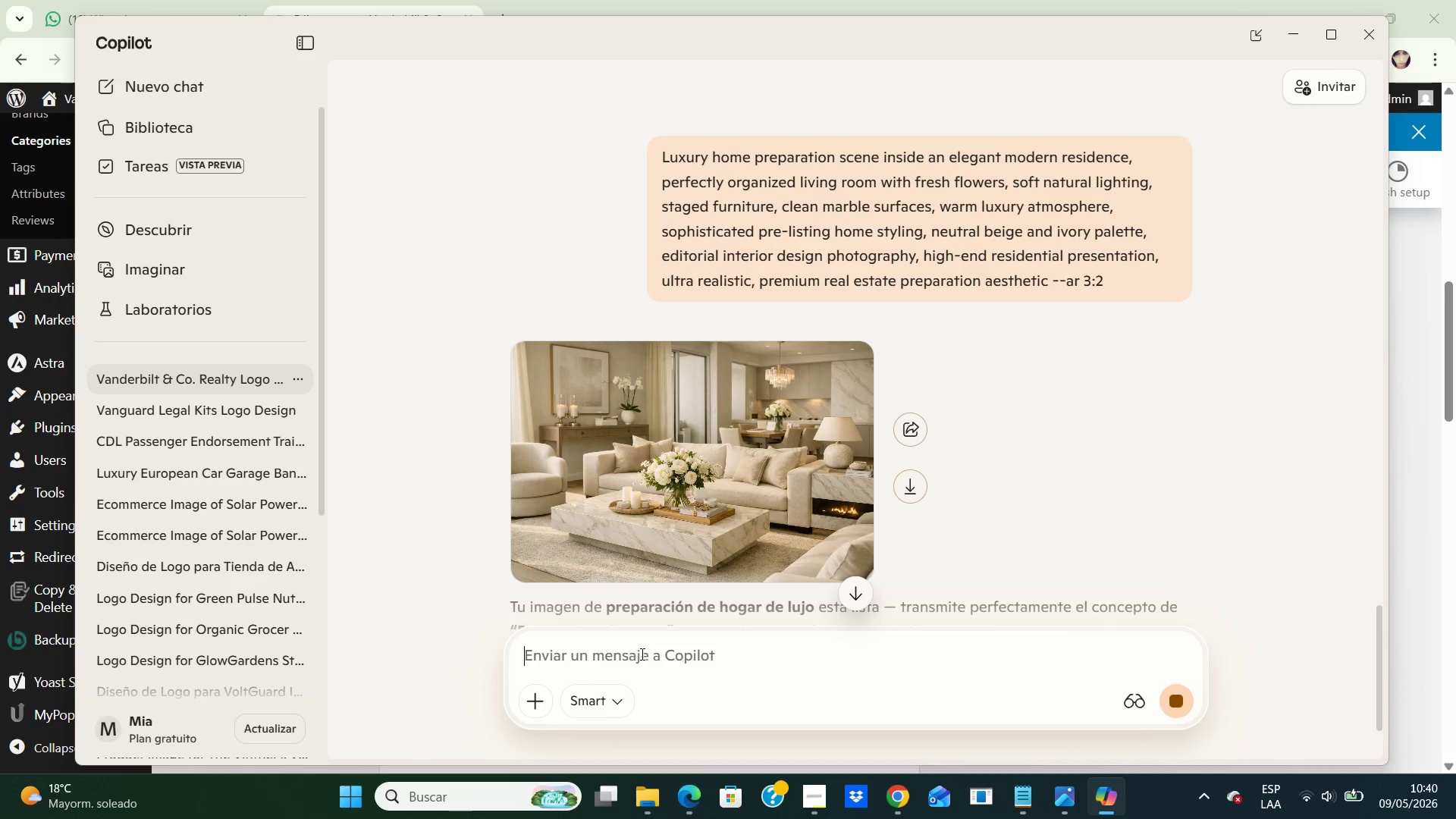 
wait(37.5)
 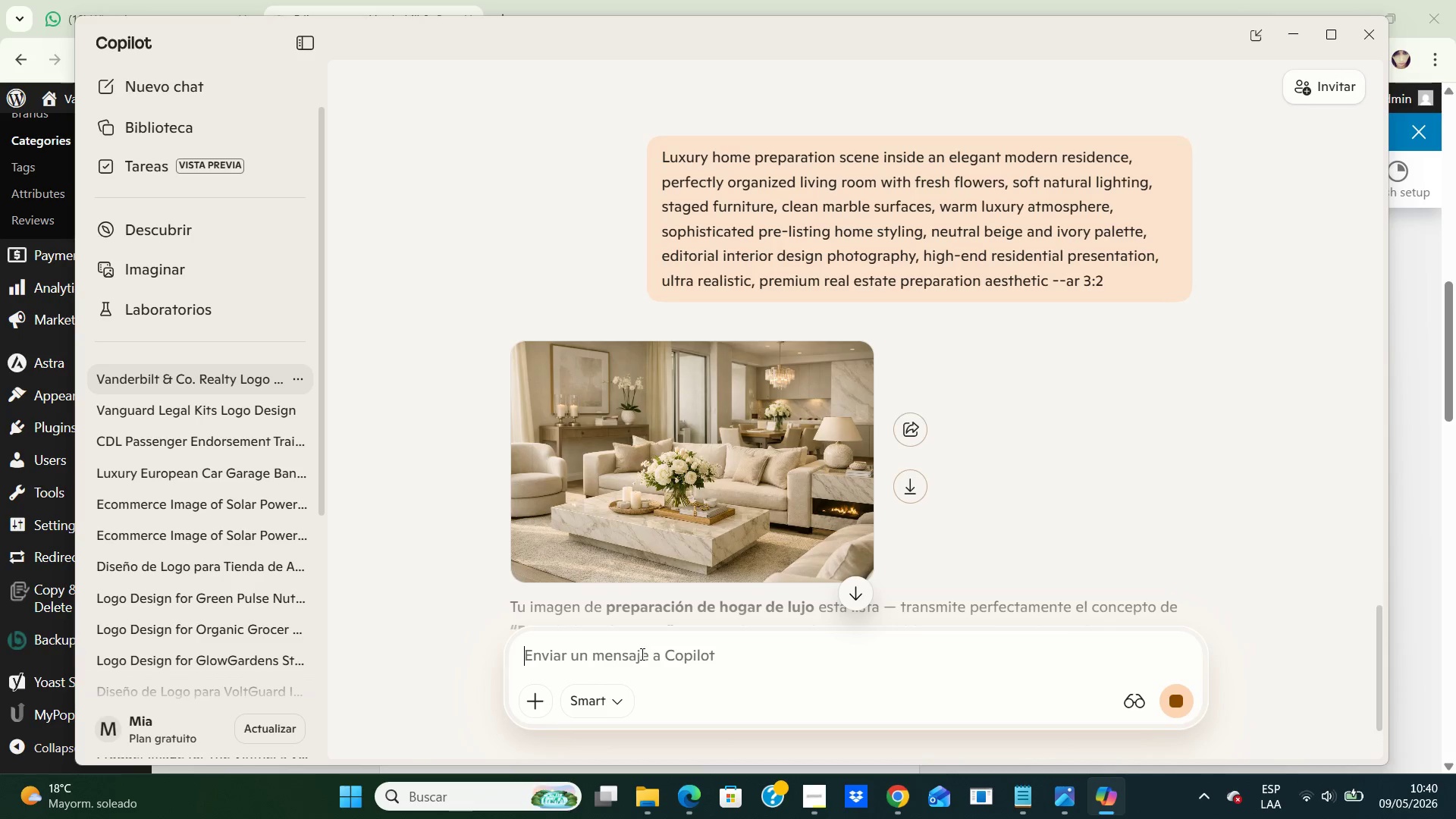 
left_click([1134, 439])
 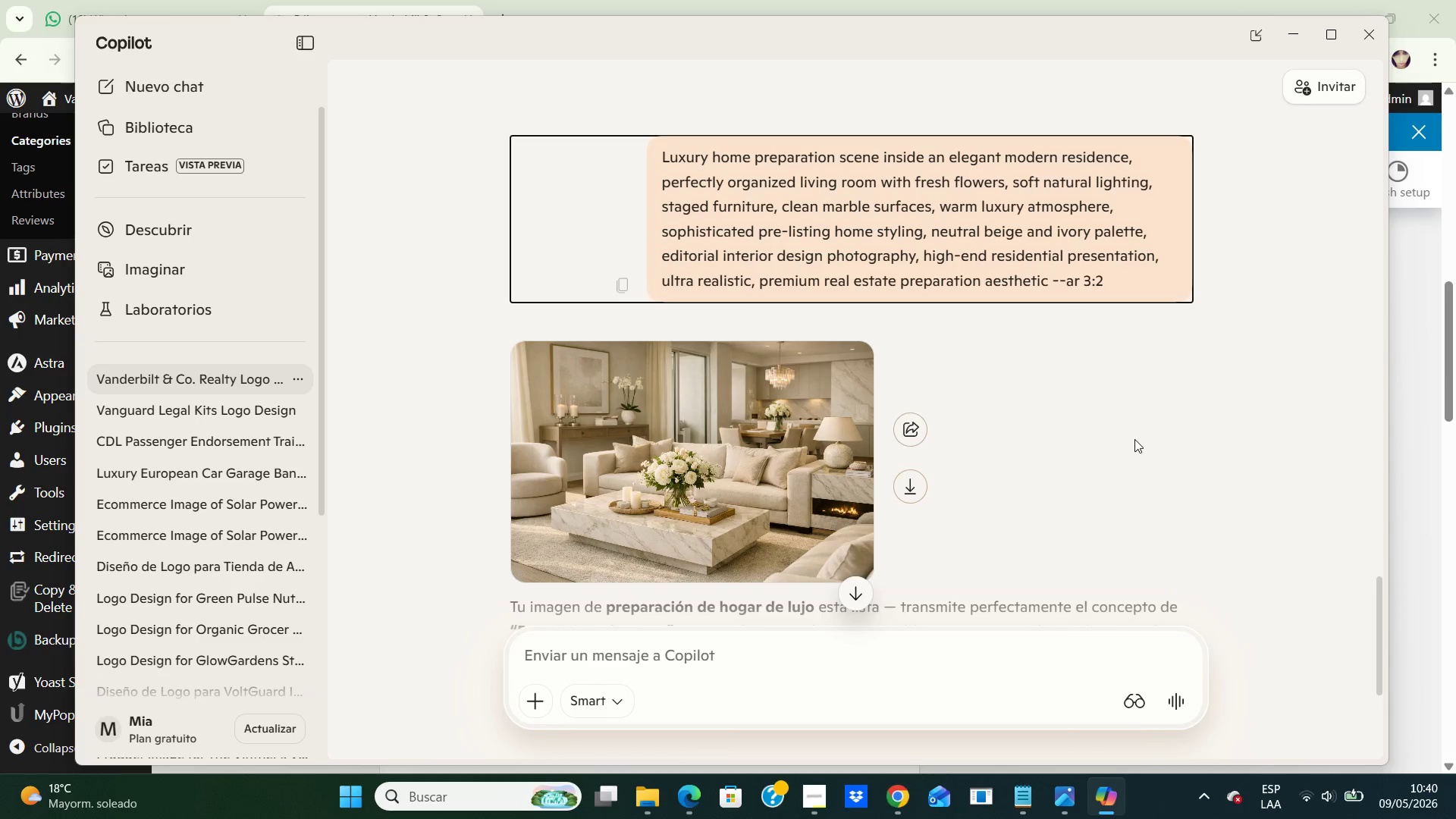 
key(ArrowUp)
 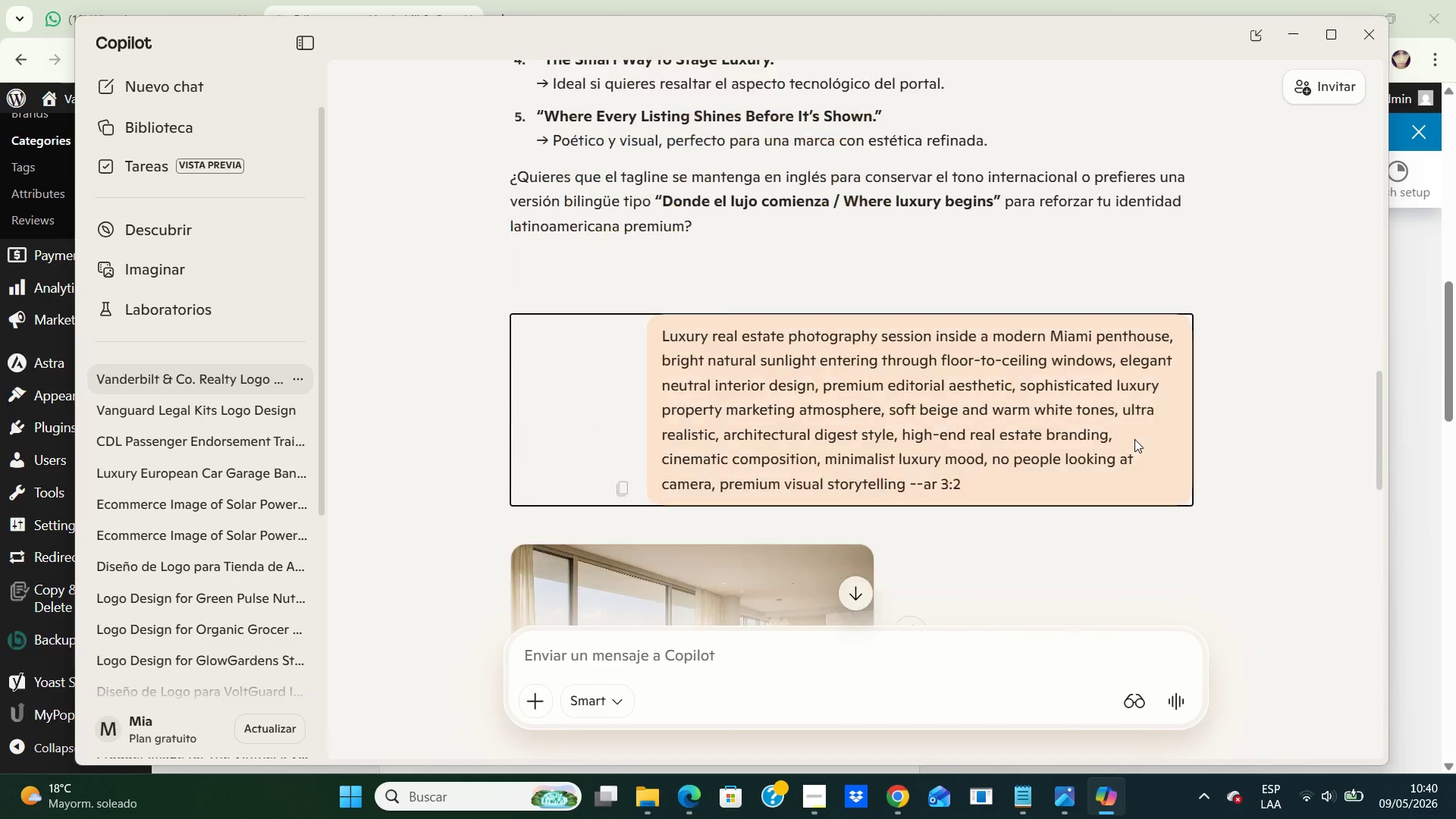 
key(ArrowUp)
 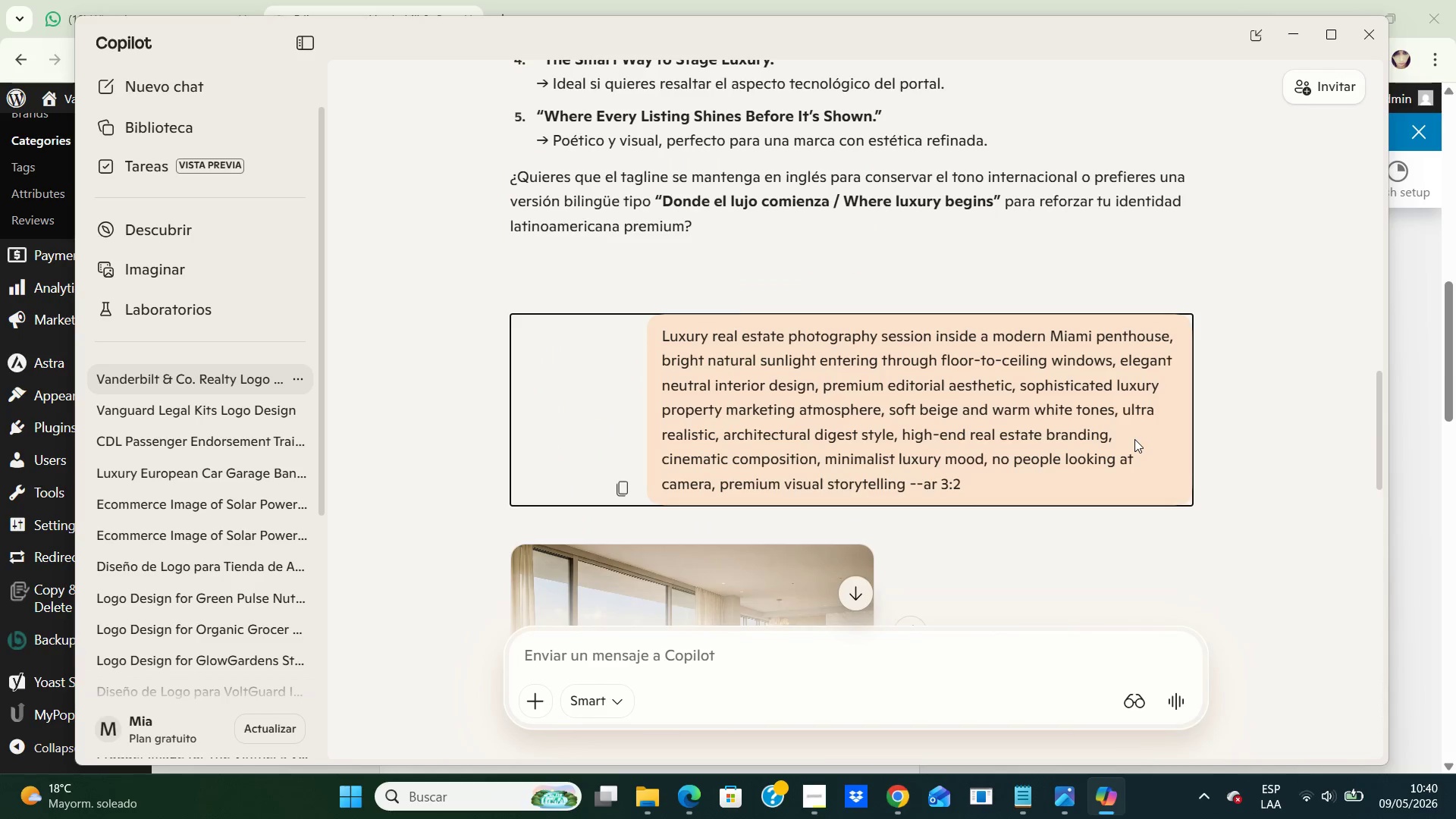 
key(ArrowUp)
 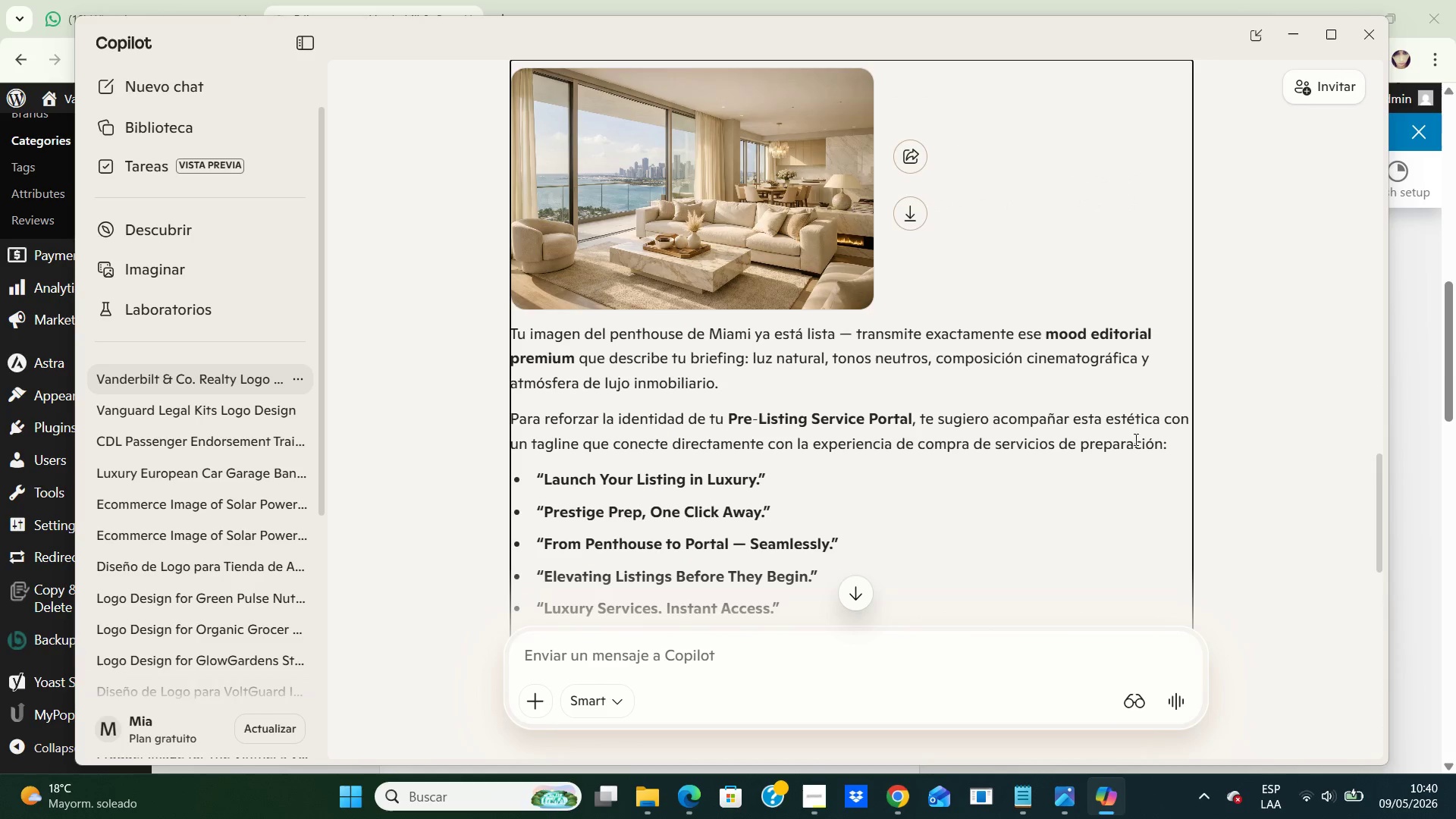 
key(ArrowDown)
 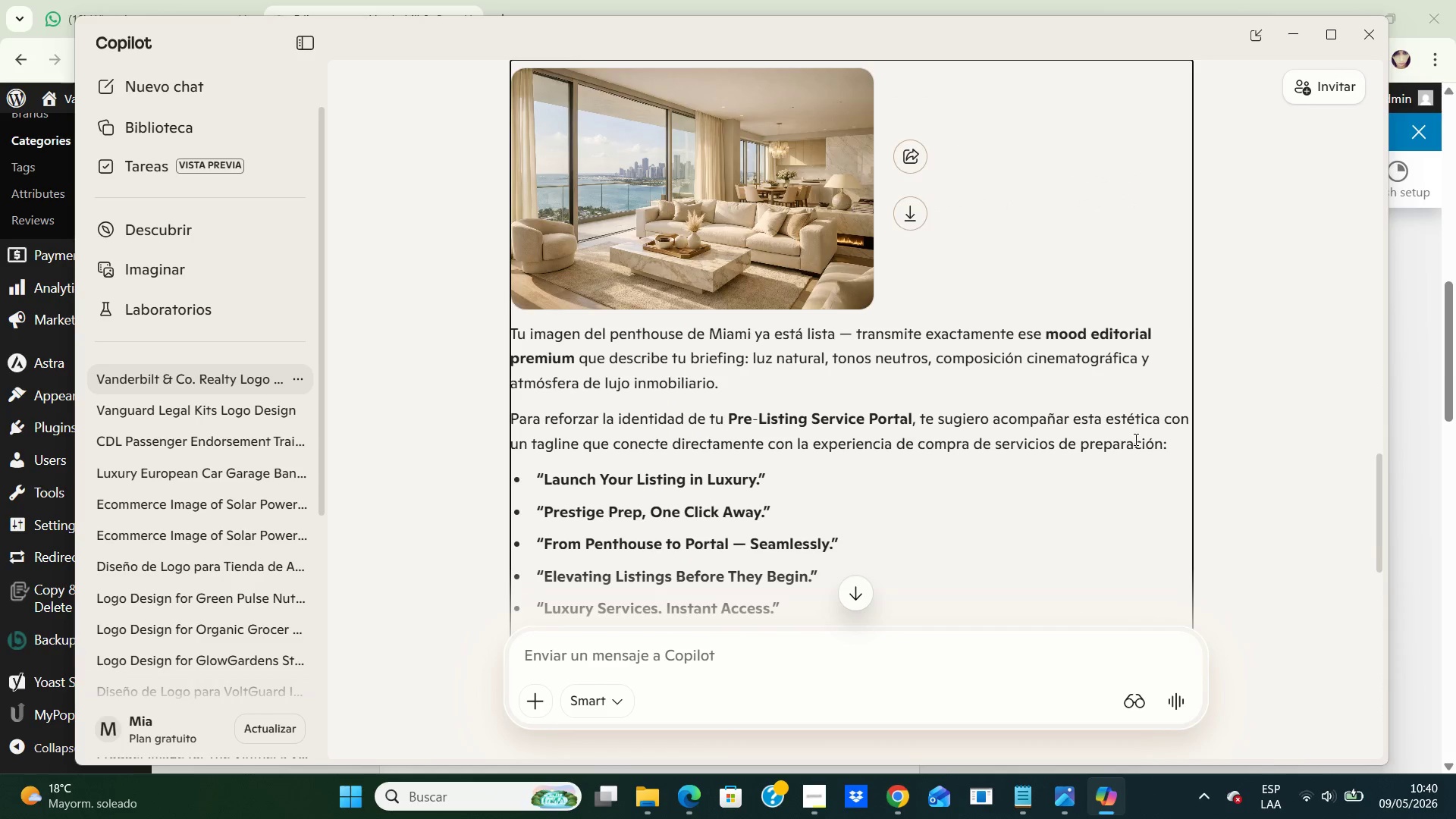 
key(ArrowDown)
 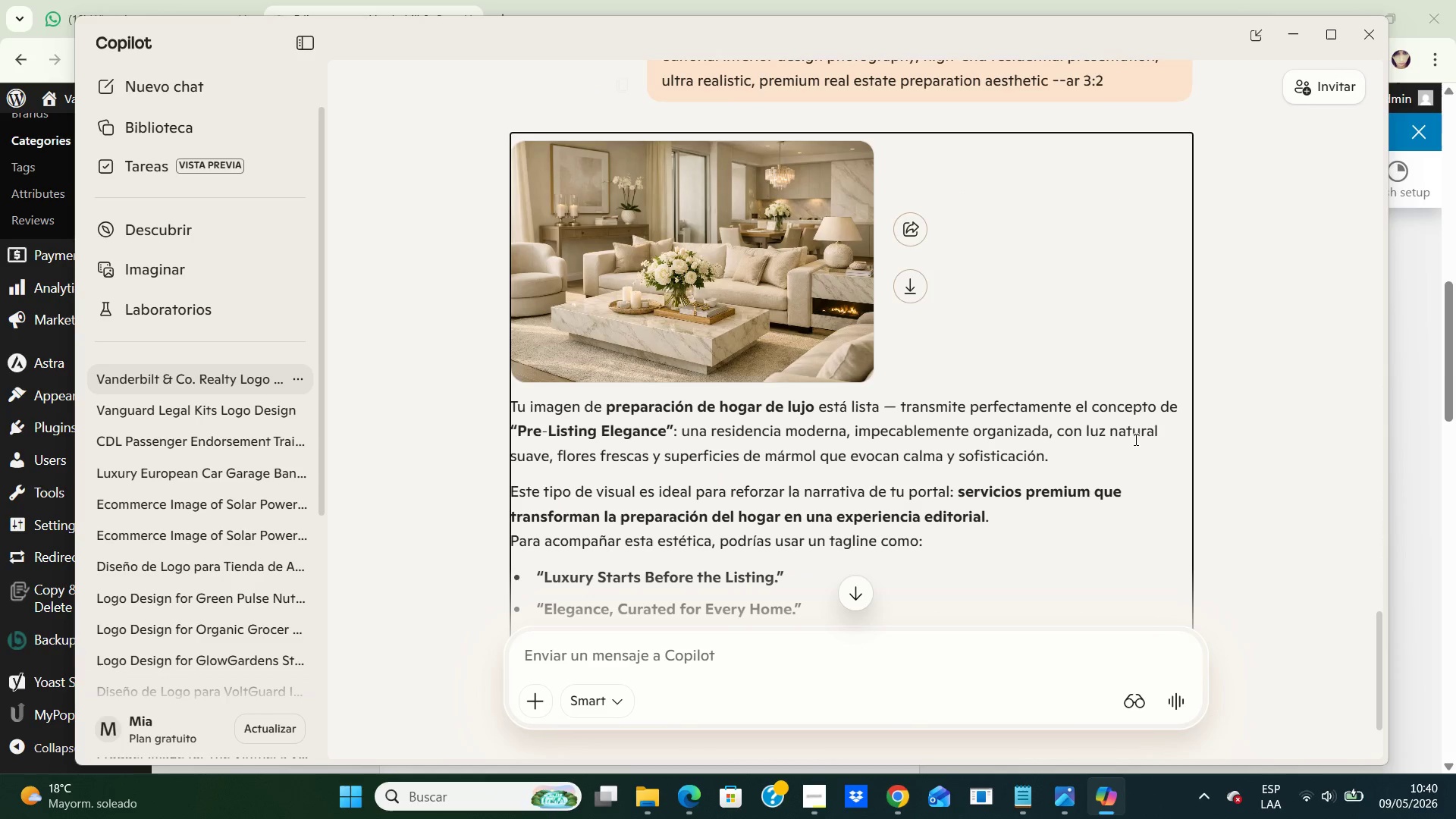 
key(ArrowDown)
 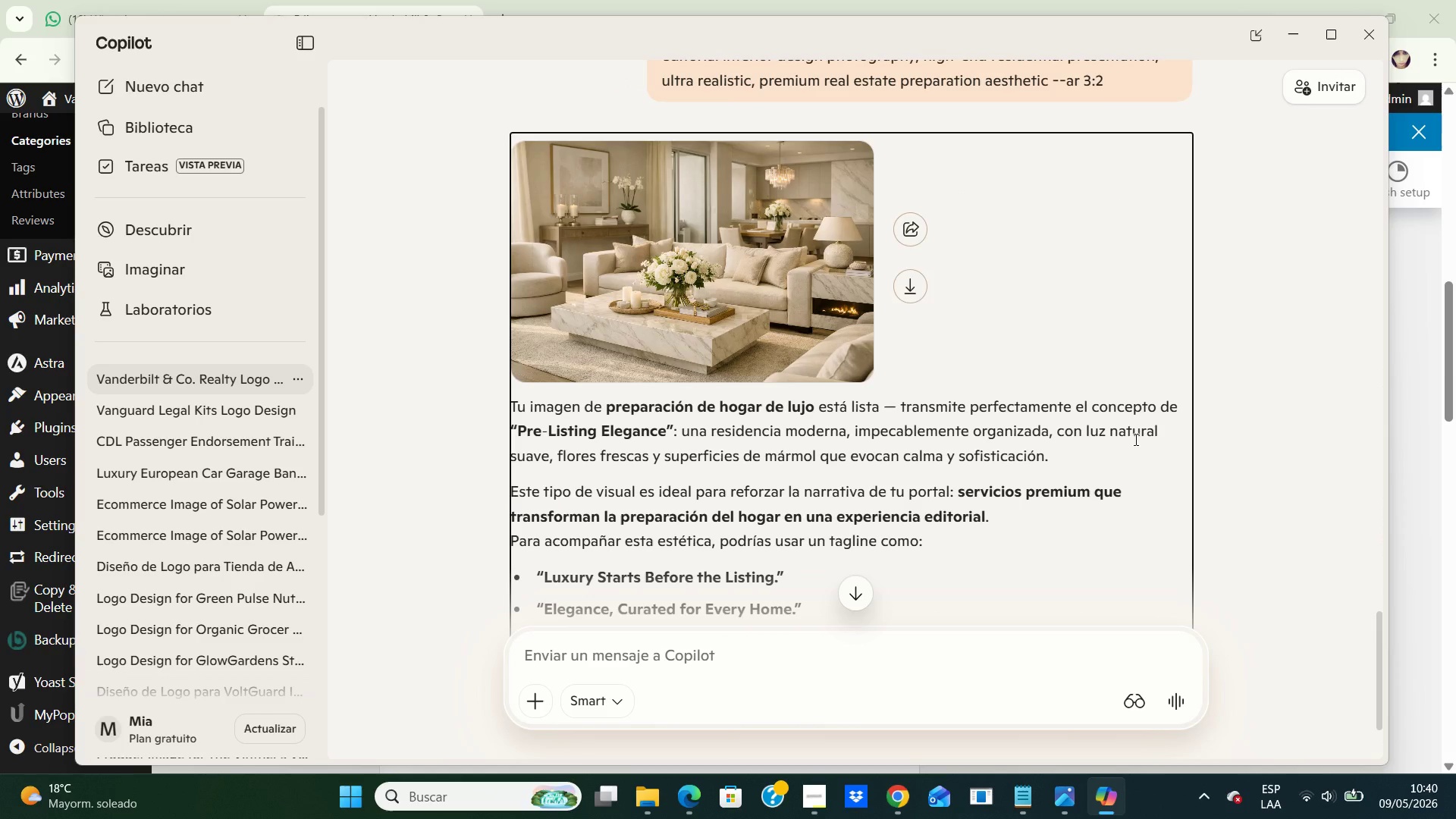 
wait(37.0)
 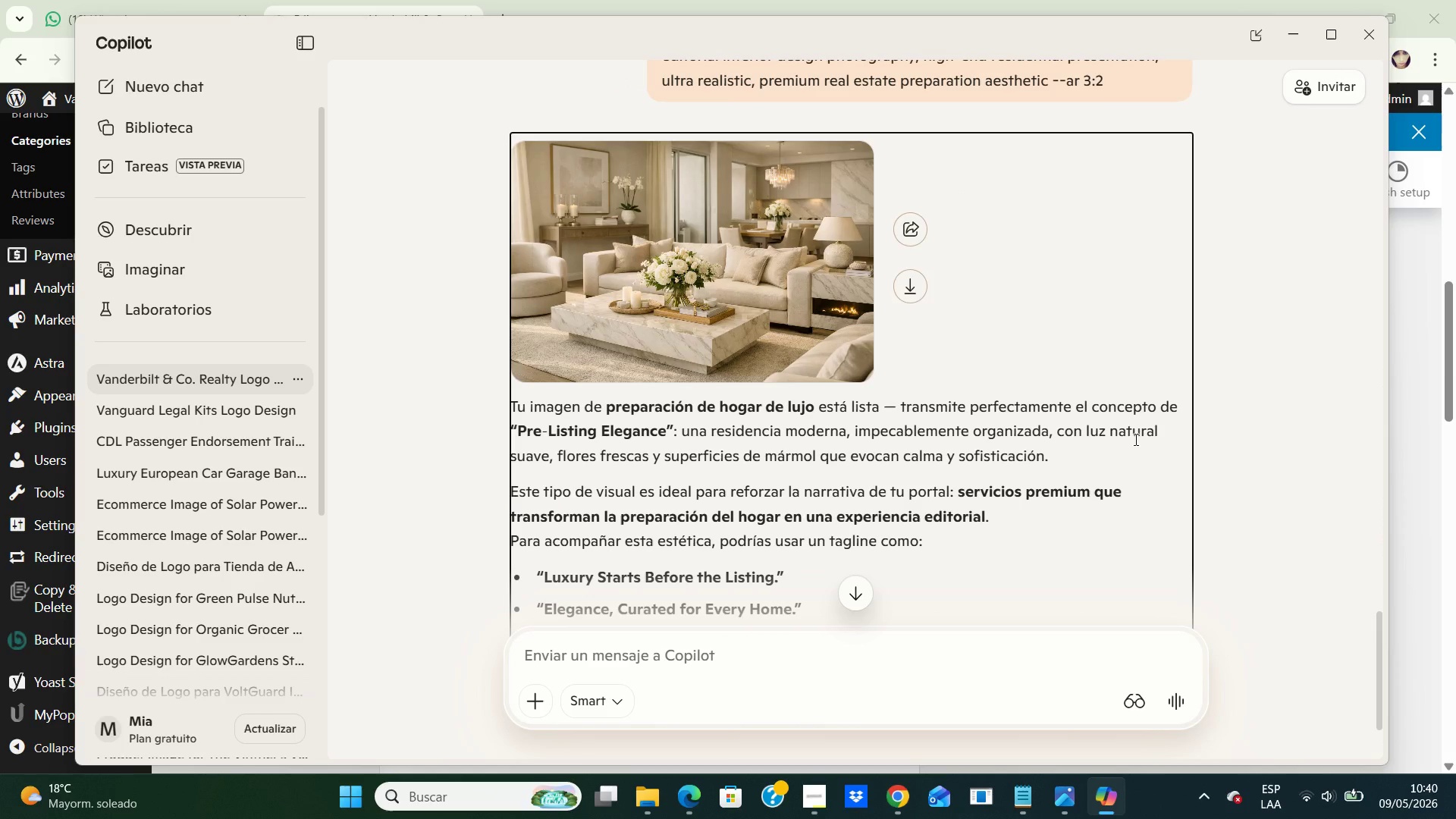 
left_click_drag(start_coordinate=[1451, 347], to_coordinate=[1445, 353])
 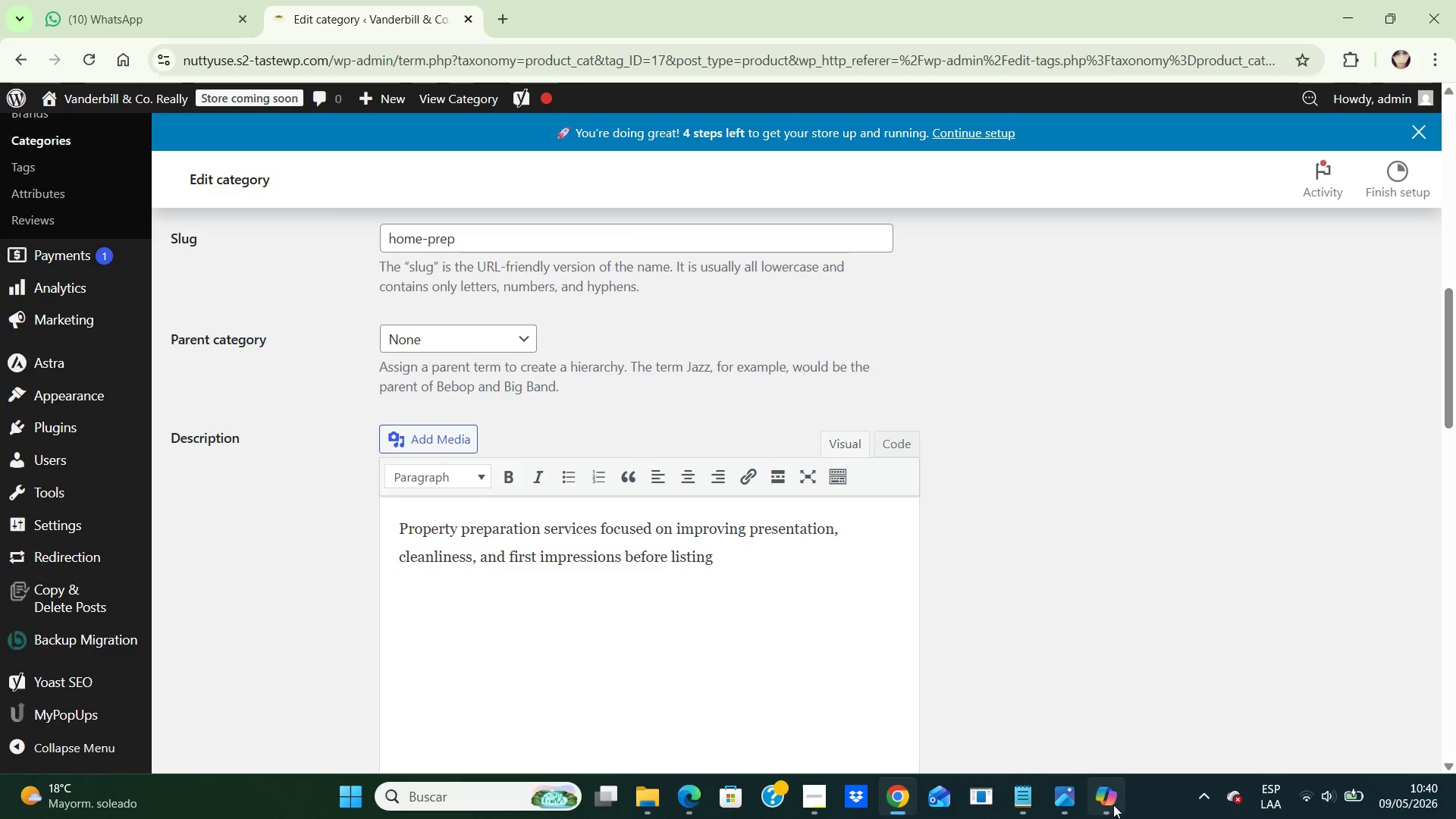 
left_click([1112, 804])
 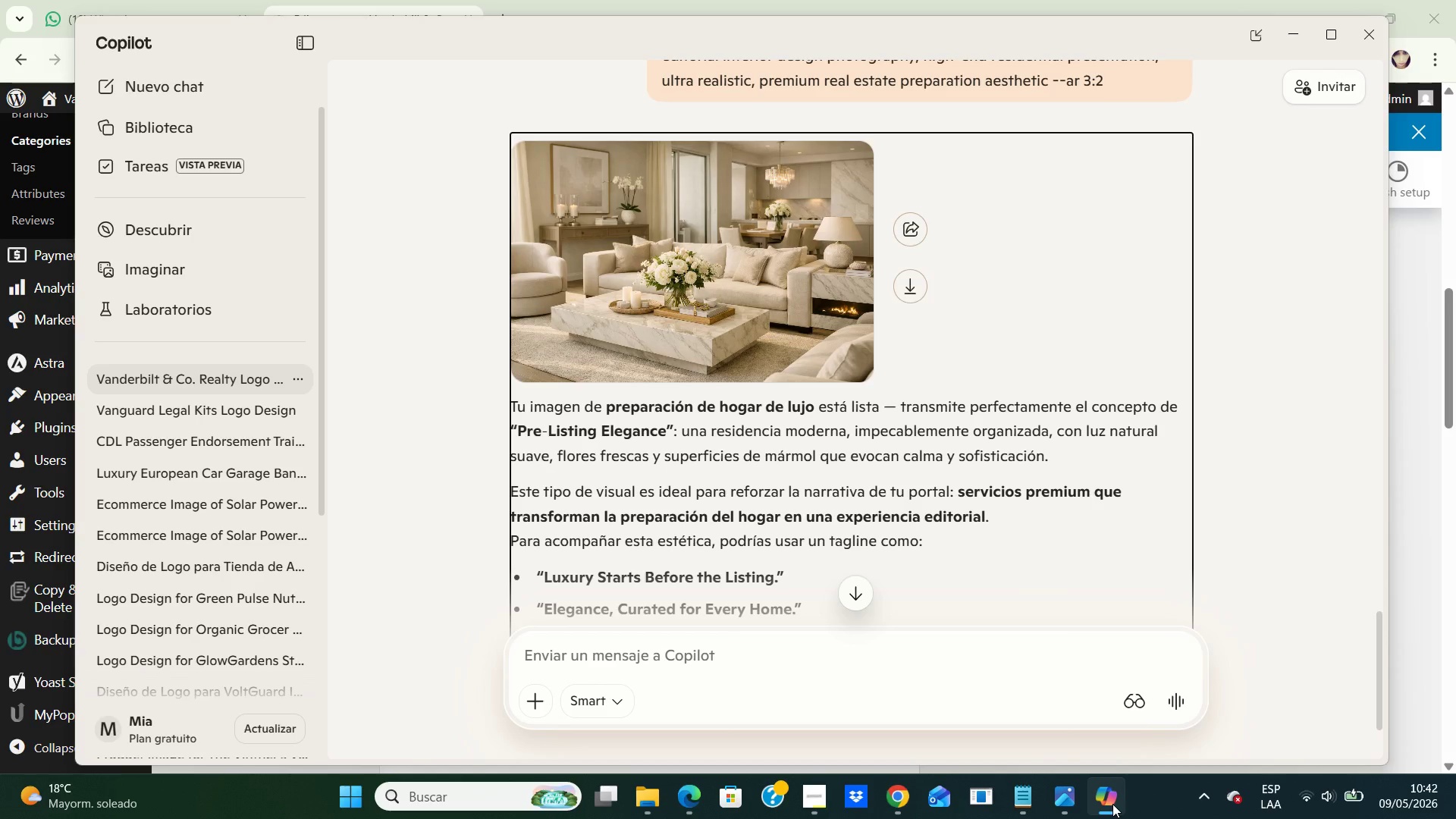 
wait(128.12)
 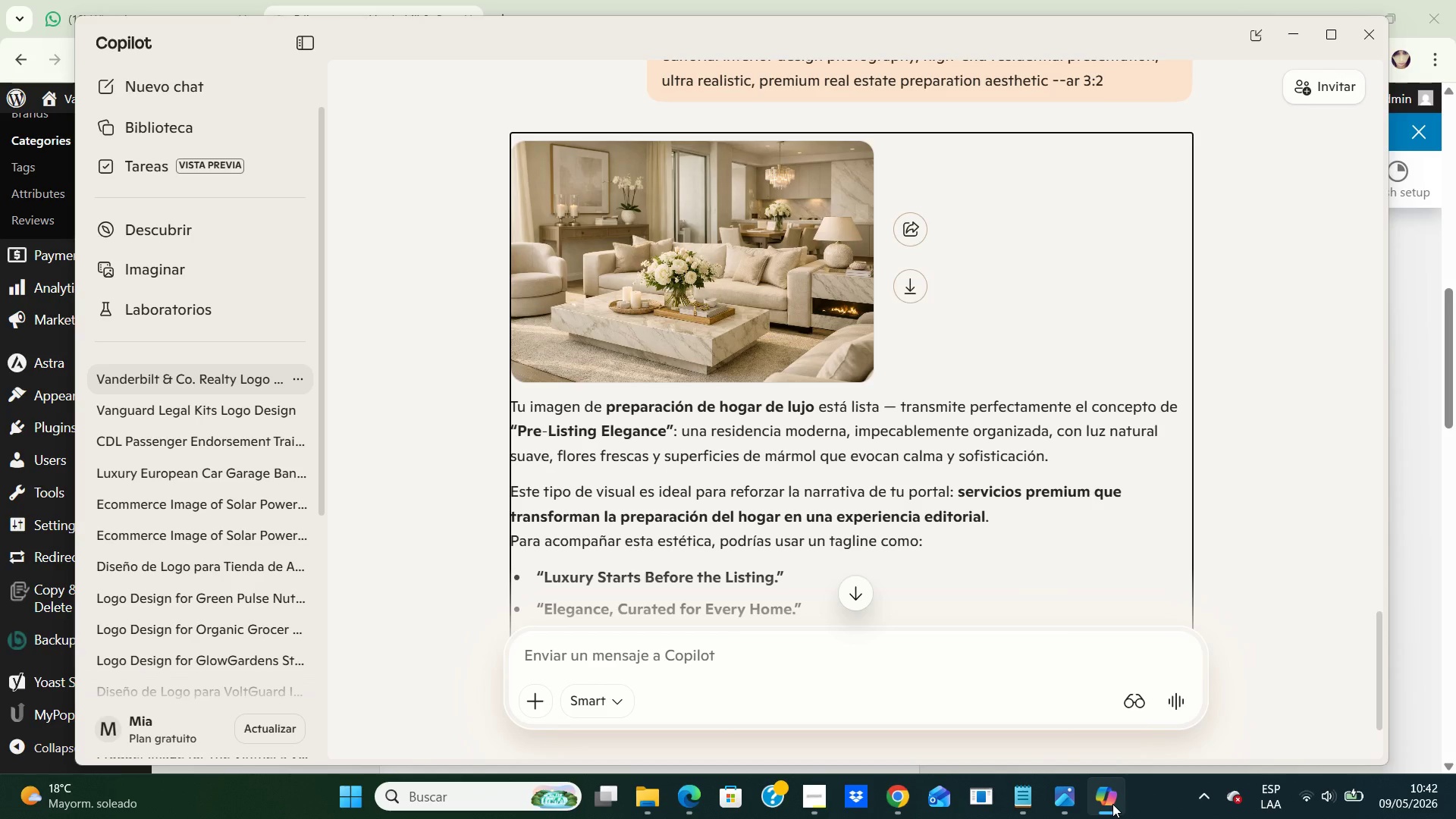 
scroll: coordinate [1037, 699], scroll_direction: down, amount: 2.0
 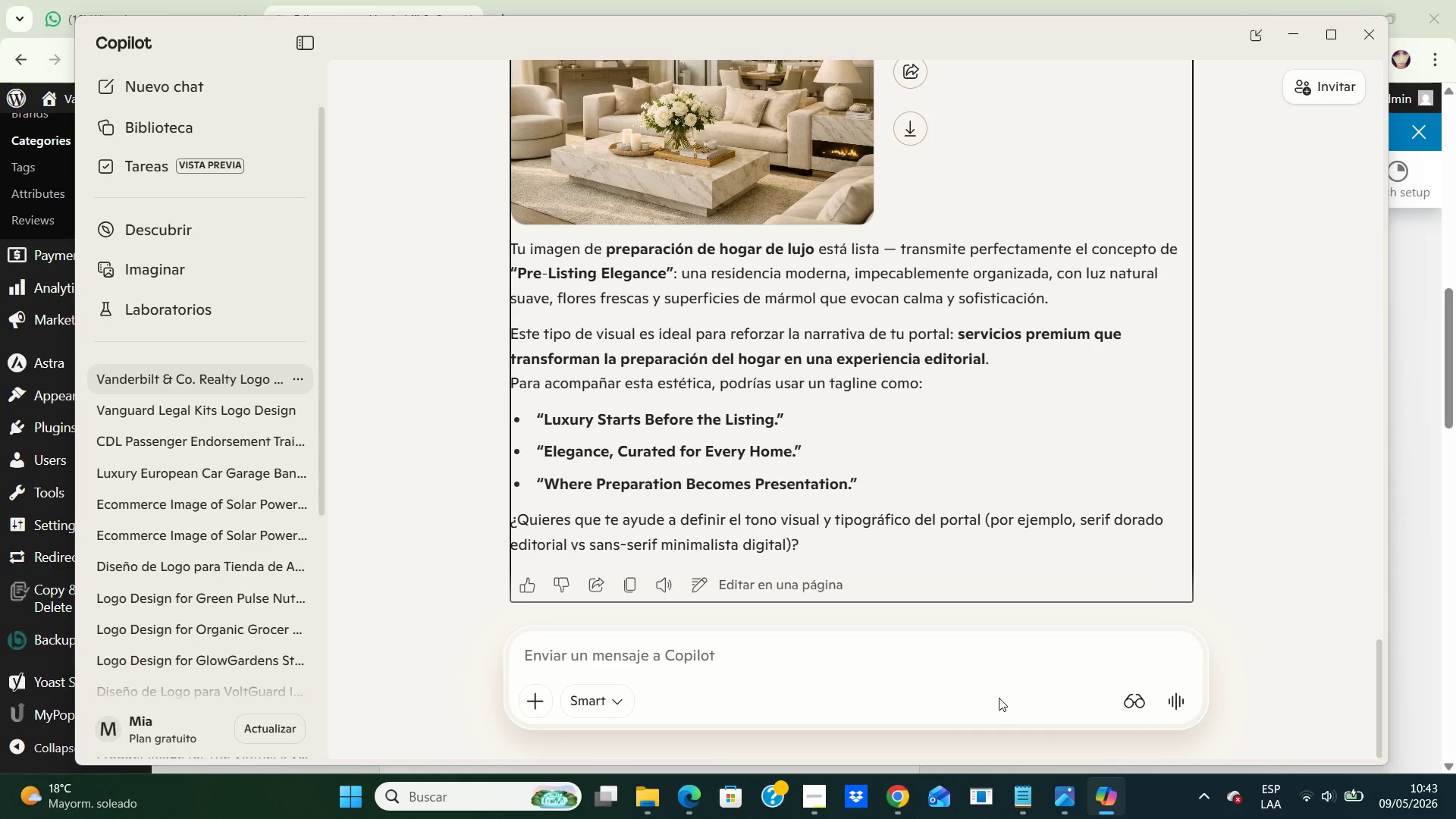 
scroll: coordinate [1056, 639], scroll_direction: up, amount: 8.0
 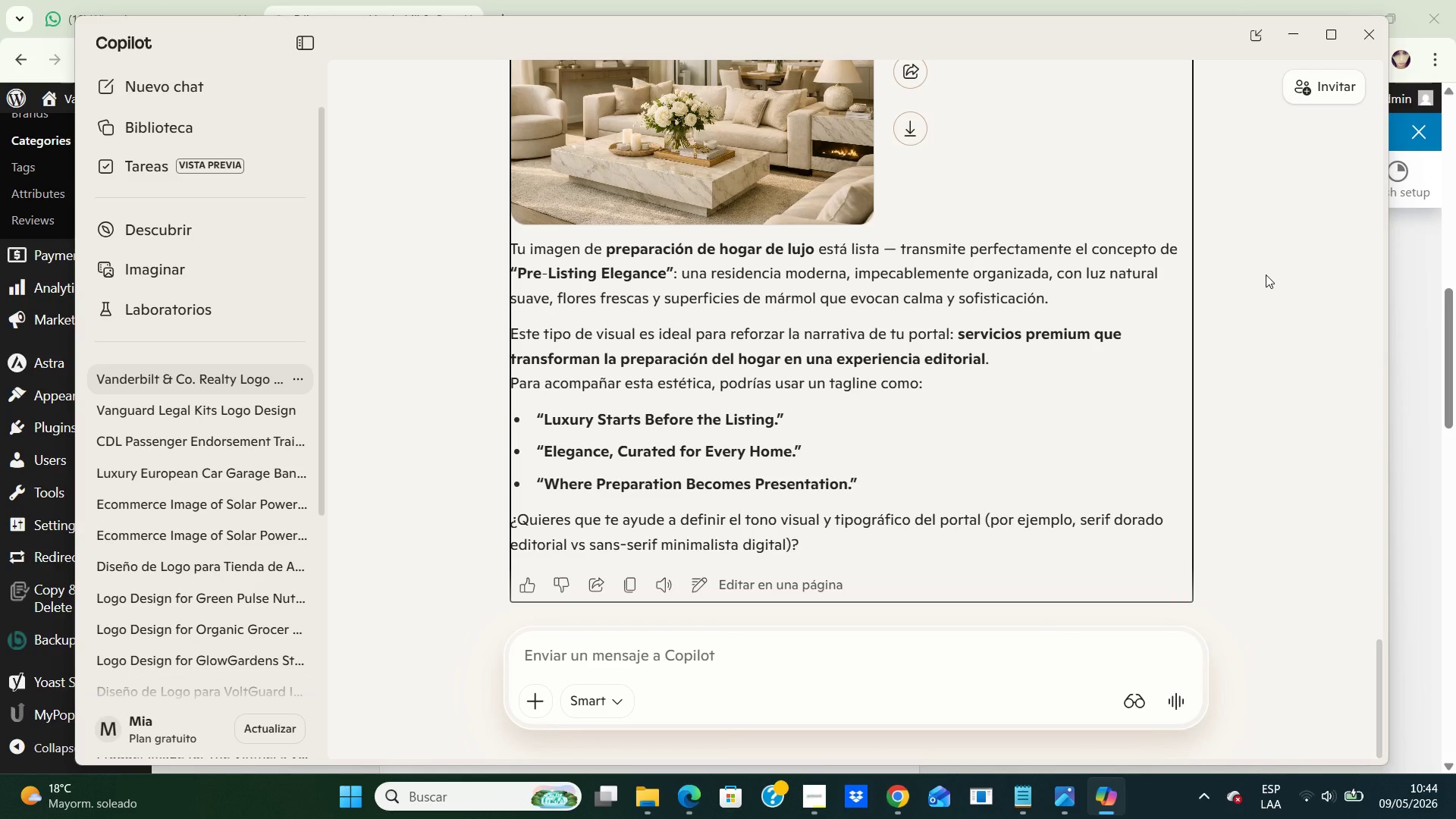 
wait(97.86)
 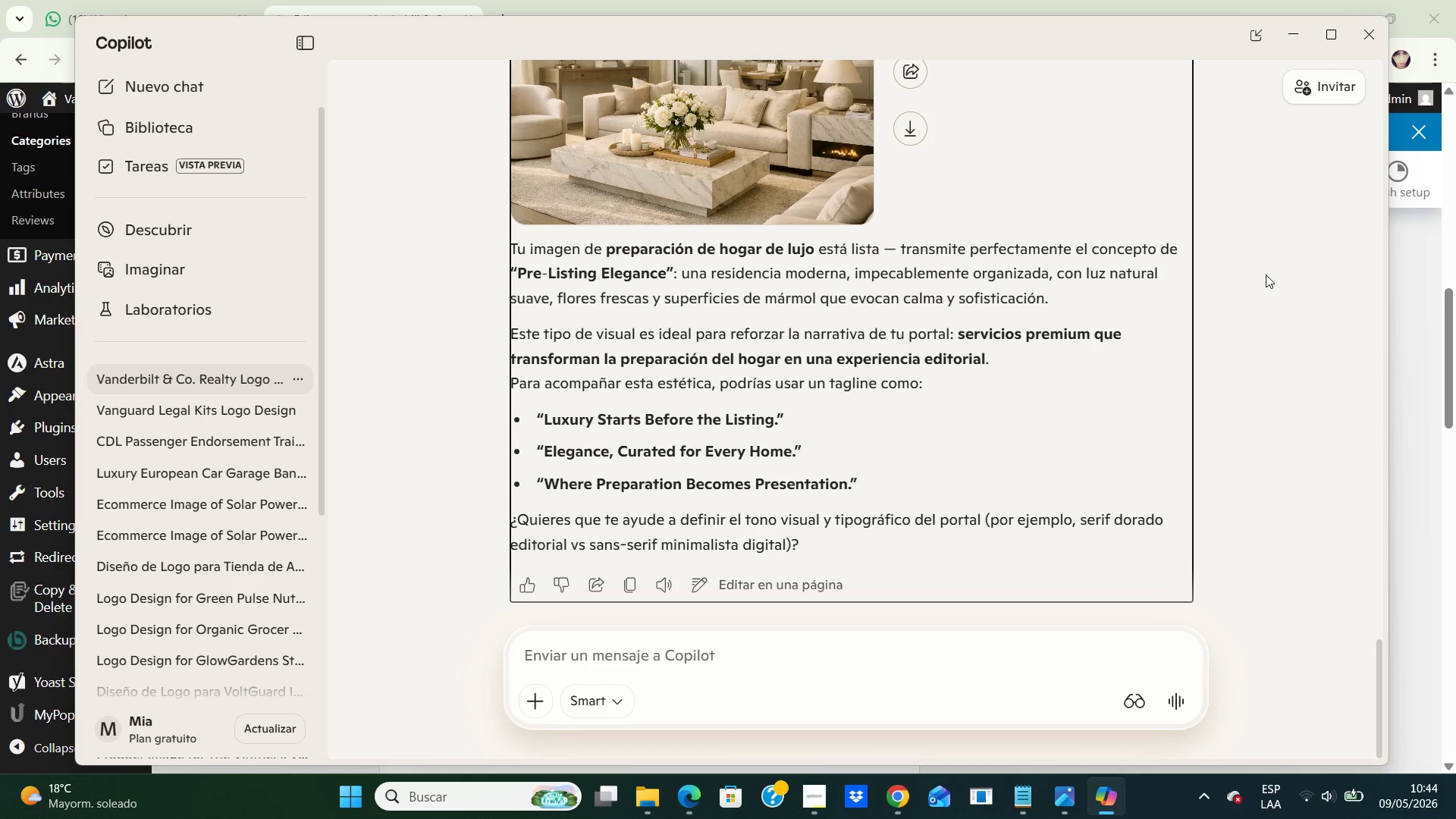 
mouse_move([948, 127])
 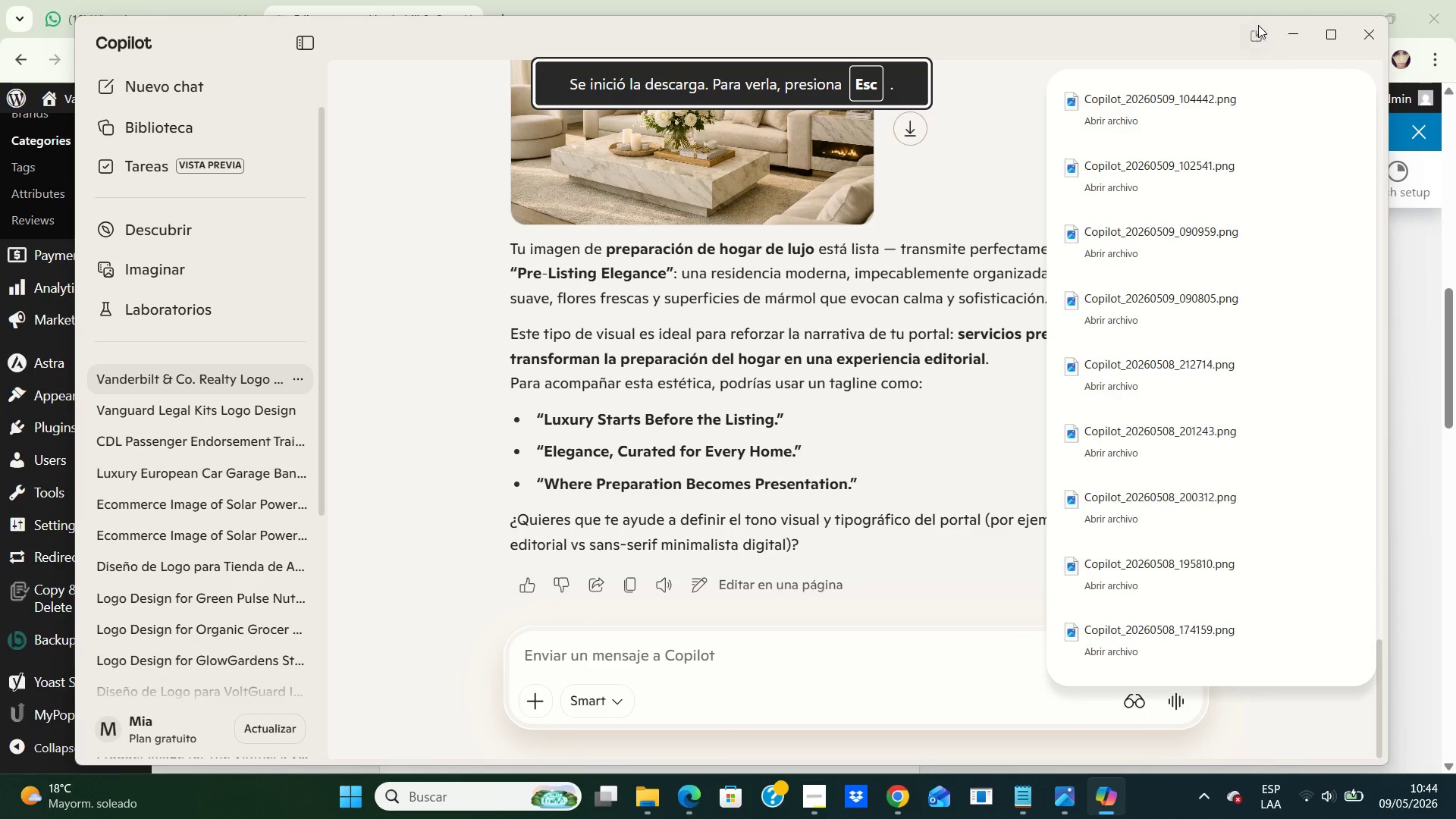 
left_click([1292, 37])
 